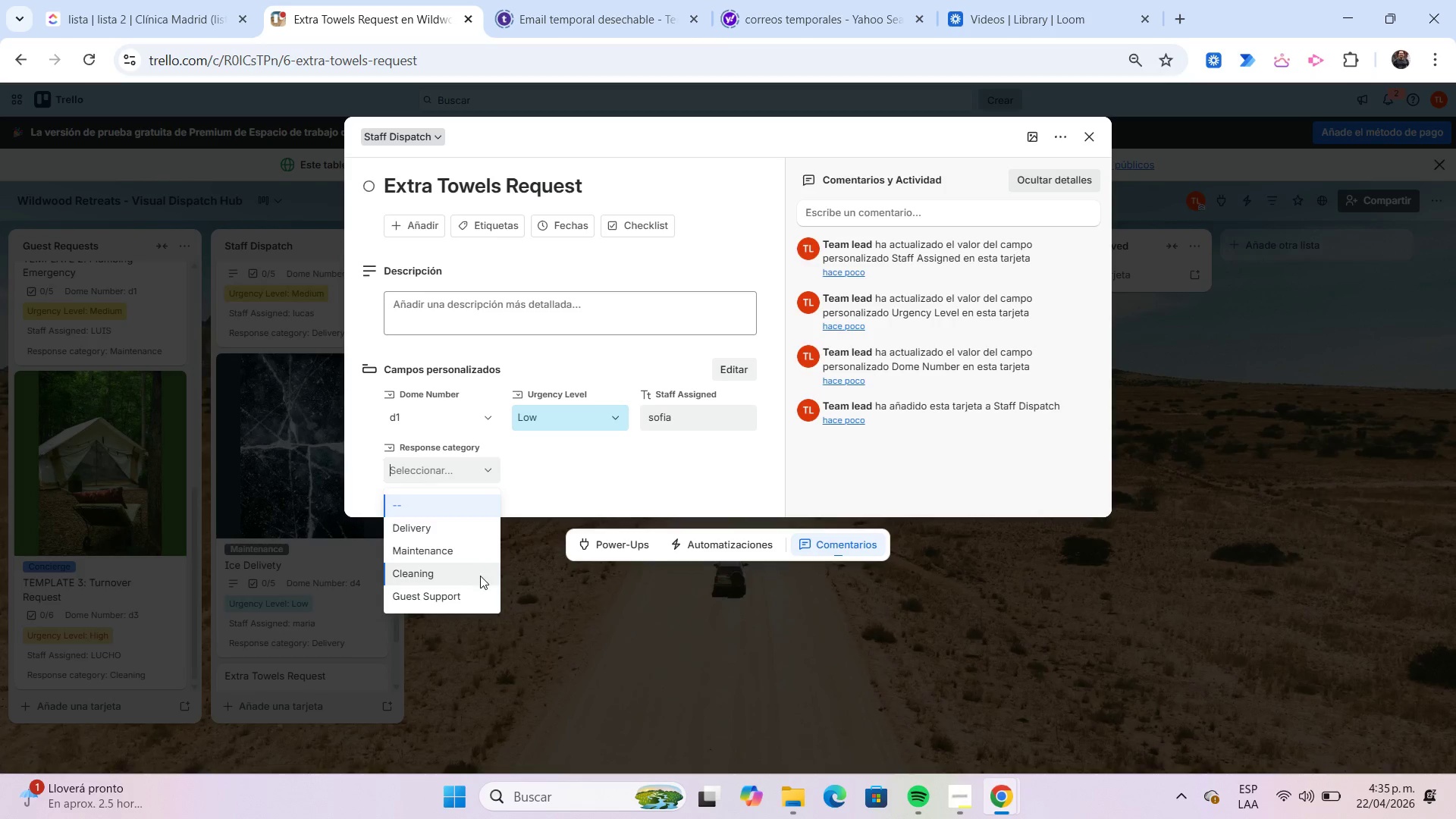 
left_click([475, 592])
 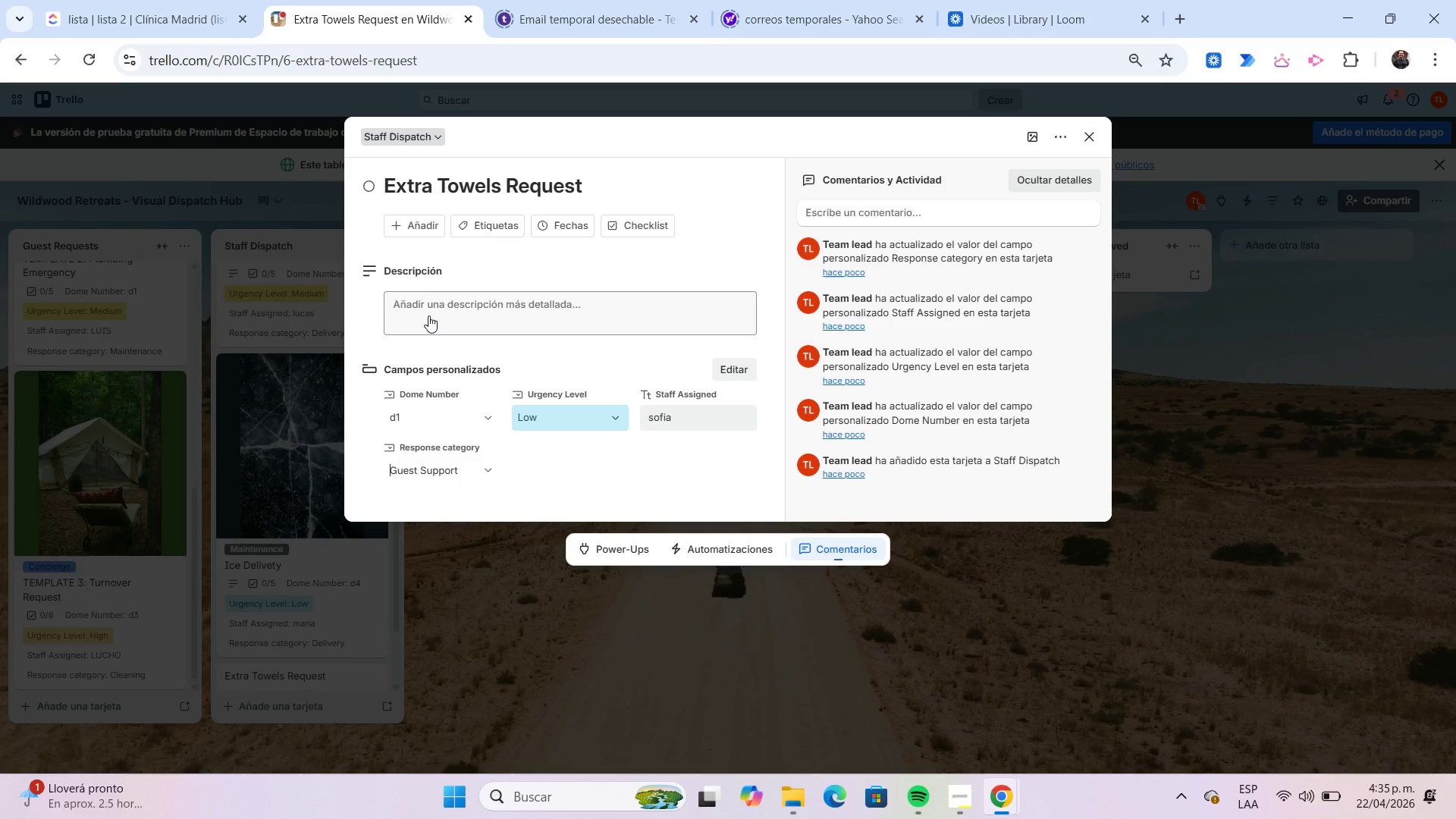 
wait(6.35)
 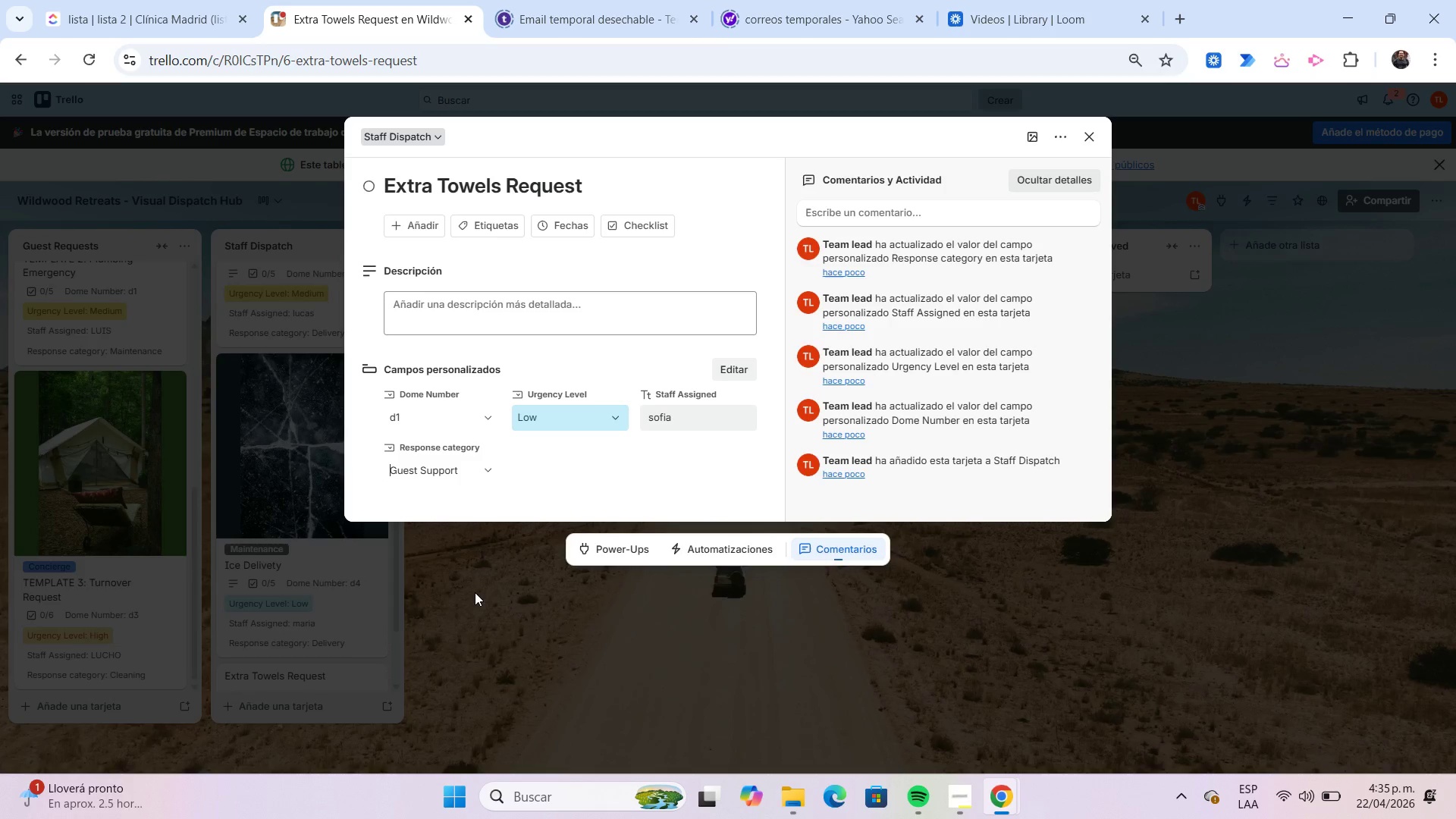 
mouse_move([494, 239])
 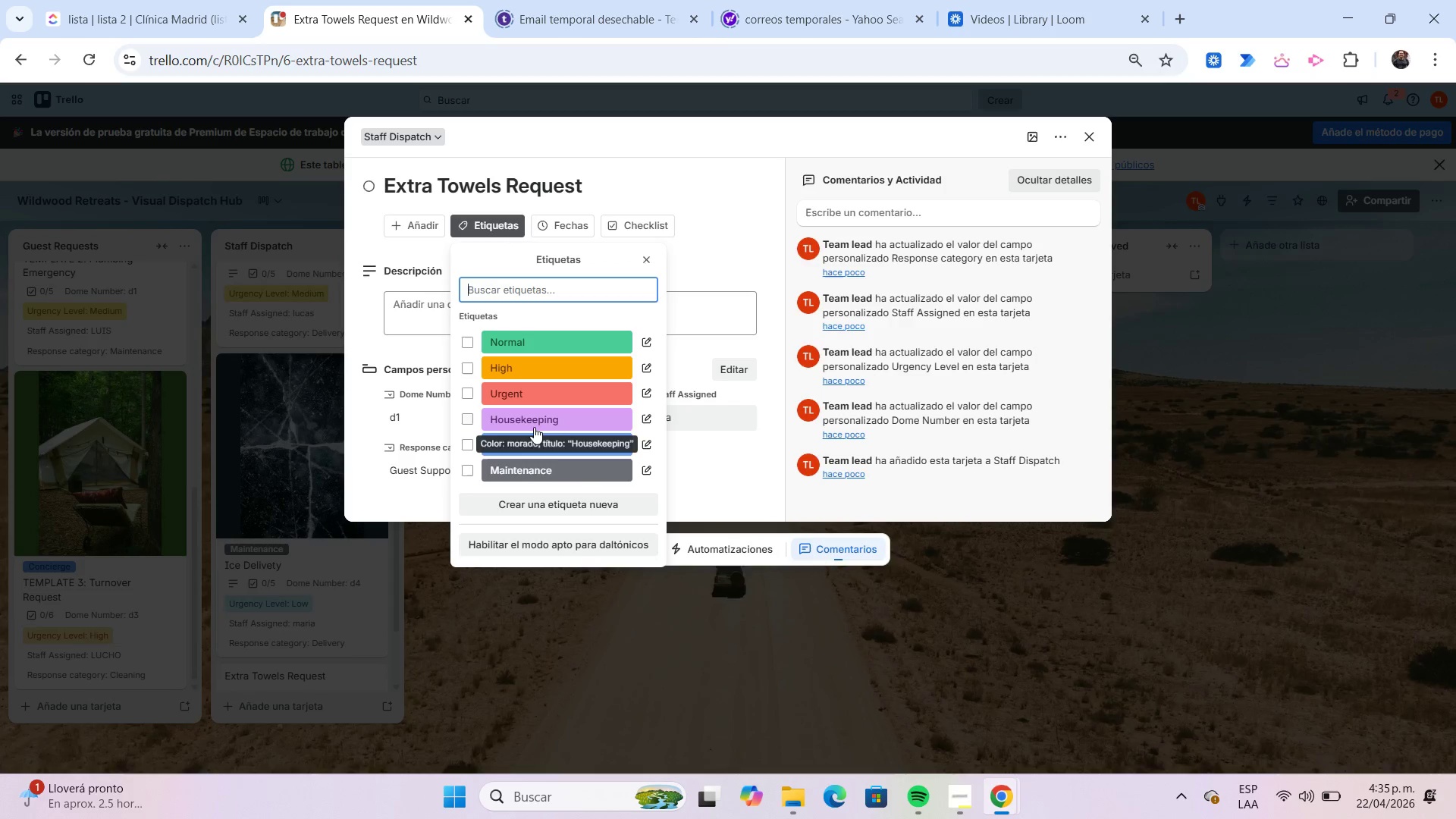 
left_click([532, 440])
 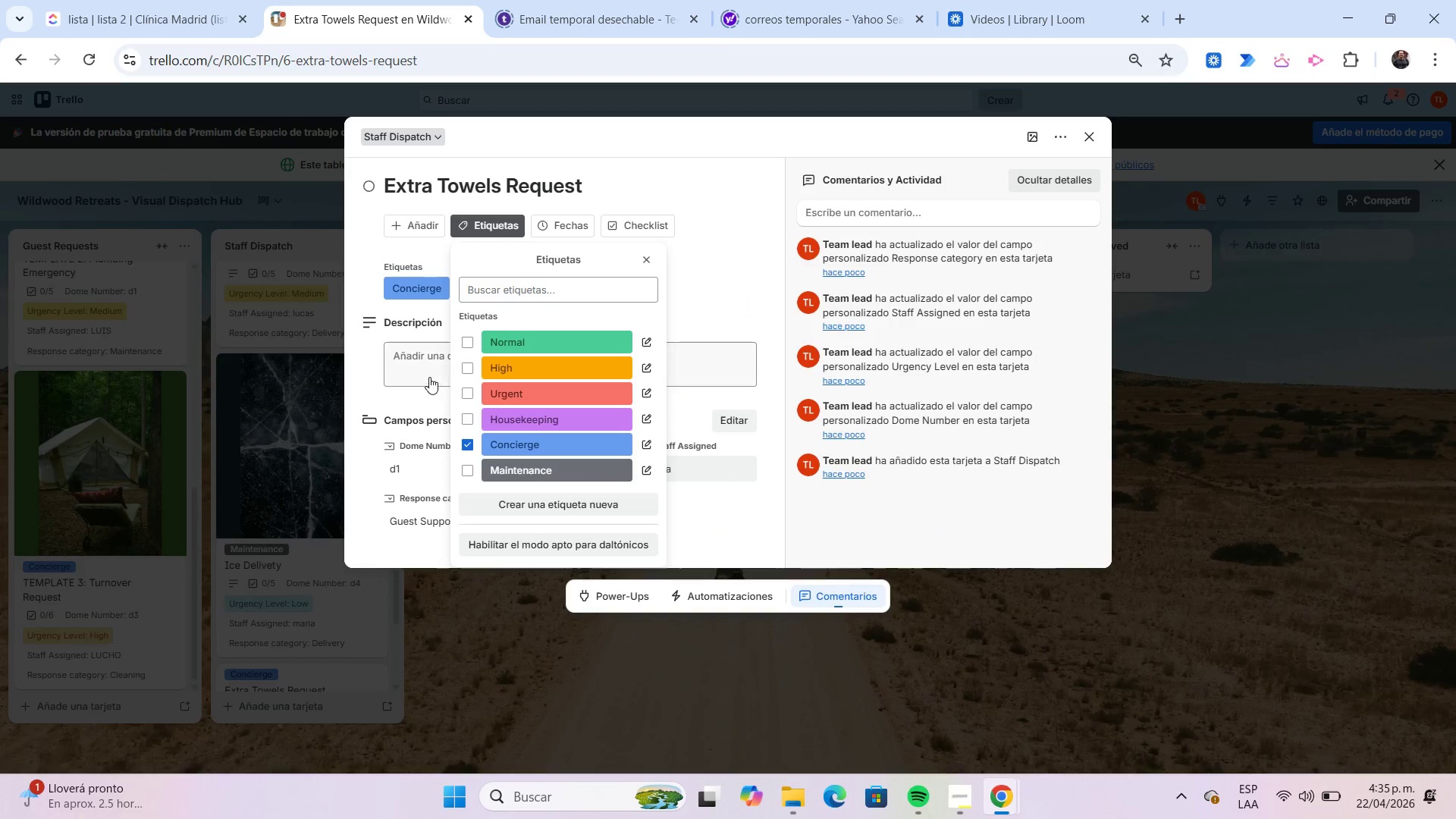 
left_click([429, 376])
 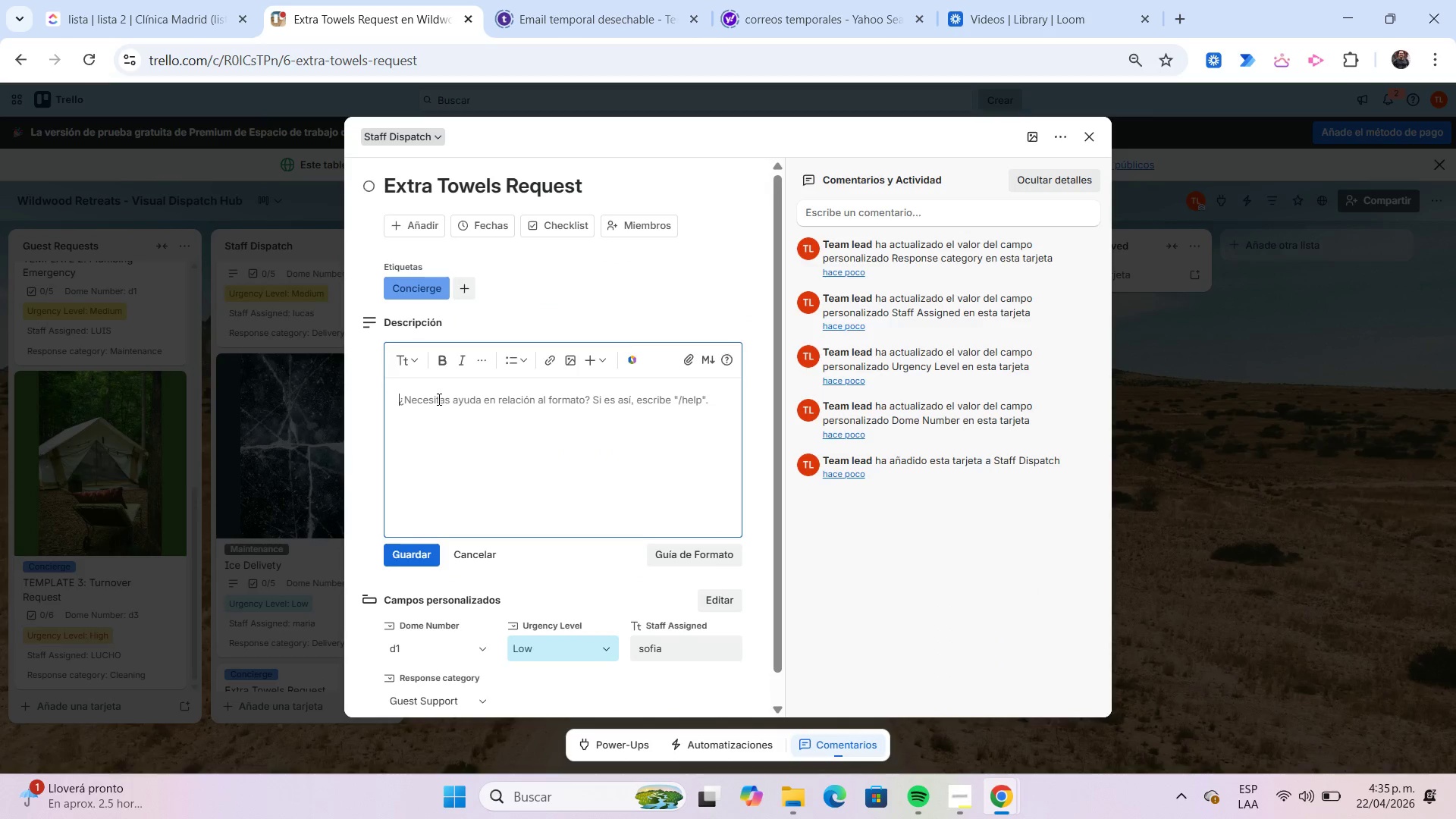 
type(Guest requested four extra towels.)
 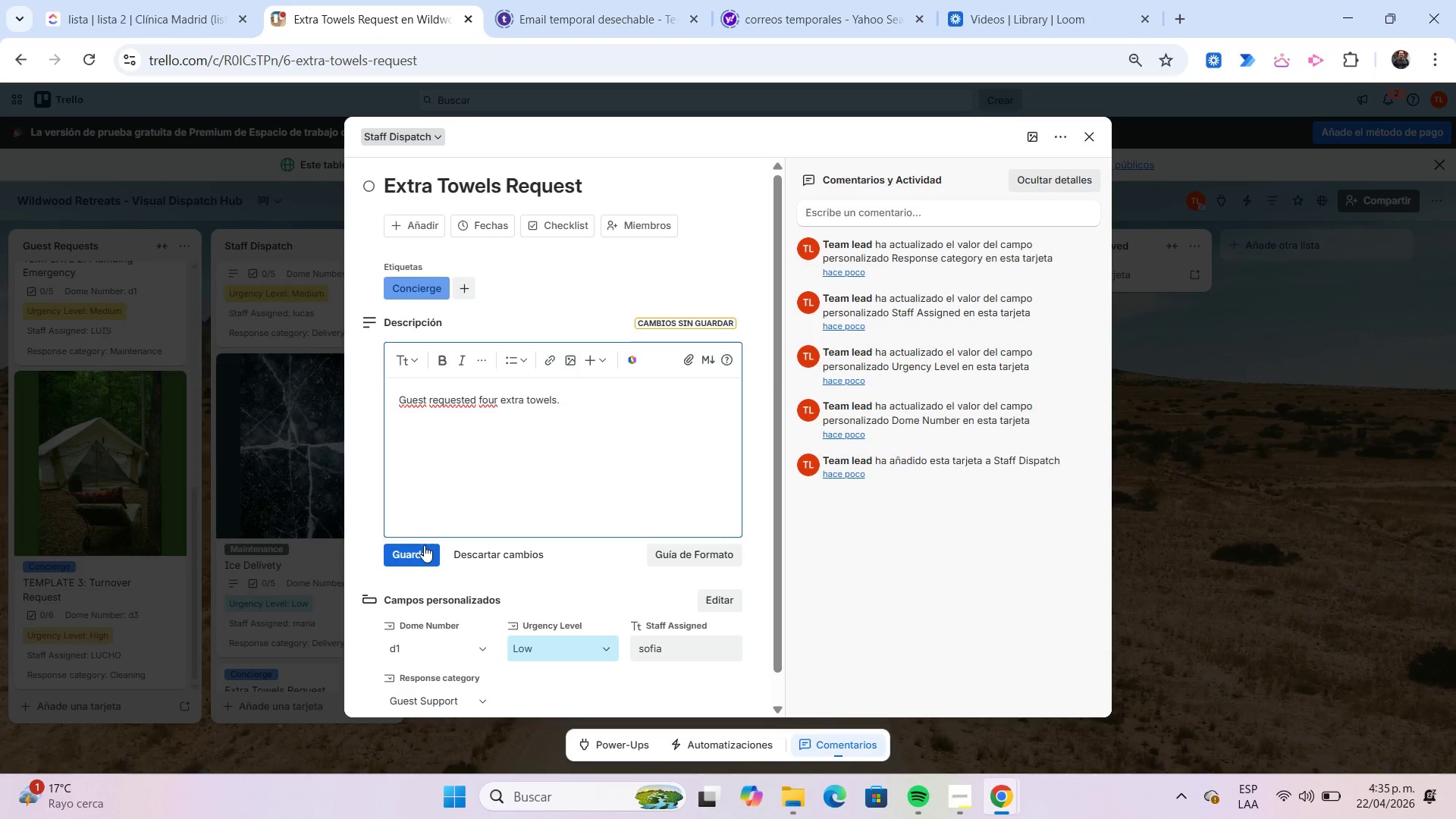 
left_click([421, 544])
 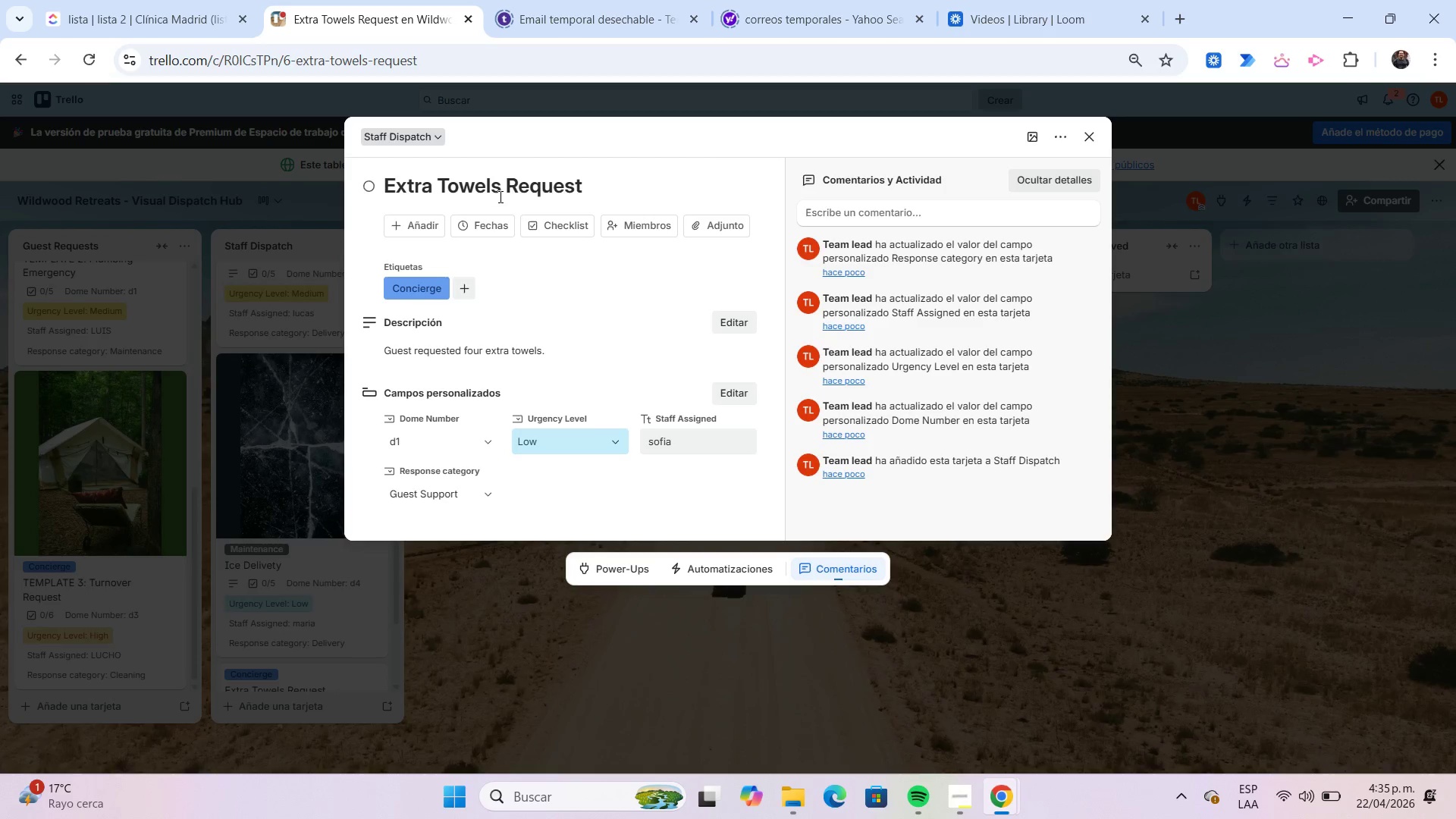 
left_click_drag(start_coordinate=[500, 195], to_coordinate=[386, 195])
 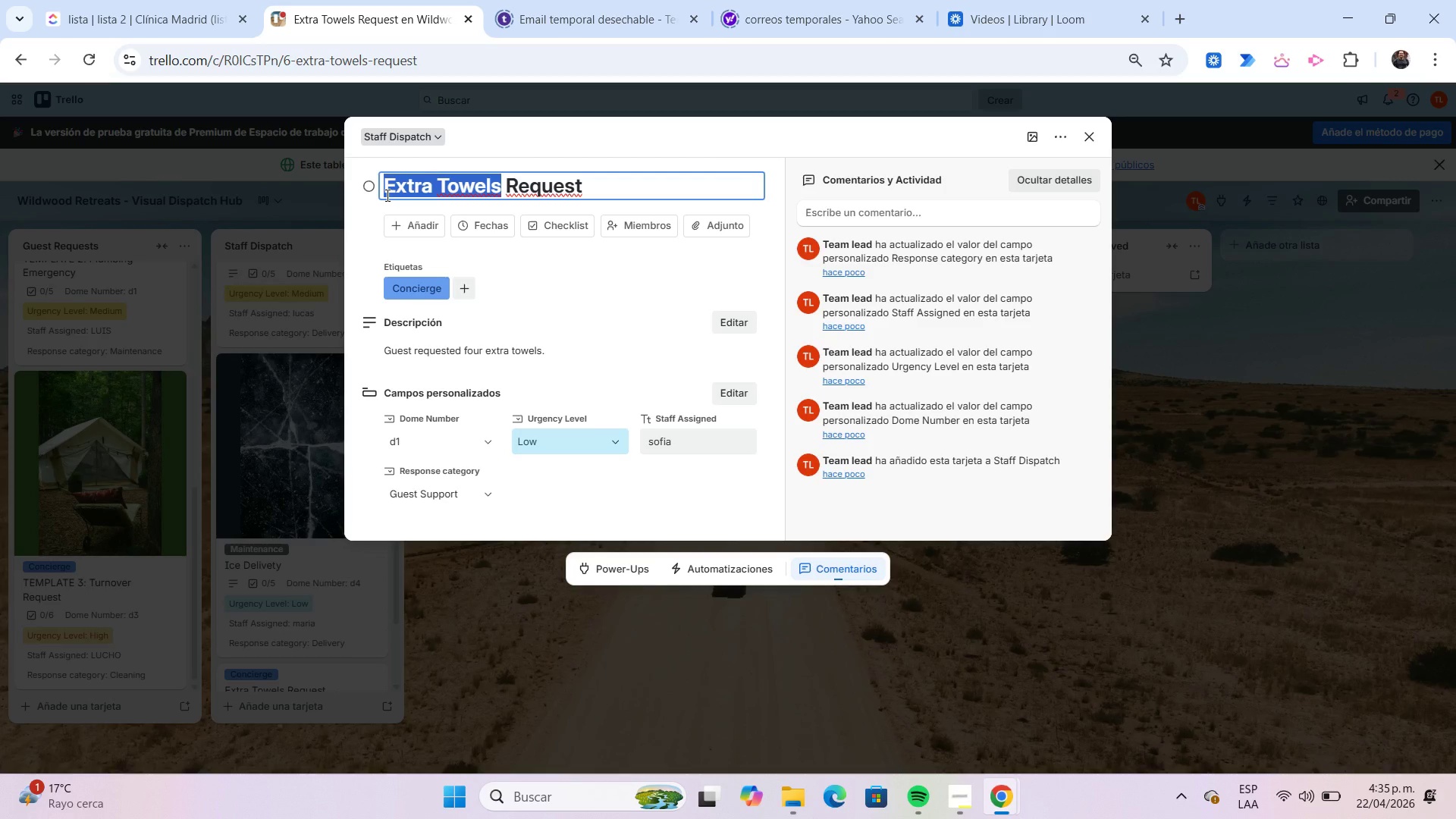 
key(Control+C)
 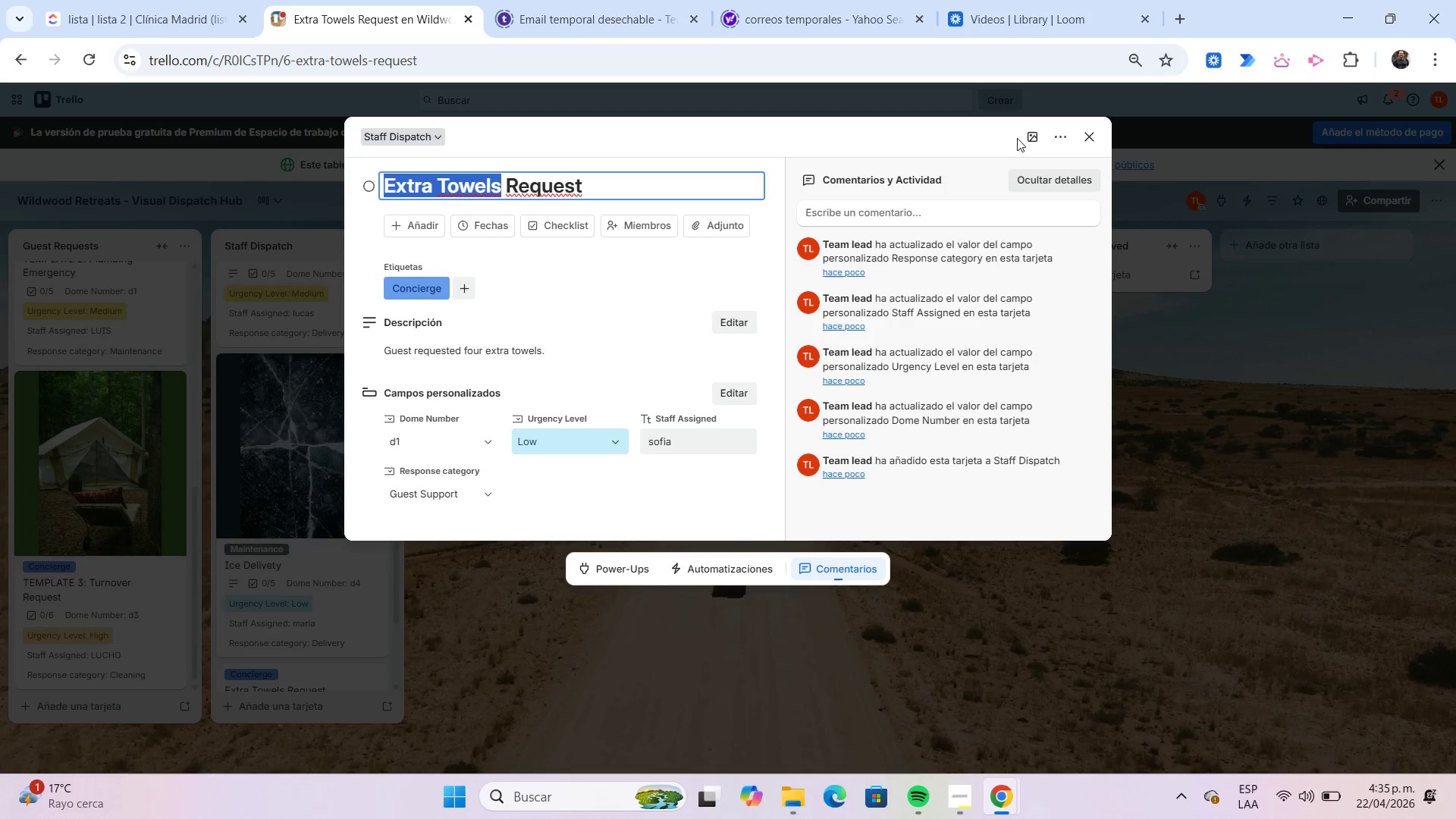 
left_click([1028, 138])
 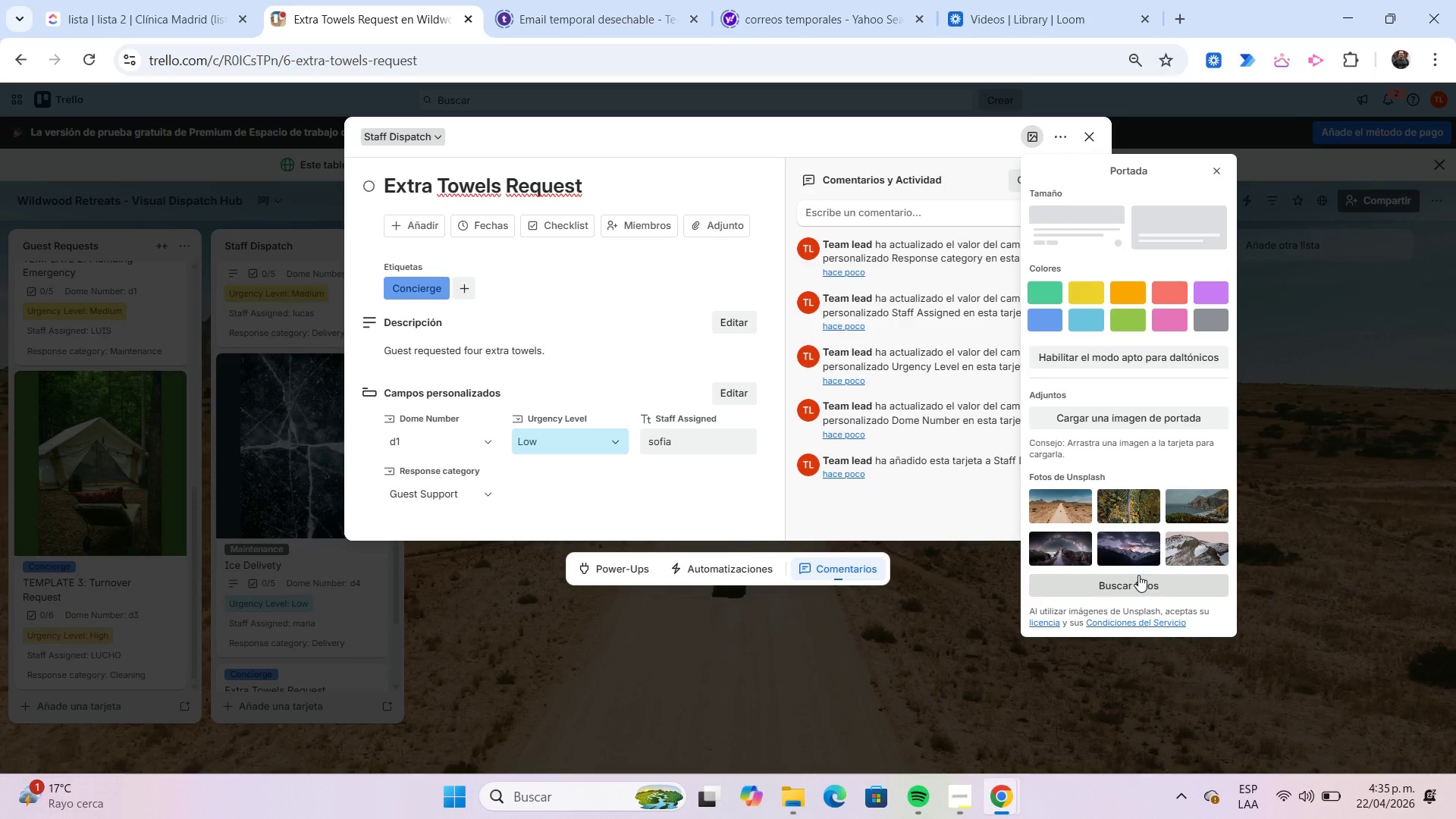 
left_click([1142, 579])
 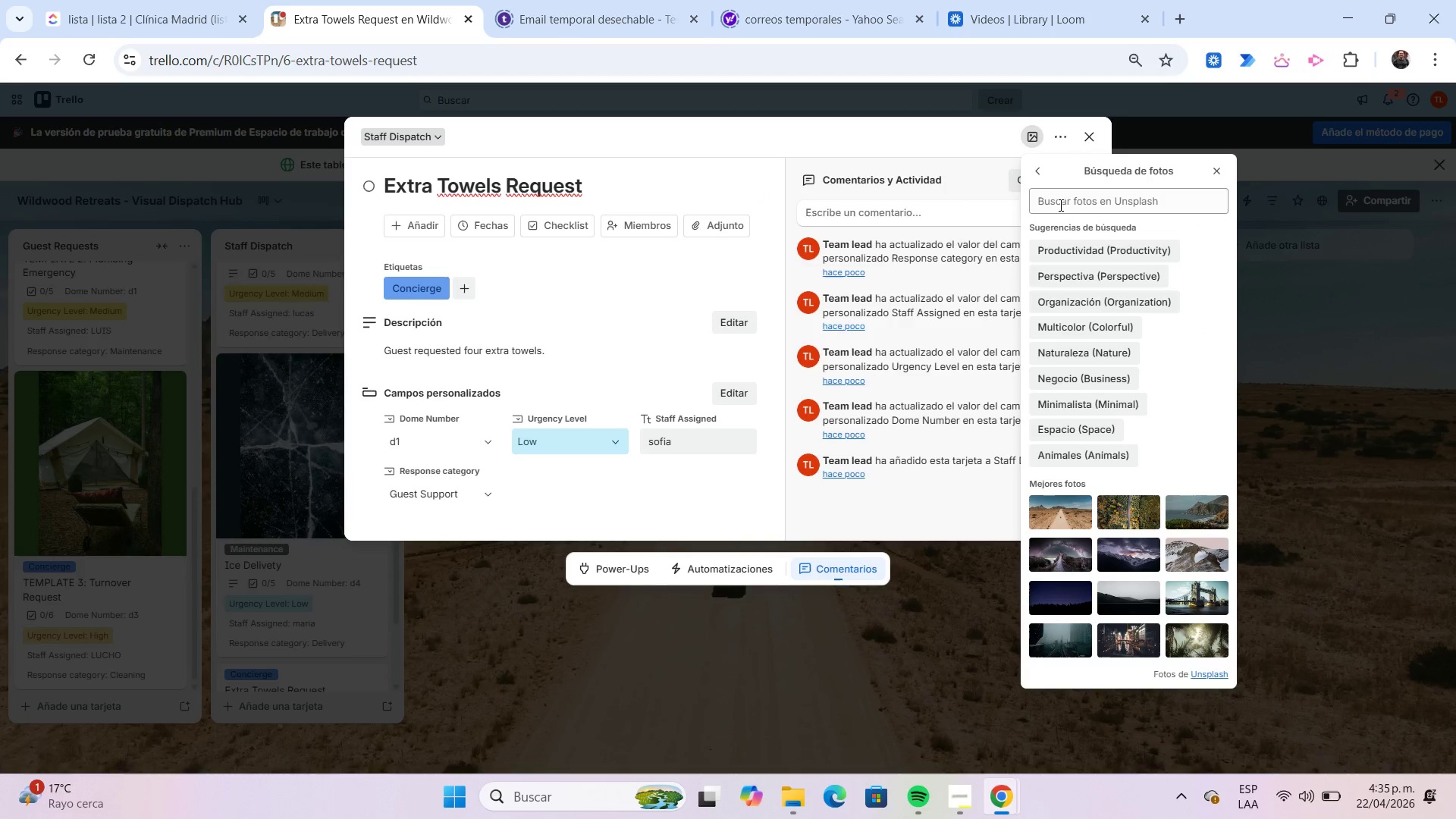 
left_click([1057, 195])
 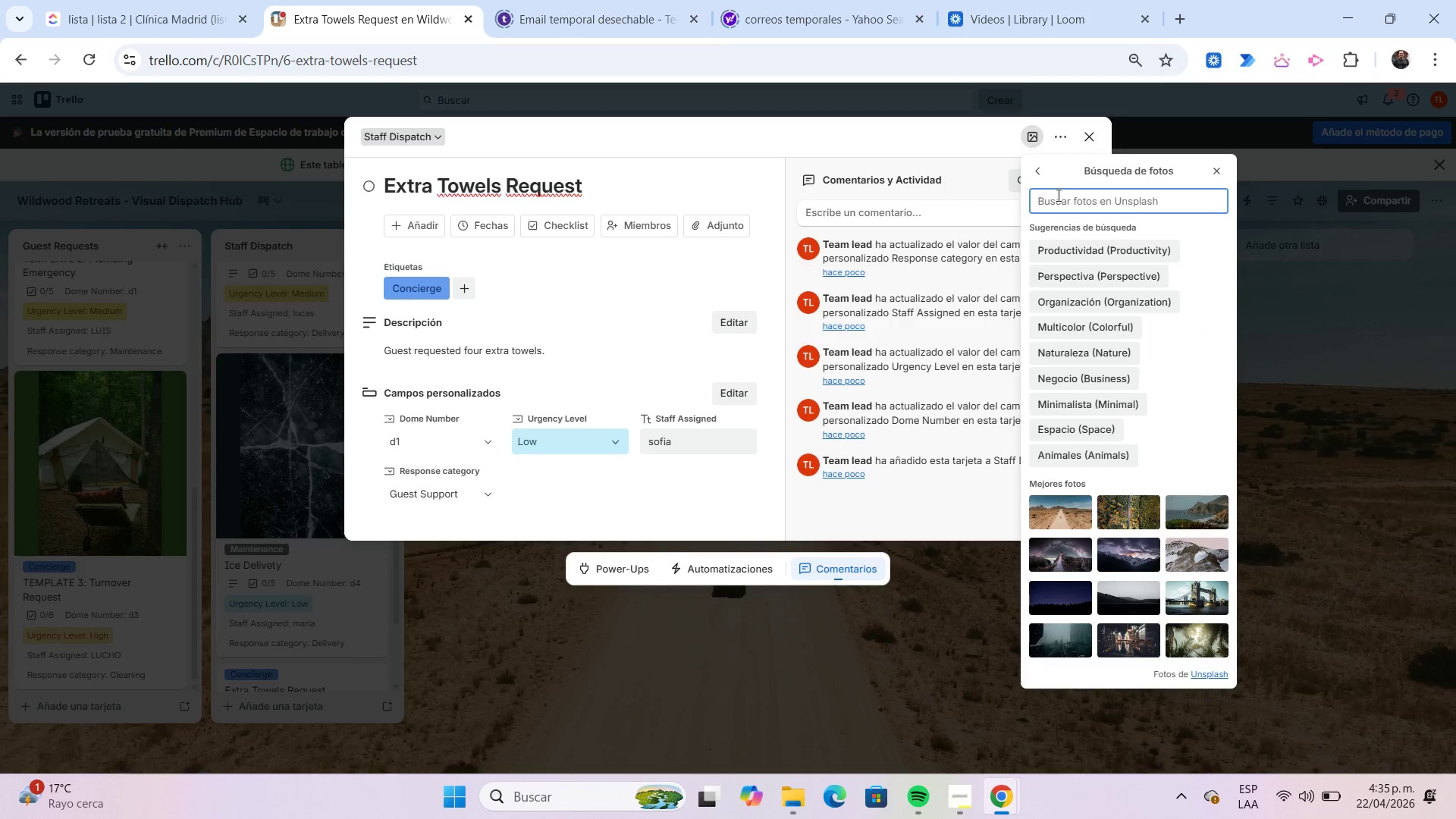 
key(Control+V)
 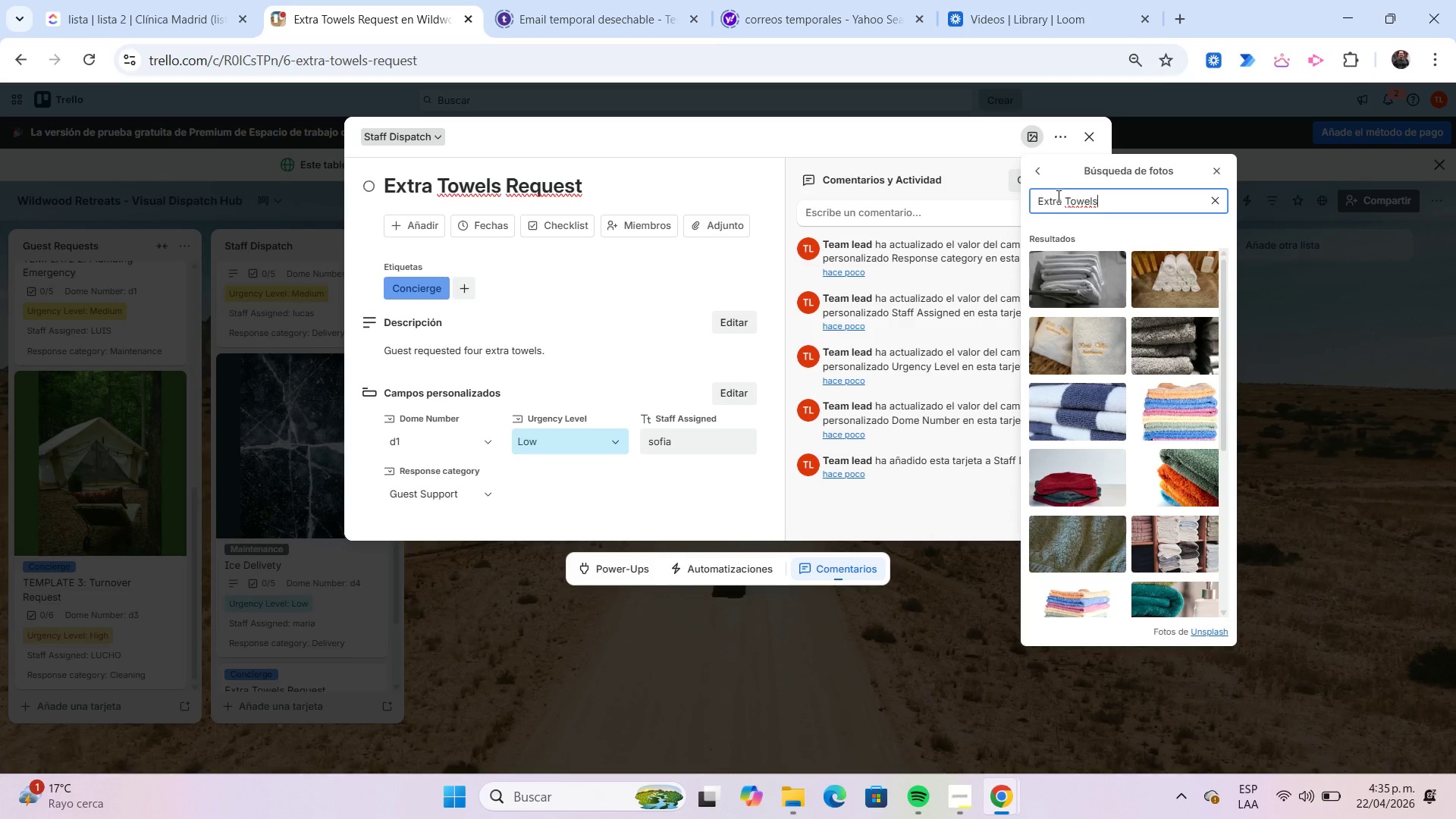 
wait(7.28)
 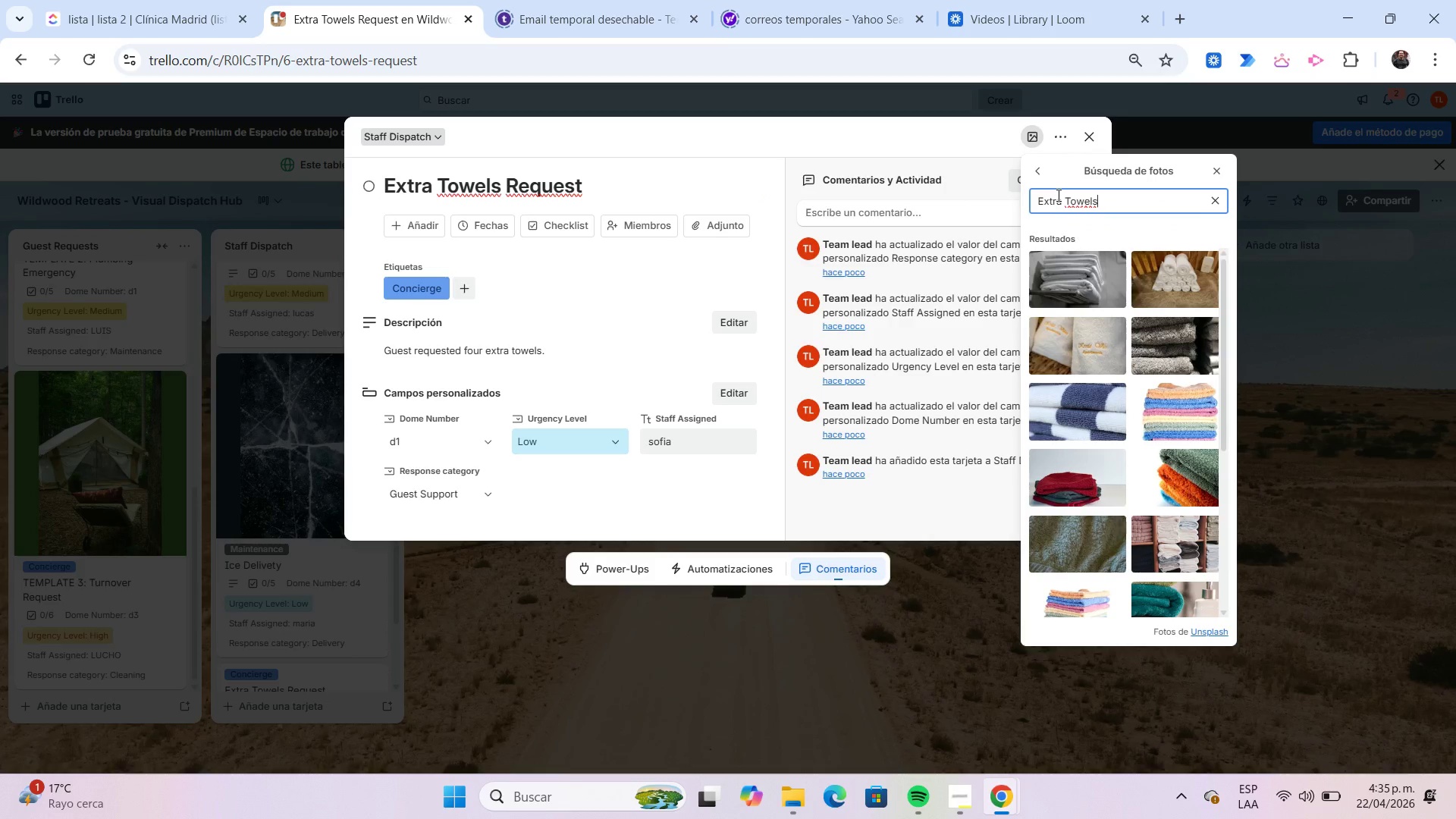 
scroll: coordinate [1117, 319], scroll_direction: down, amount: 2.0
 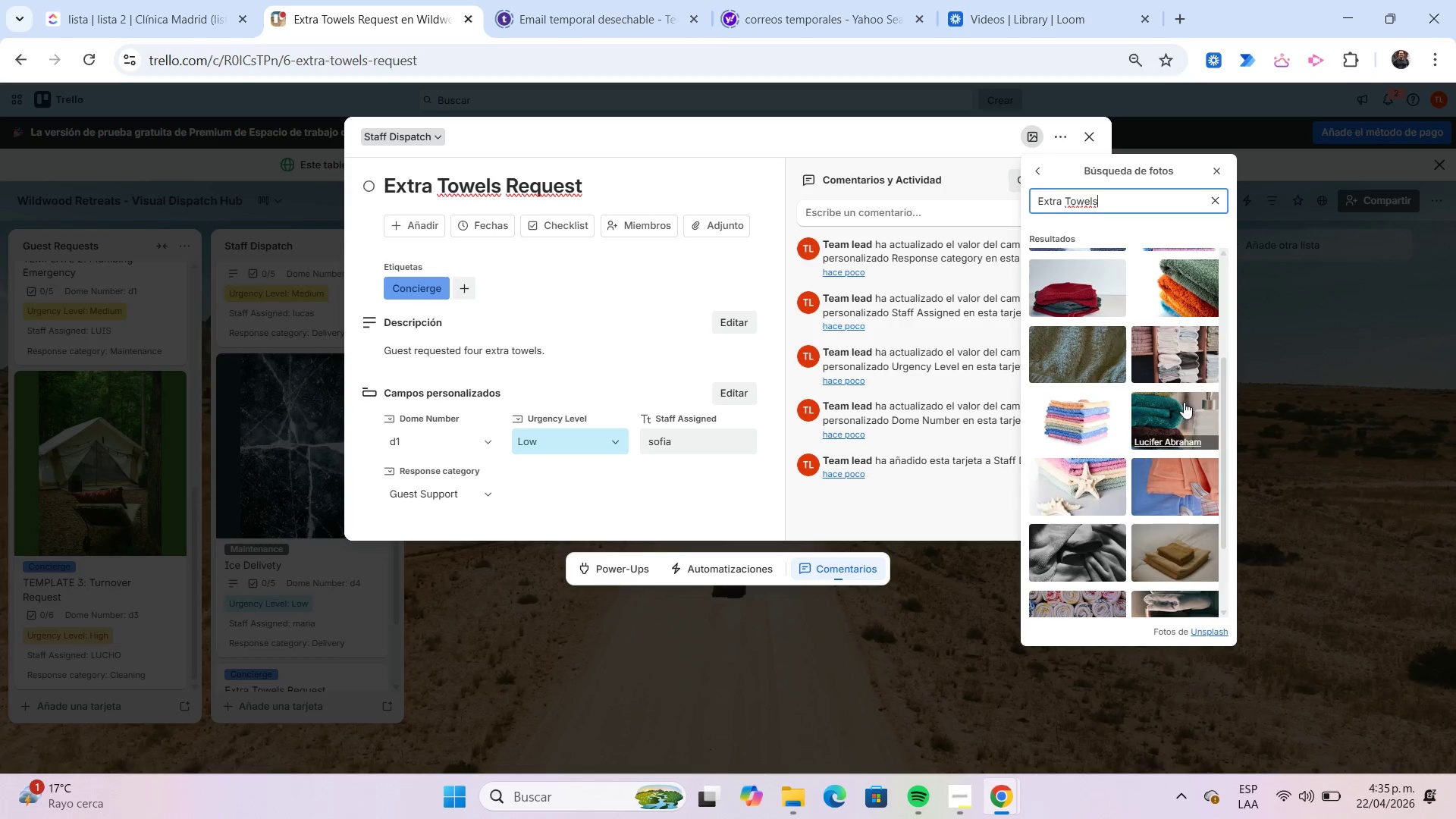 
left_click([1185, 402])
 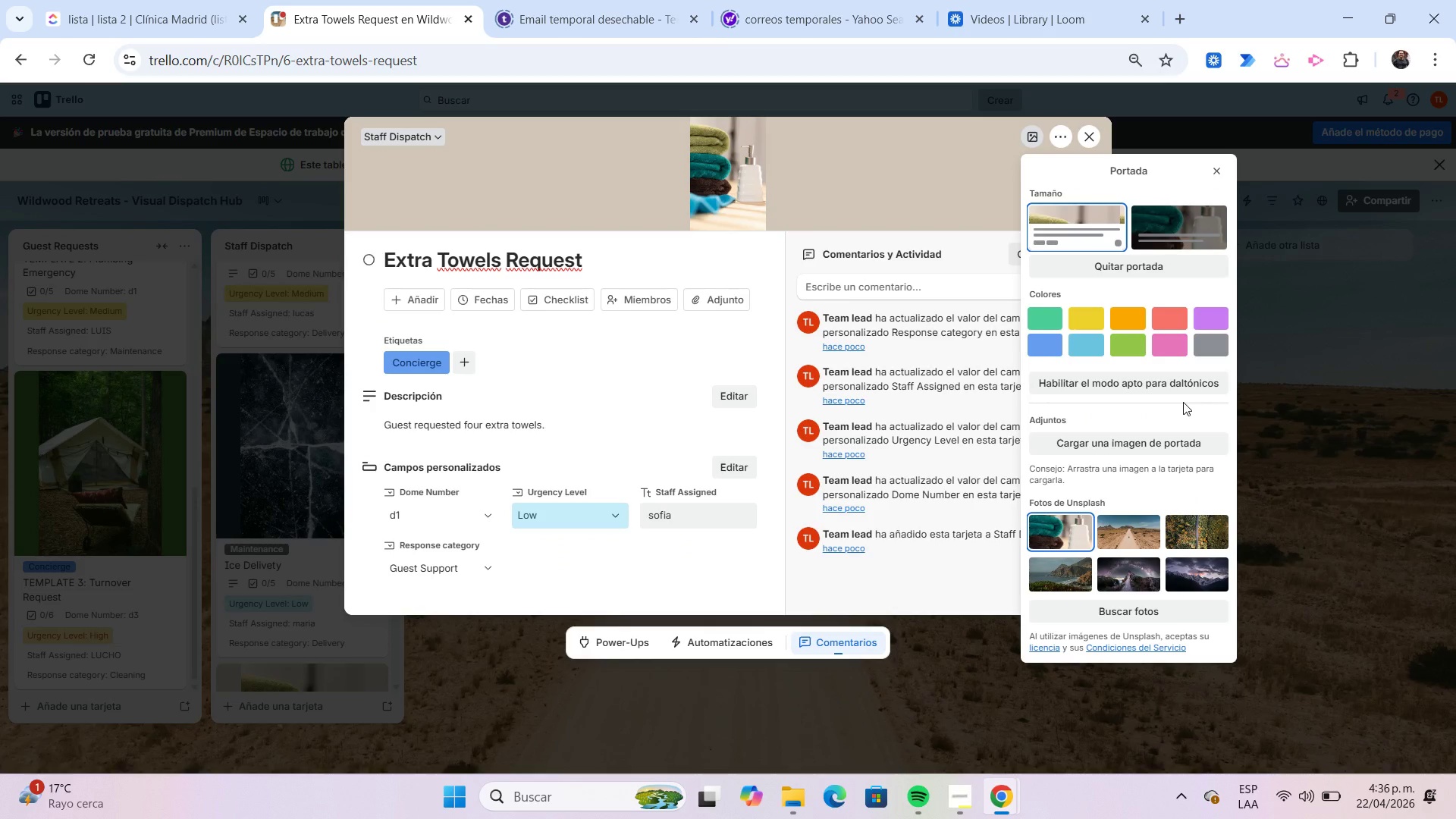 
left_click([1219, 179])
 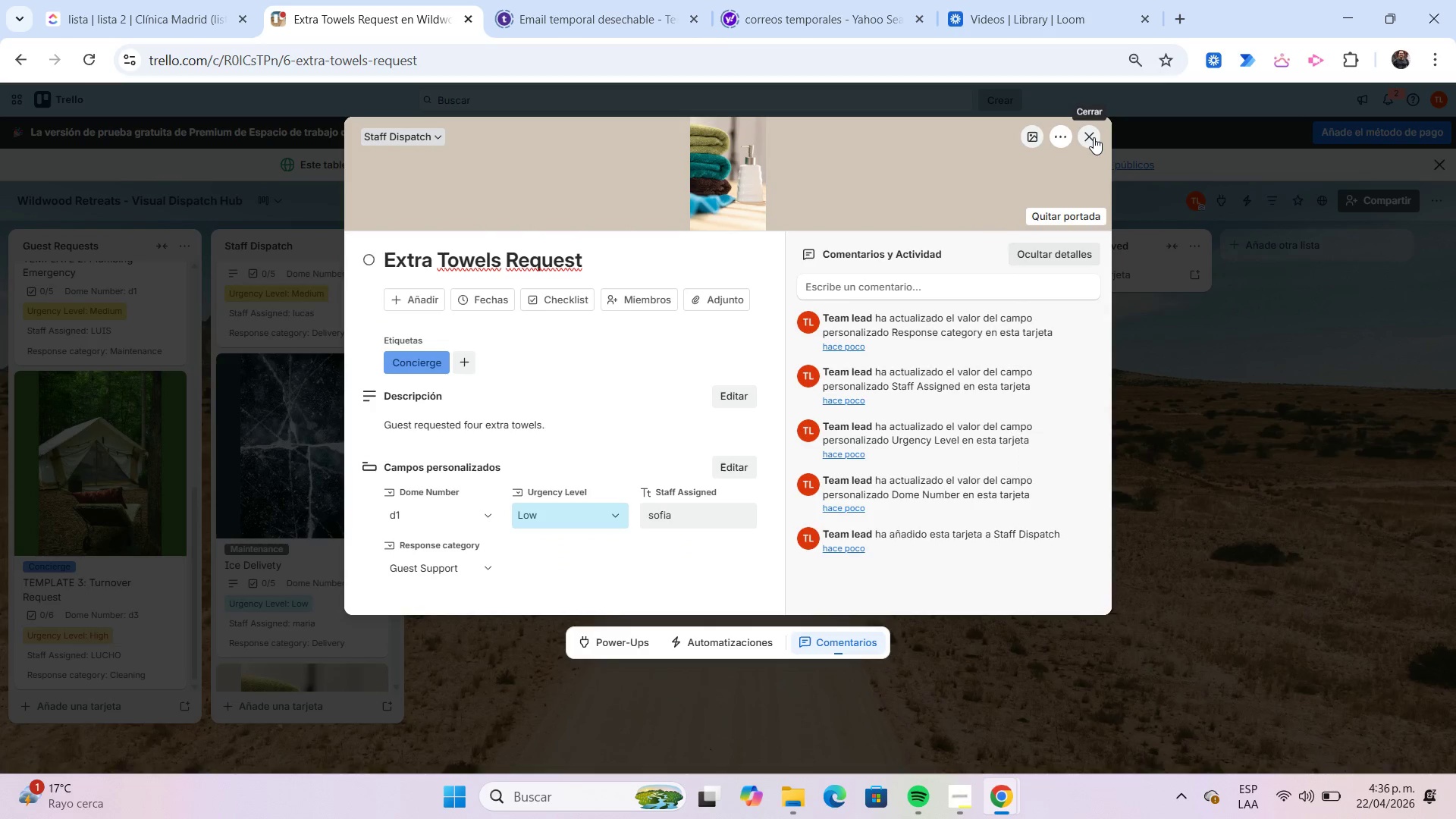 
left_click([1094, 137])
 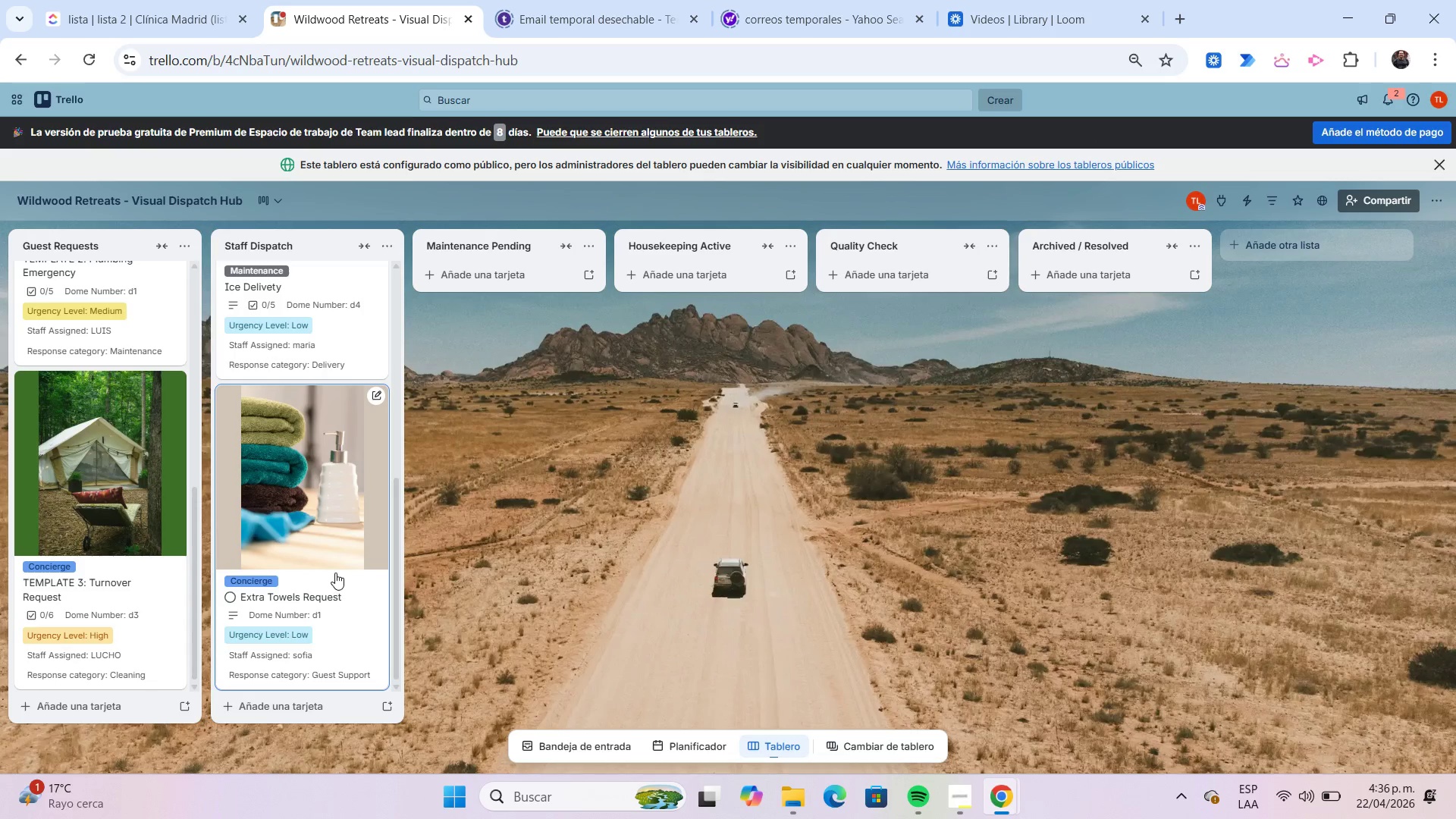 
scroll: coordinate [360, 499], scroll_direction: up, amount: 2.0
 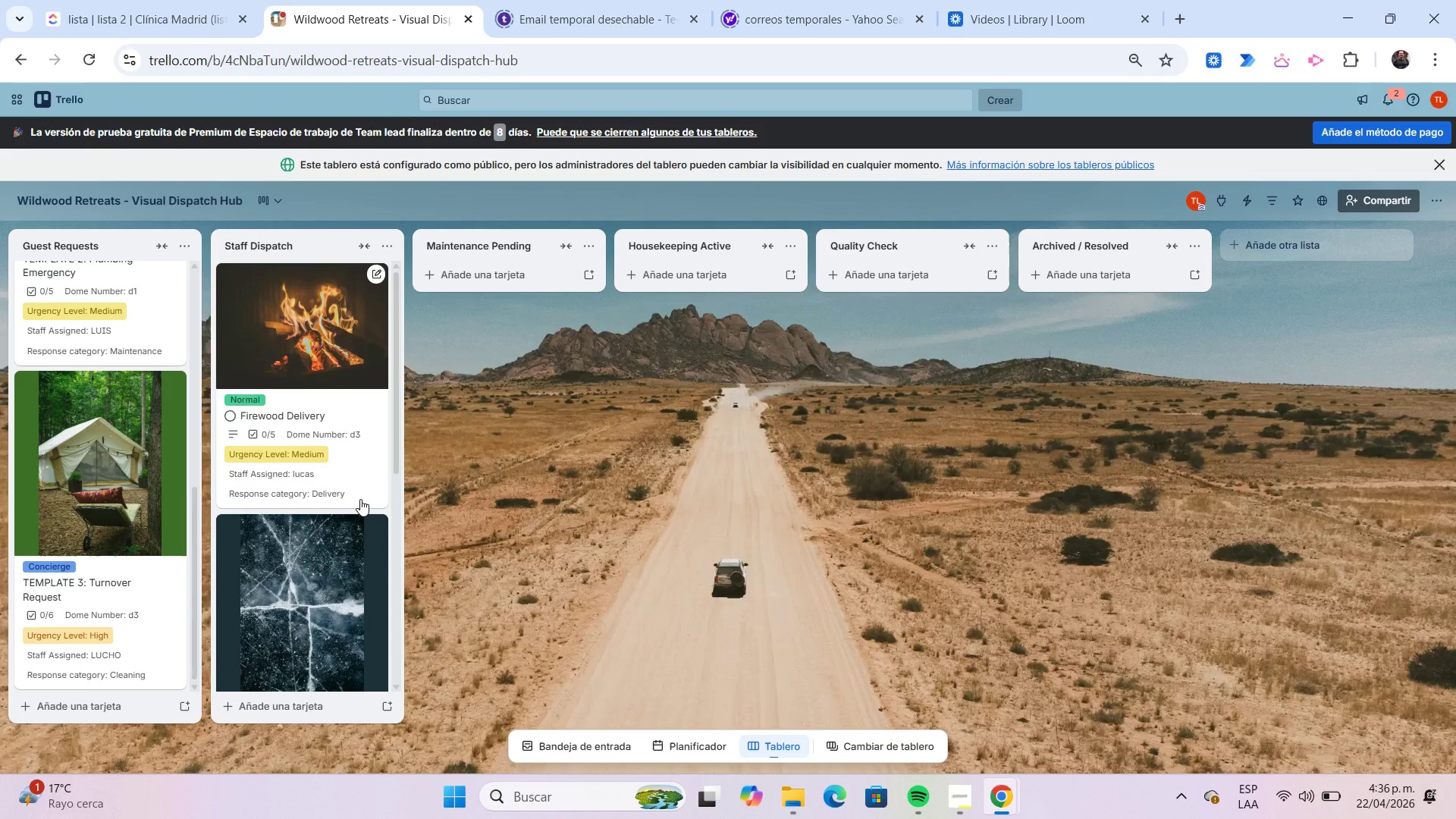 
wait(13.12)
 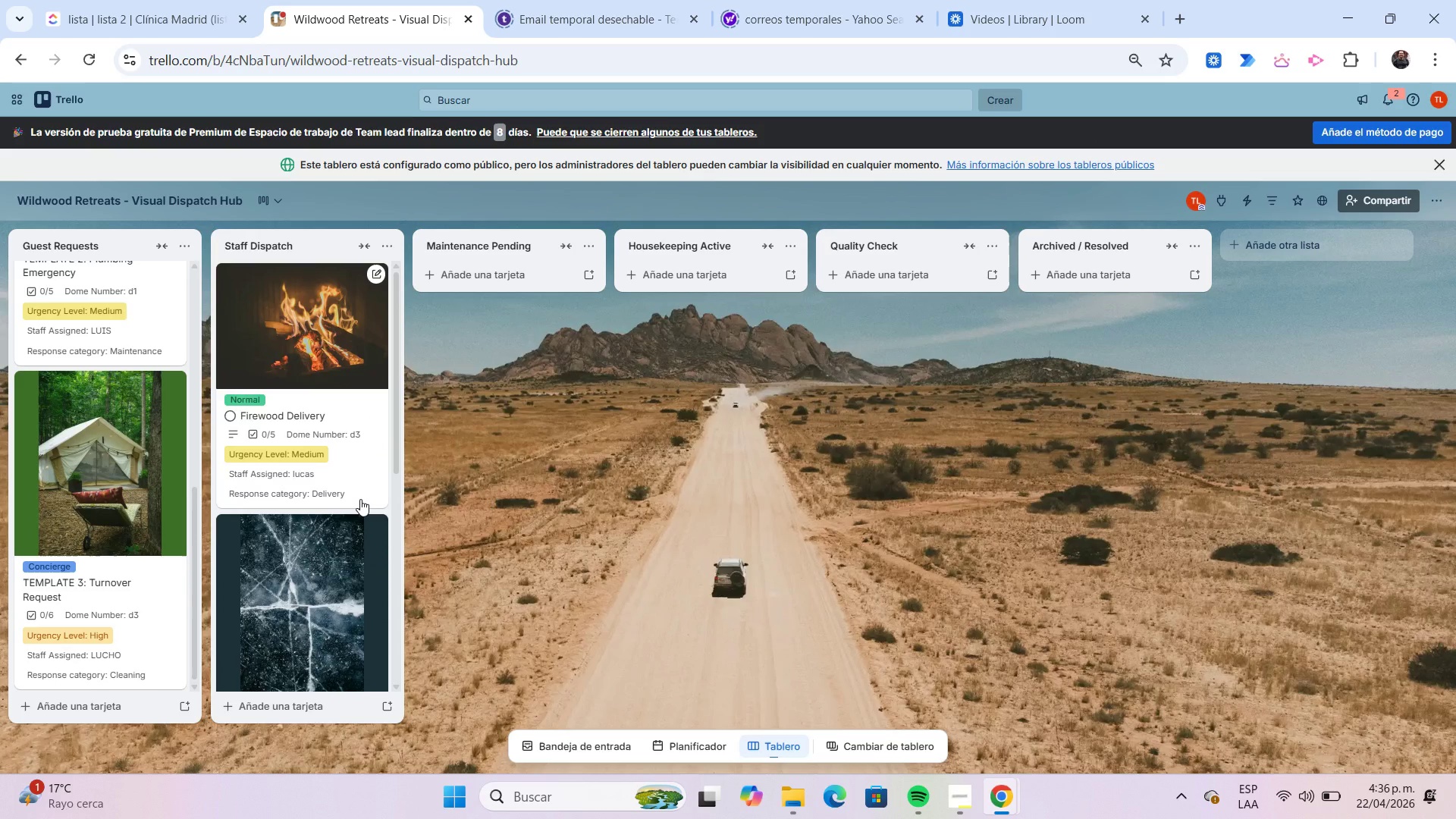 
left_click([361, 290])
 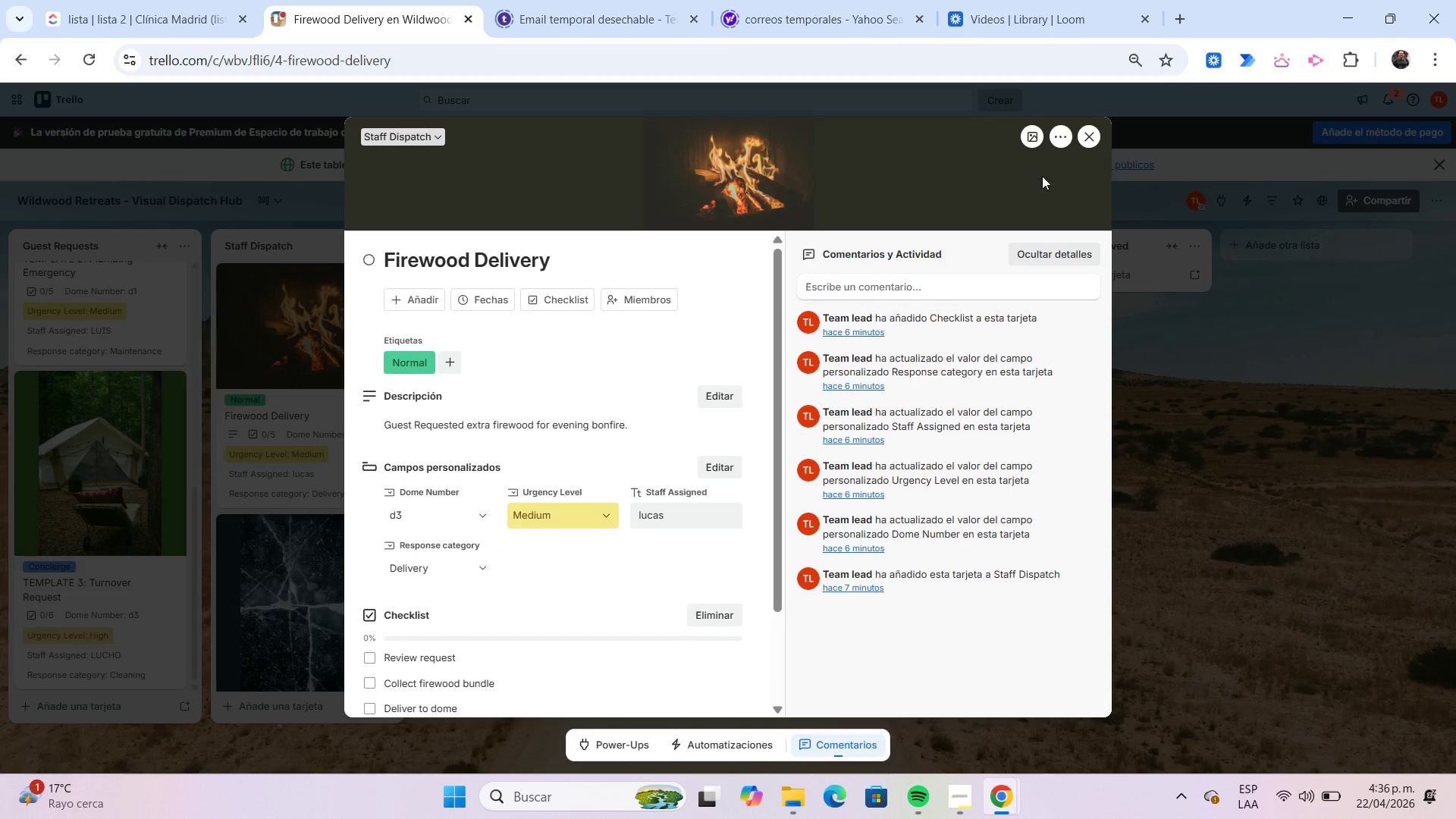 
left_click([1032, 142])
 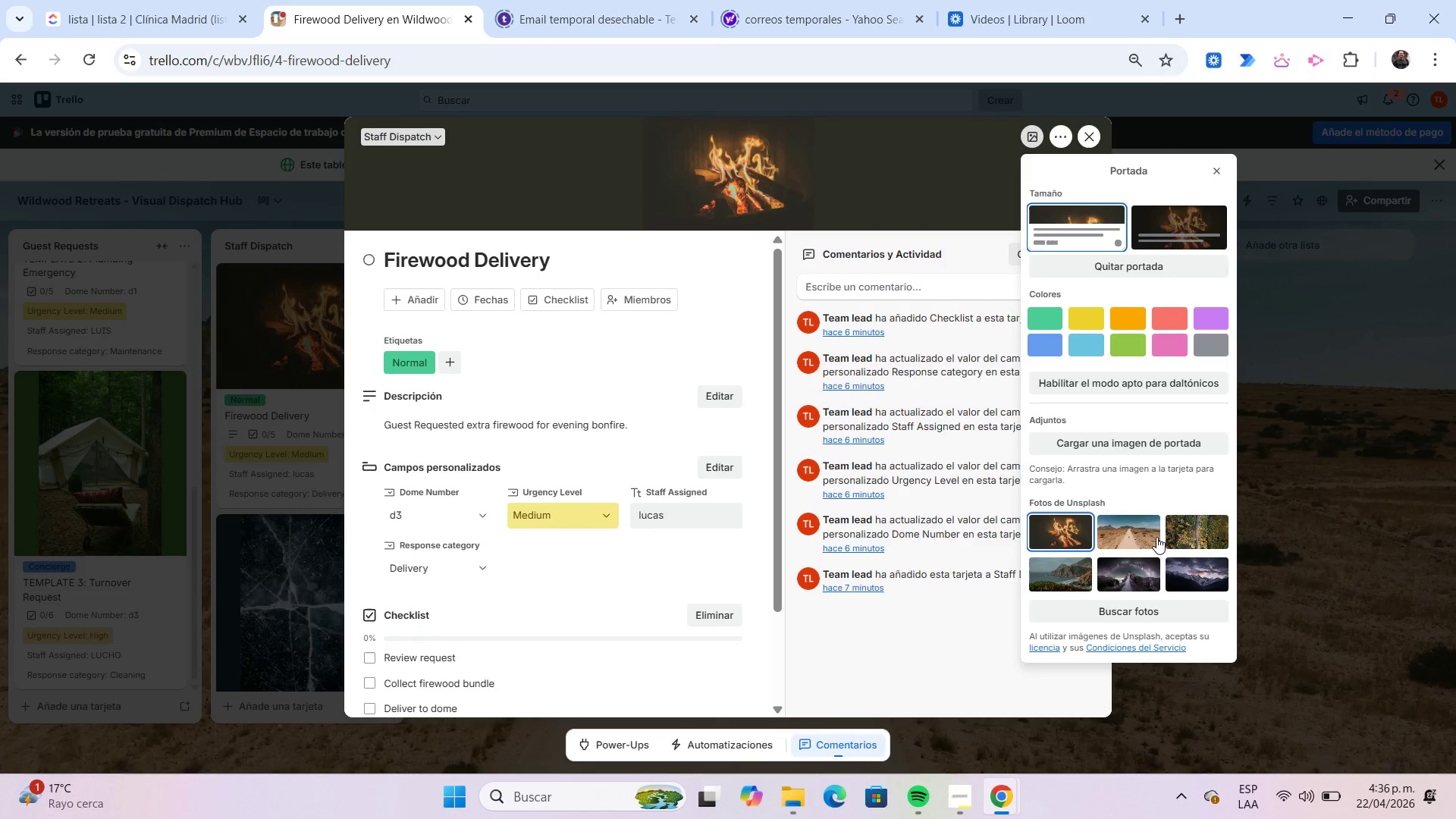 
left_click([1141, 603])
 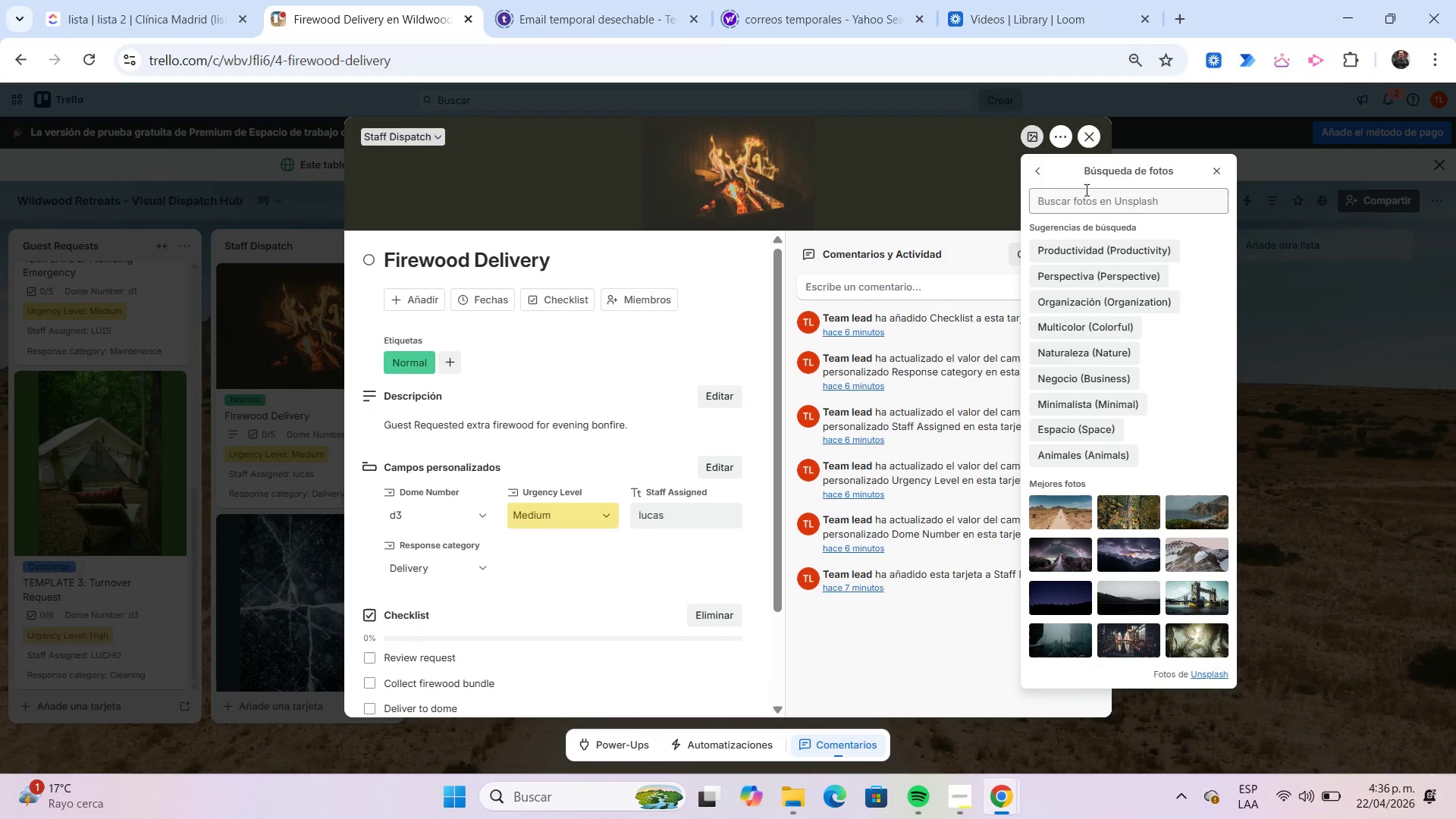 
left_click([1084, 205])
 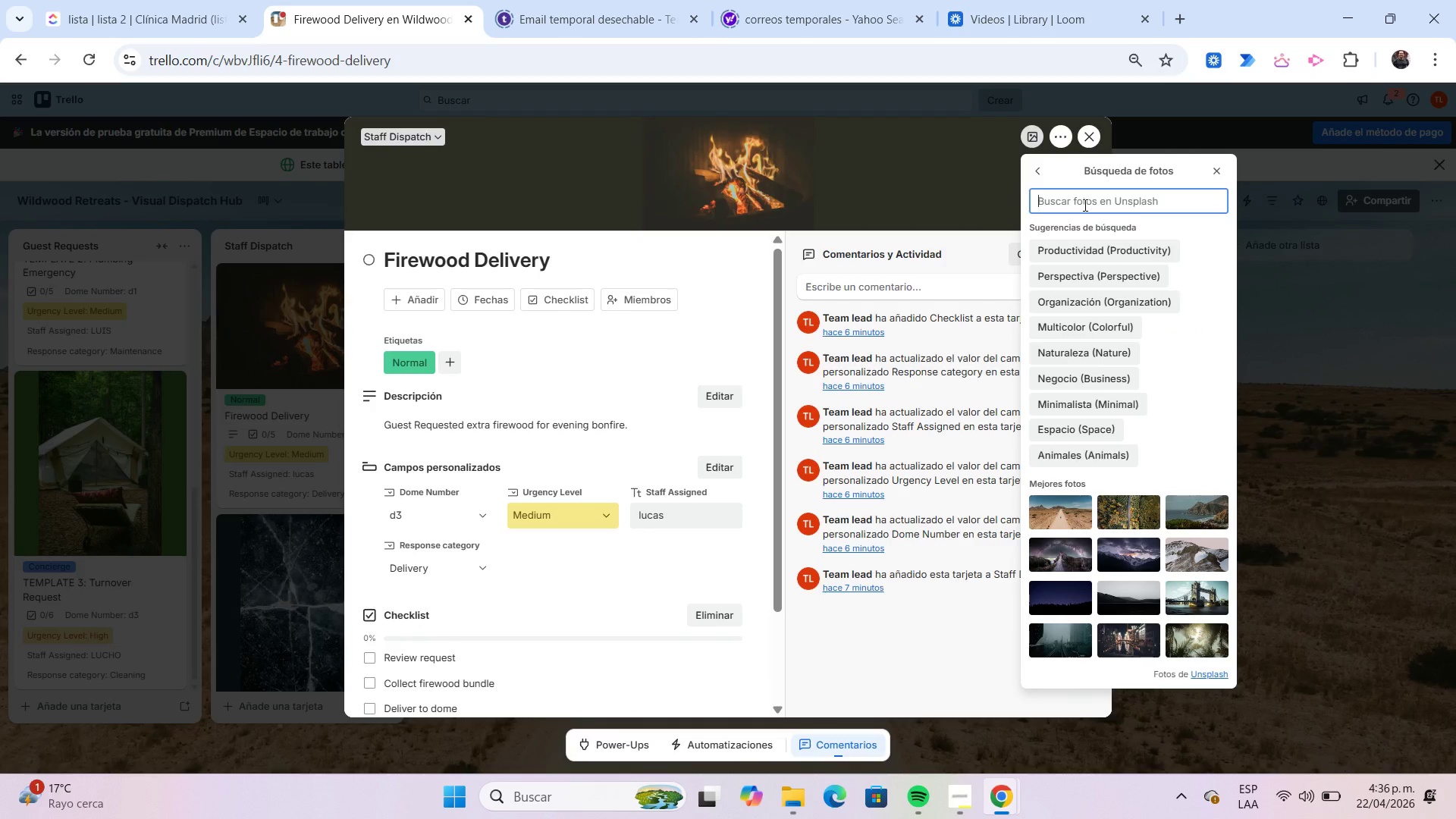 
type(glamping)
 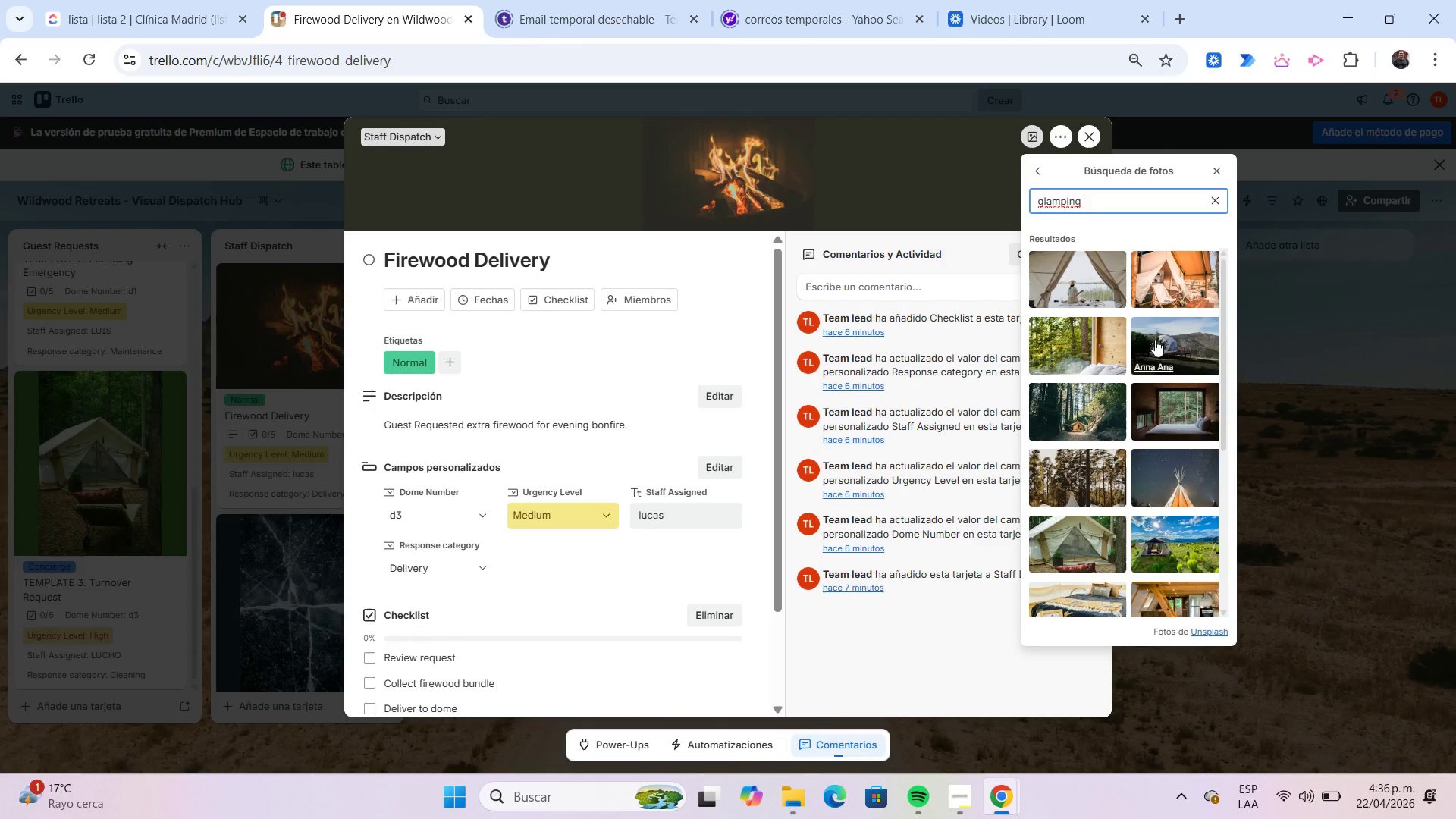 
scroll: coordinate [1153, 374], scroll_direction: down, amount: 4.0
 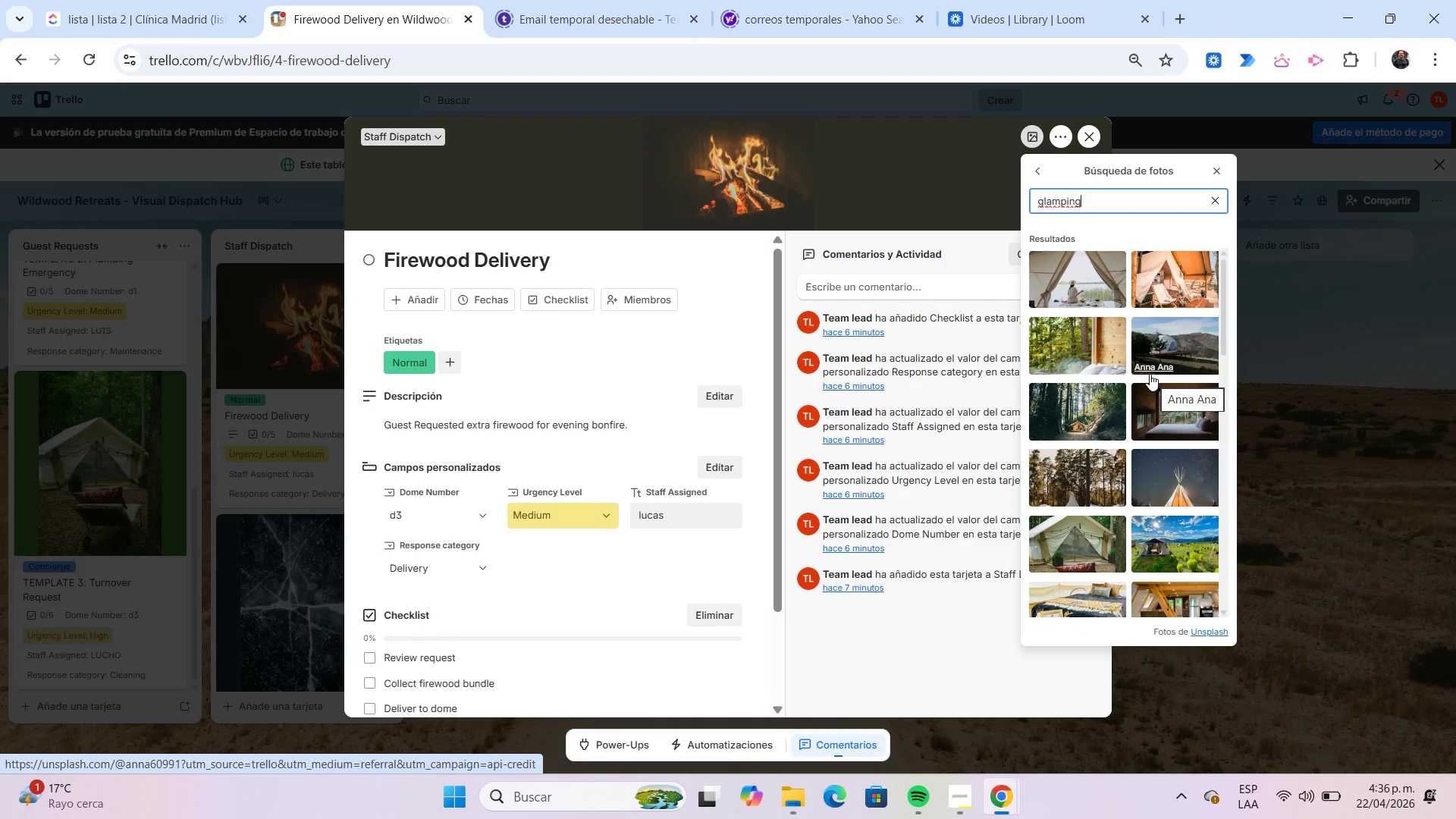 
scroll: coordinate [1147, 373], scroll_direction: up, amount: 5.0
 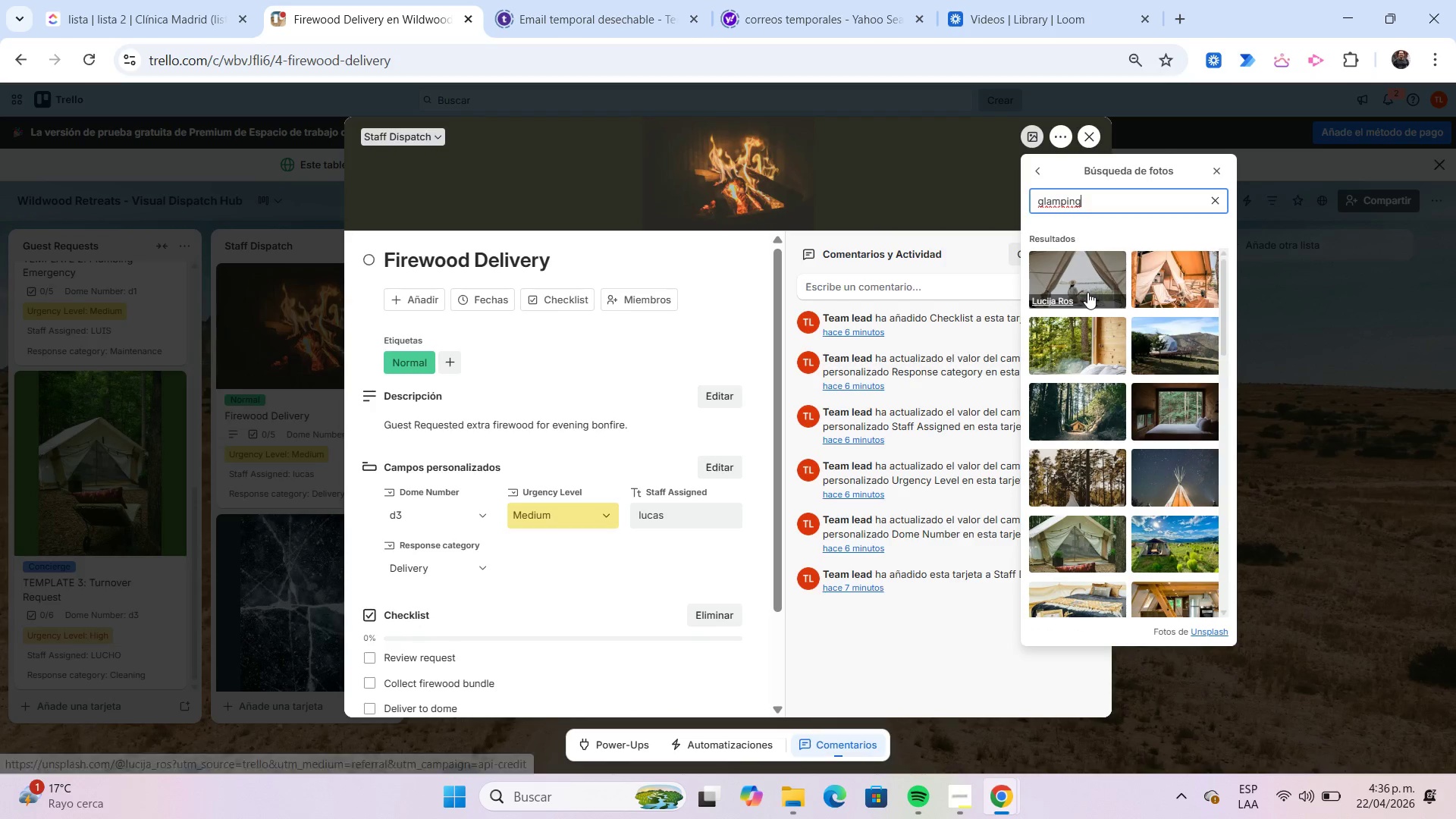 
mouse_move([1122, 288])
 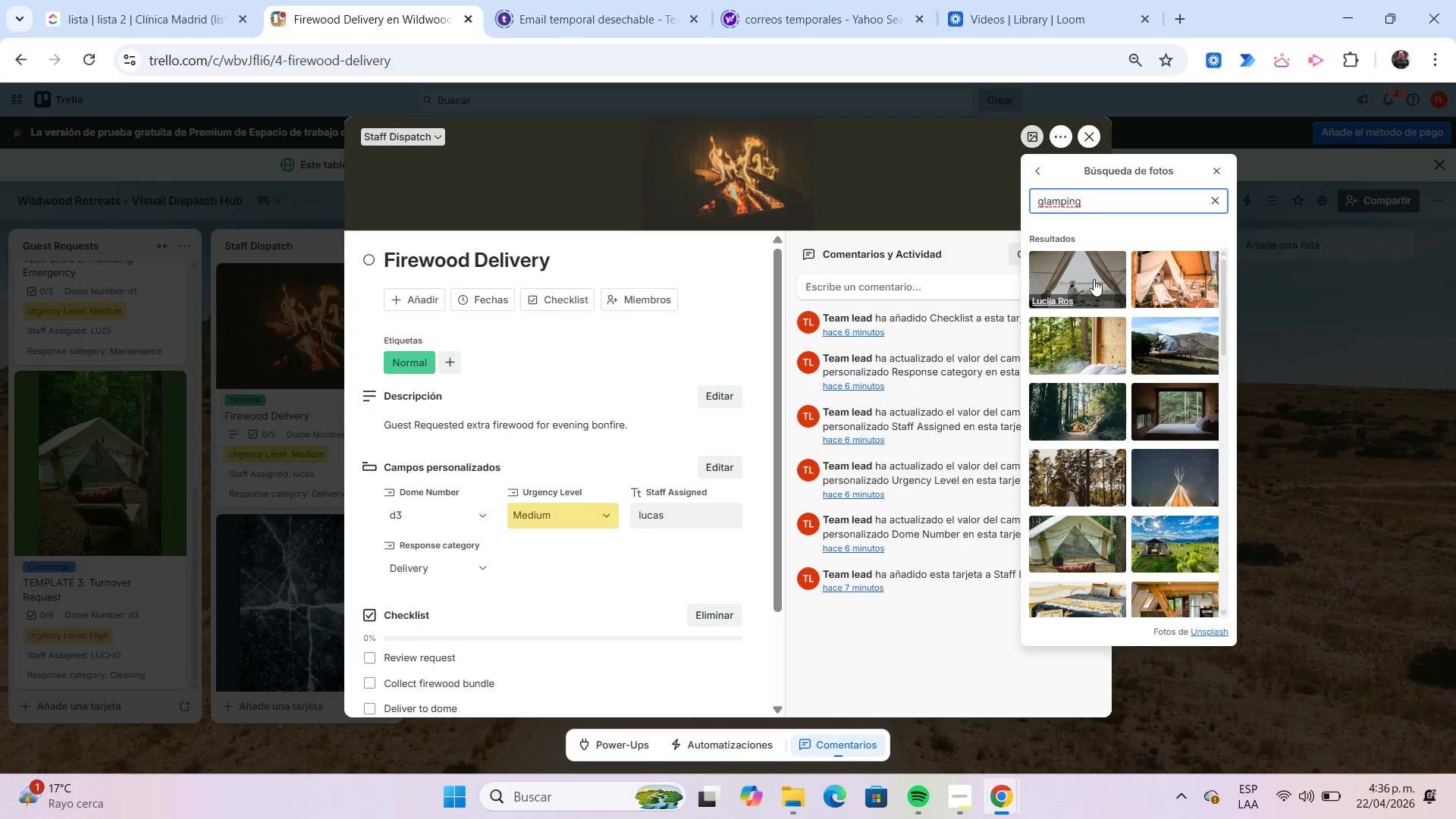 
left_click([1094, 279])
 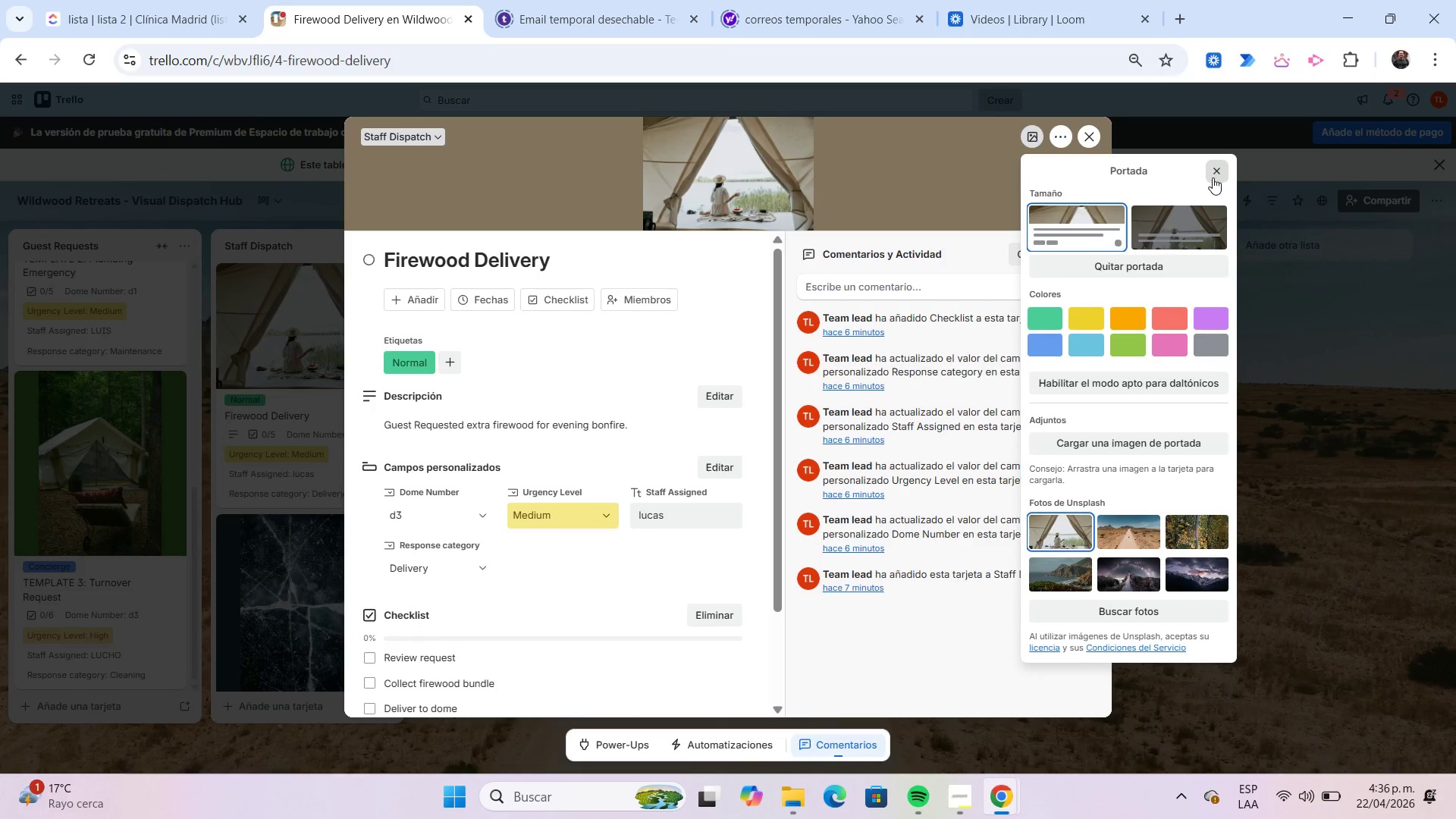 
wait(6.23)
 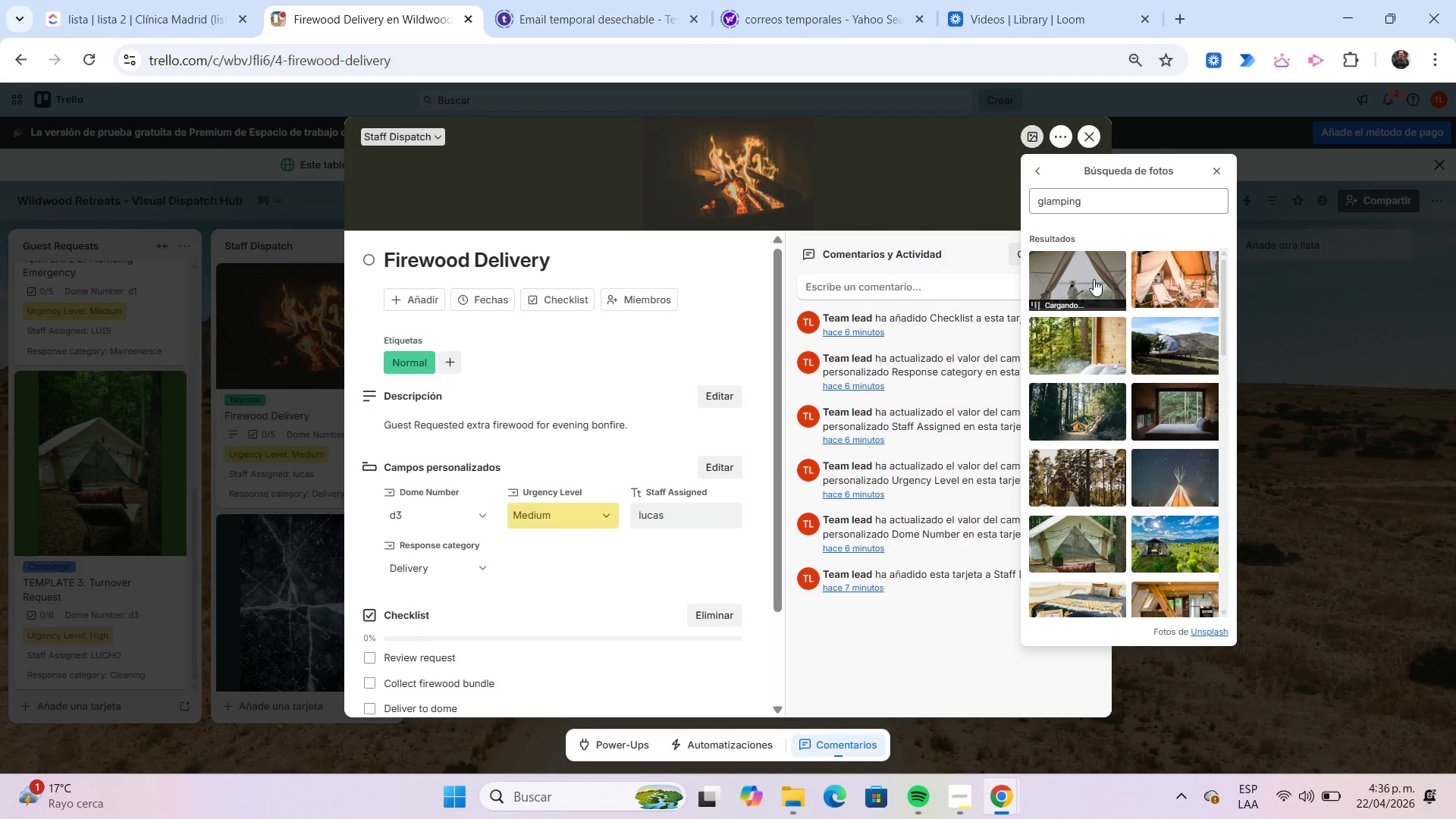 
left_click([1188, 229])
 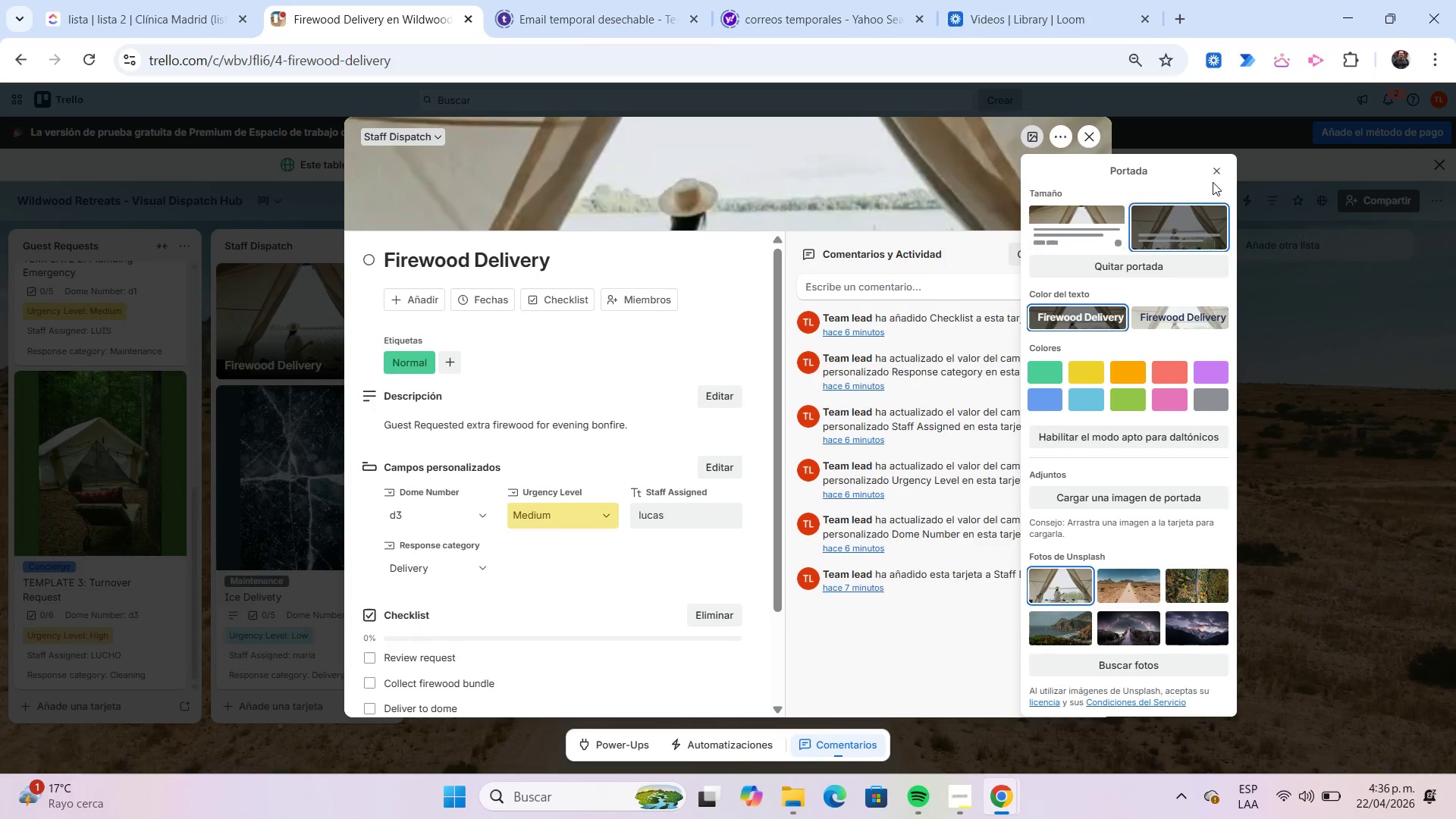 
left_click([1213, 180])
 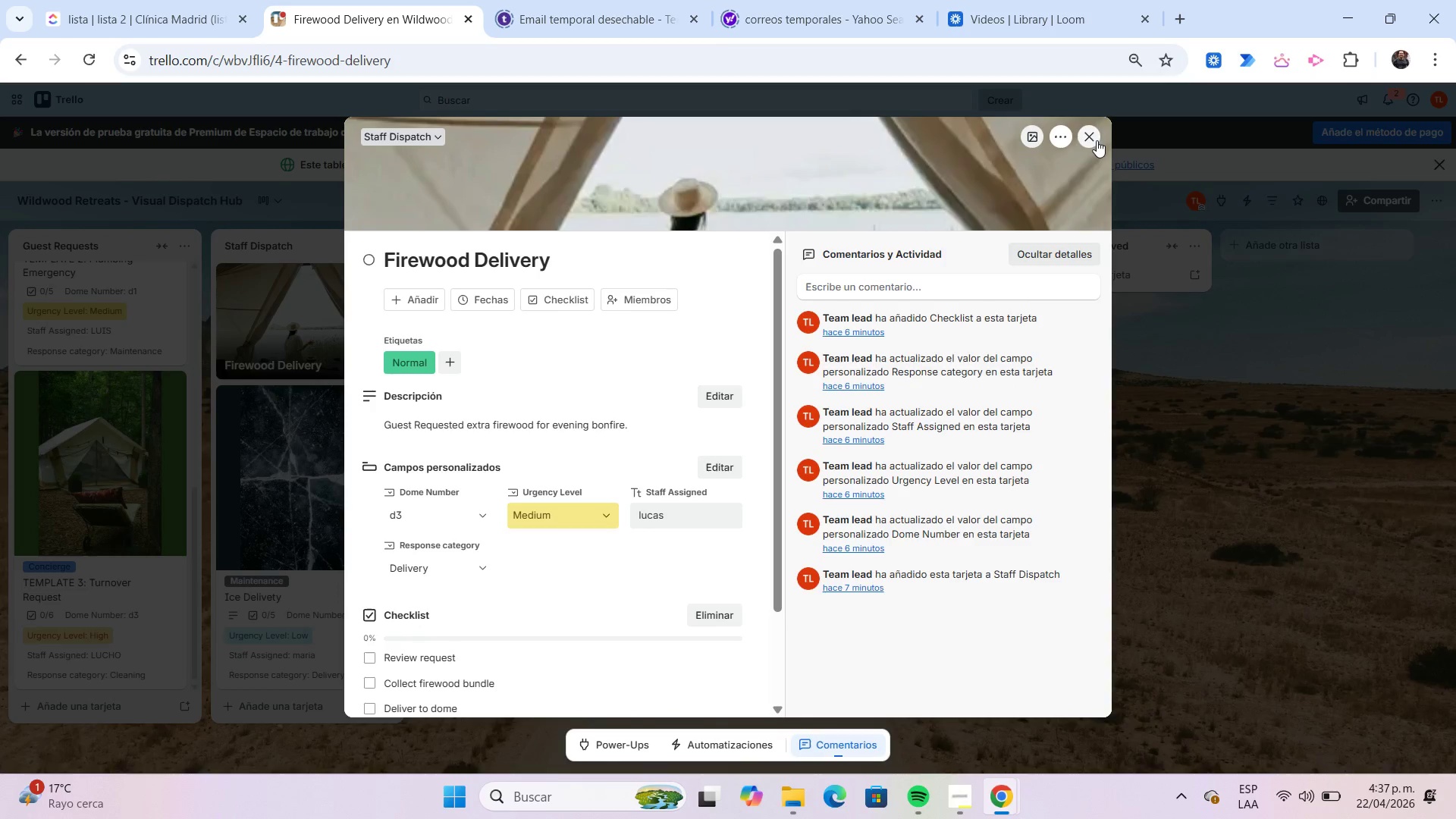 
left_click([1093, 139])
 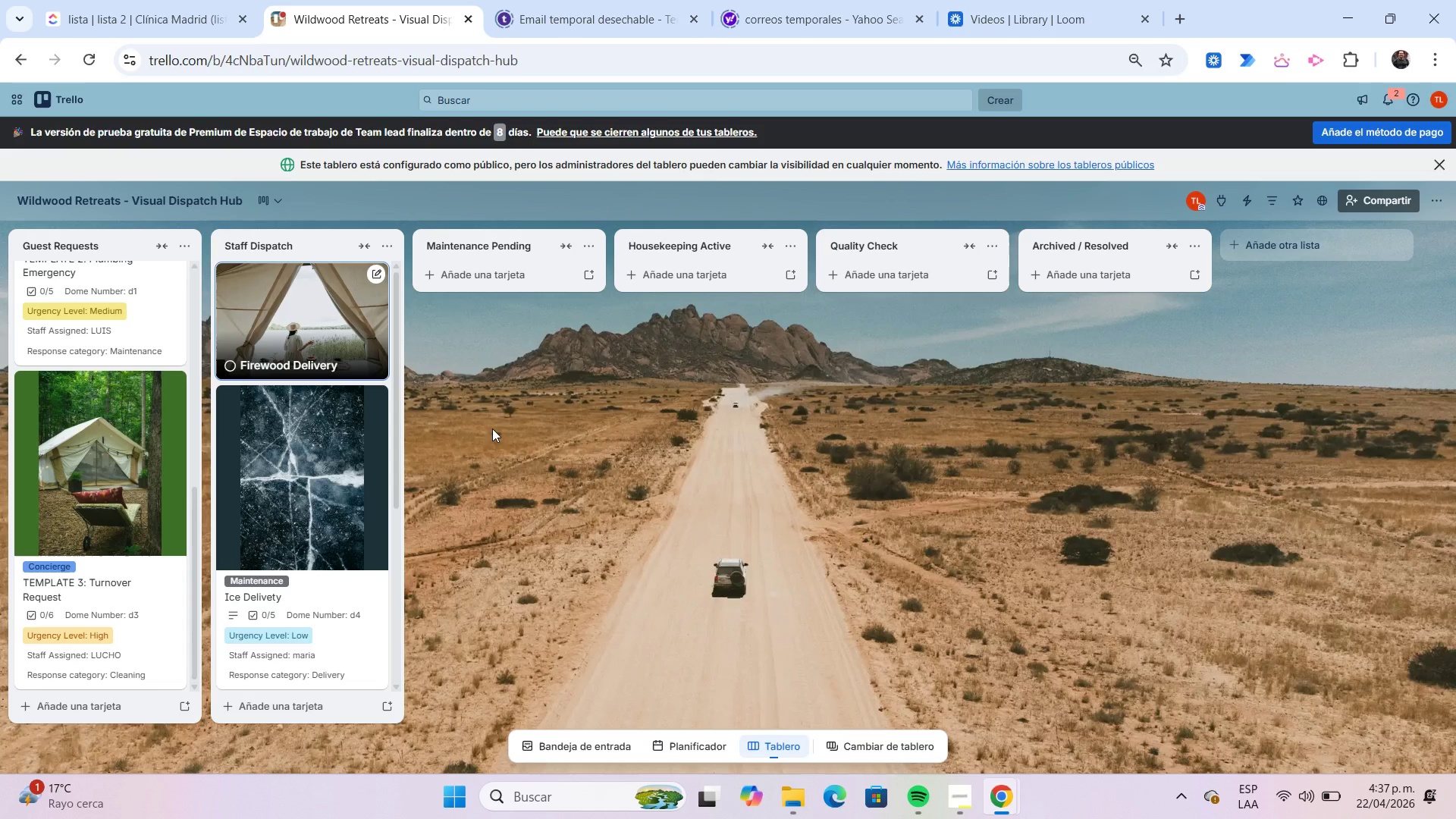 
wait(6.52)
 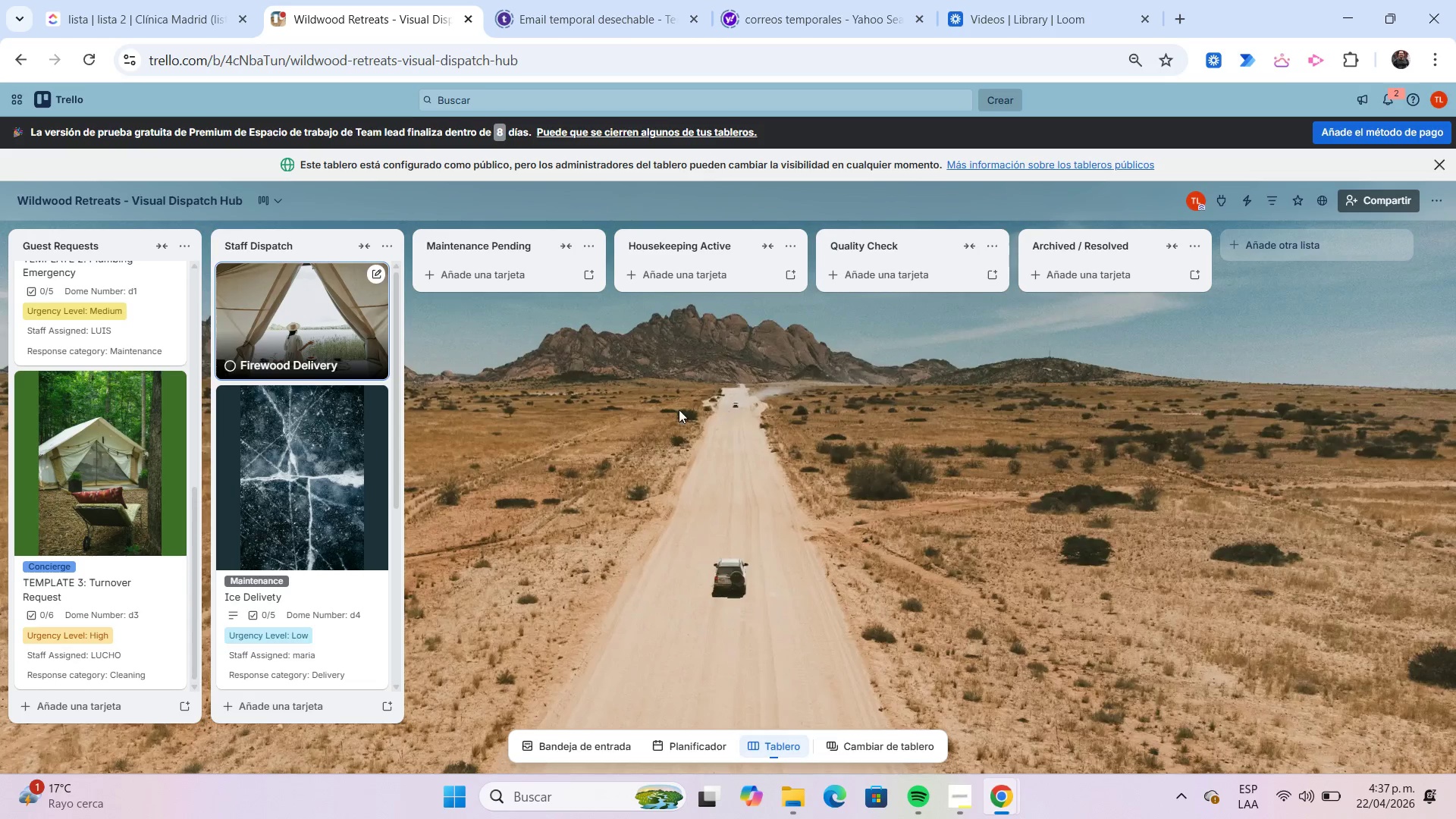 
left_click([338, 452])
 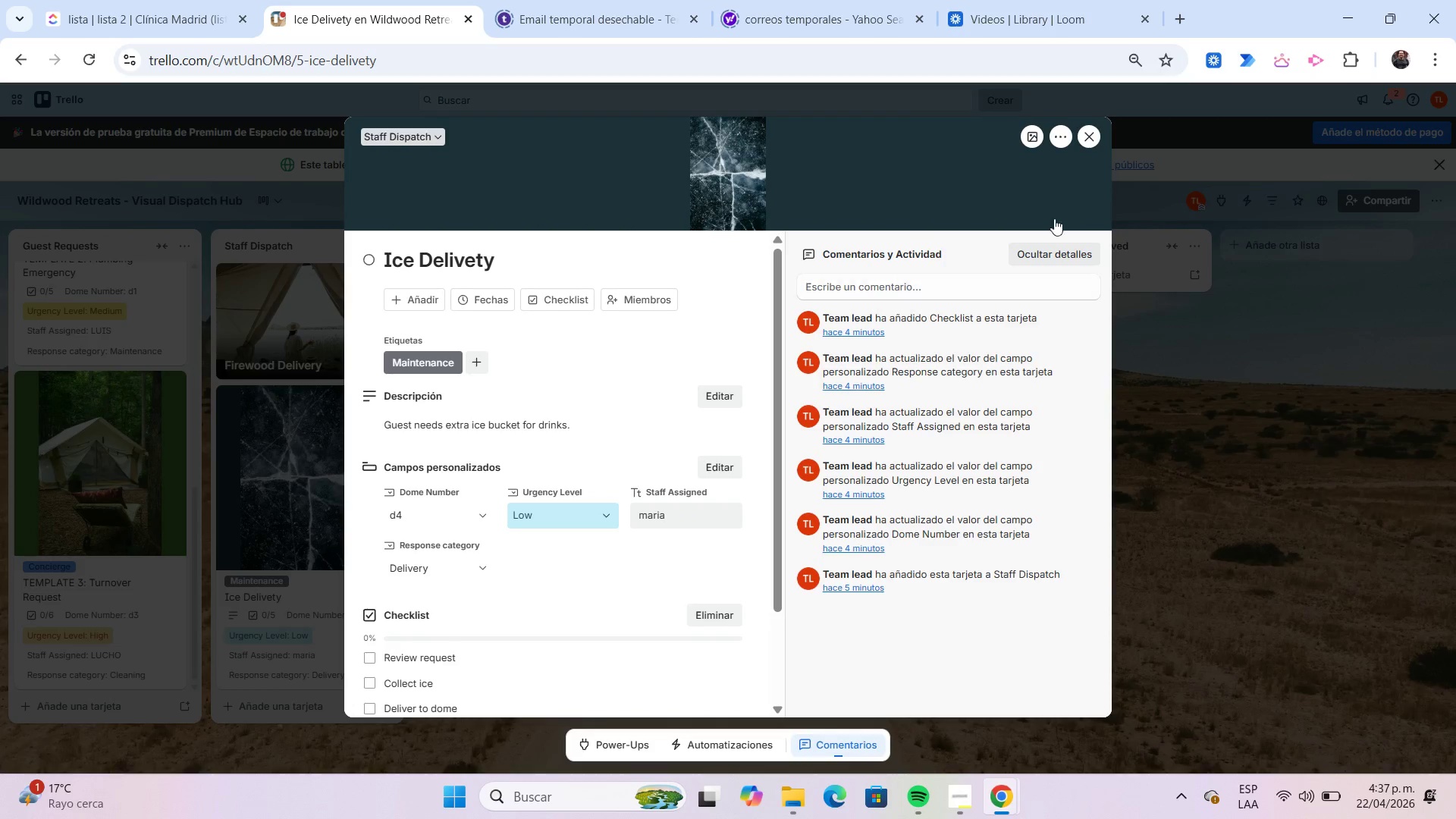 
left_click([1033, 140])
 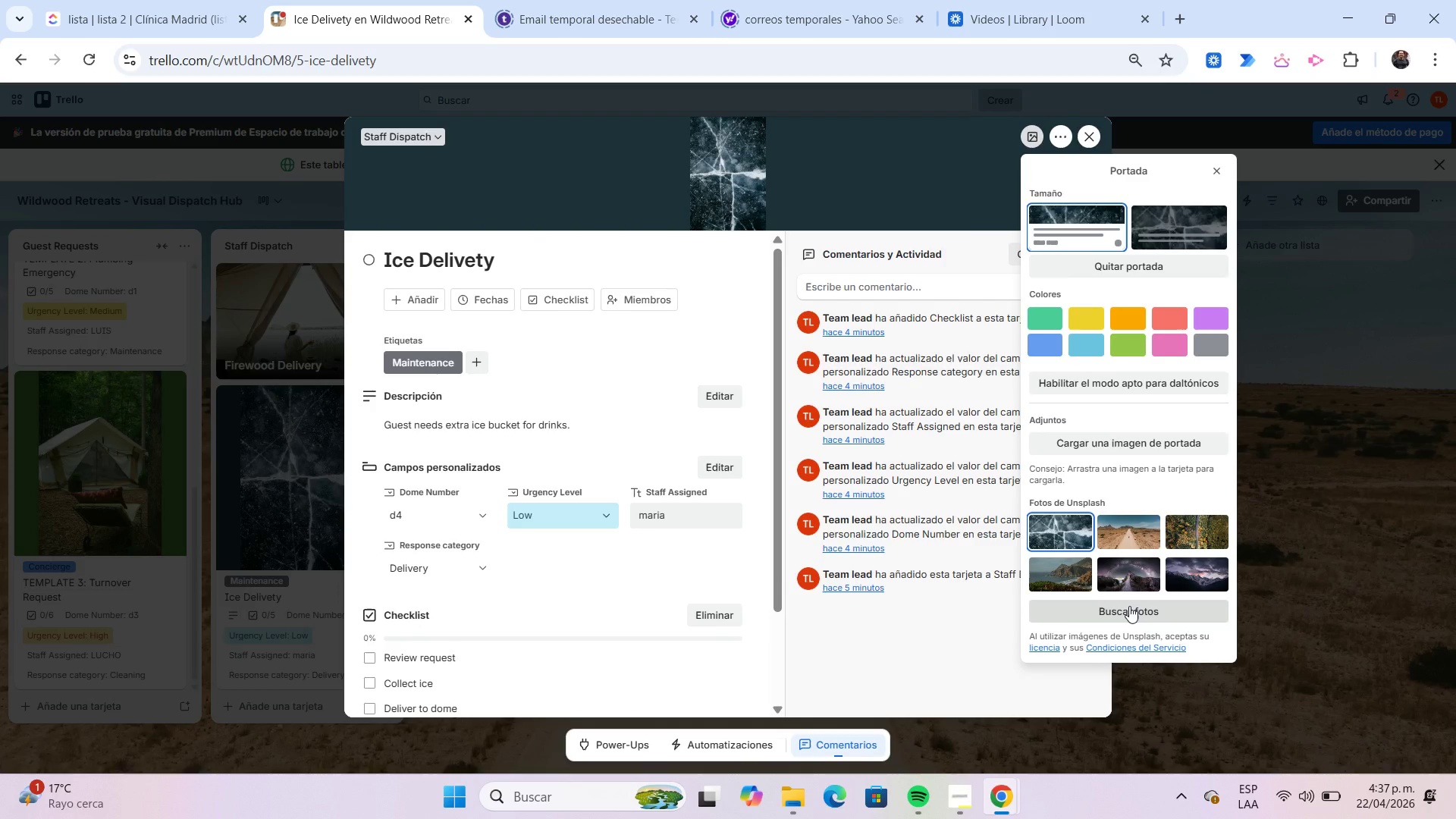 
scroll: coordinate [1159, 535], scroll_direction: down, amount: 1.0
 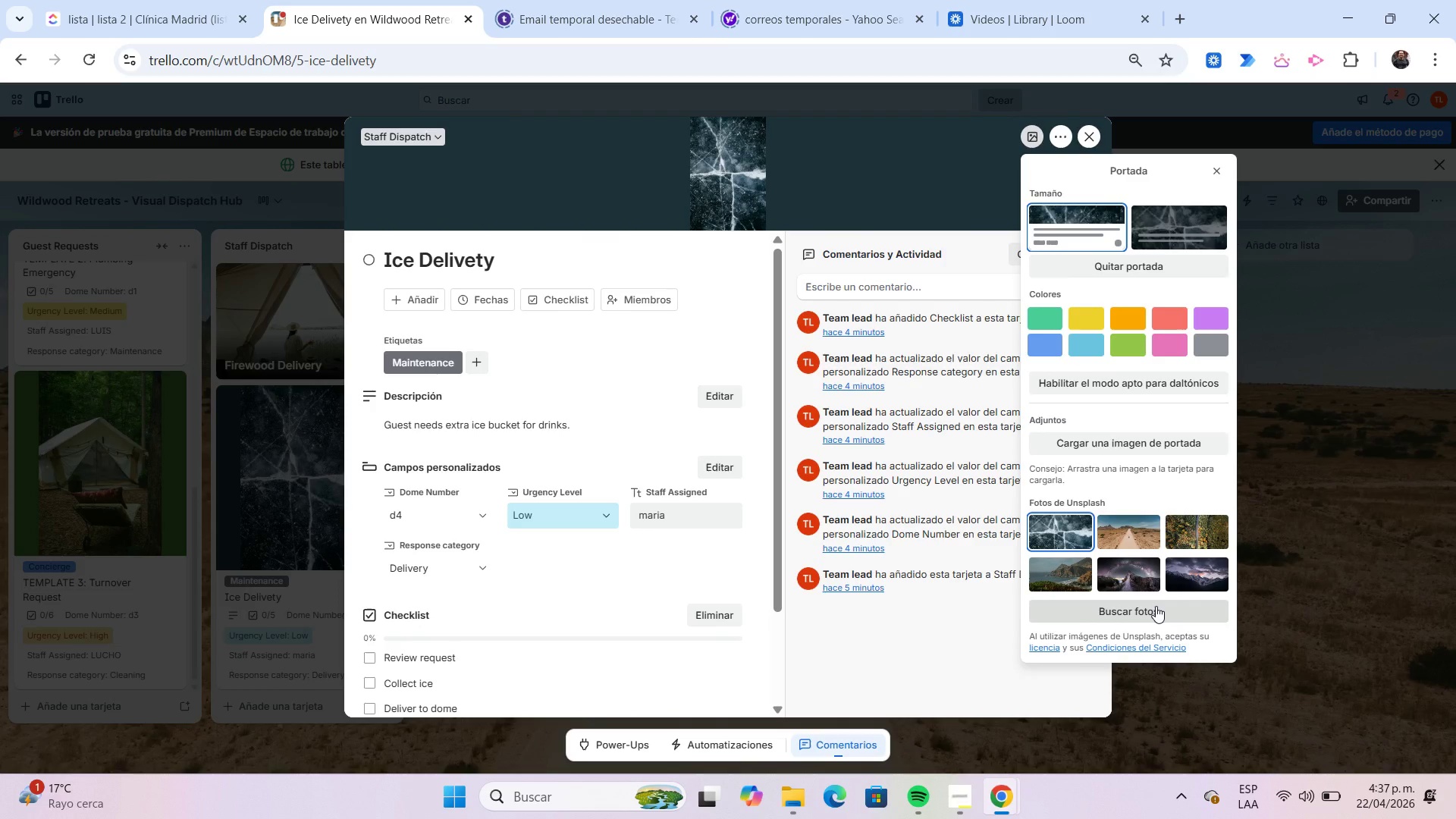 
left_click([1156, 606])
 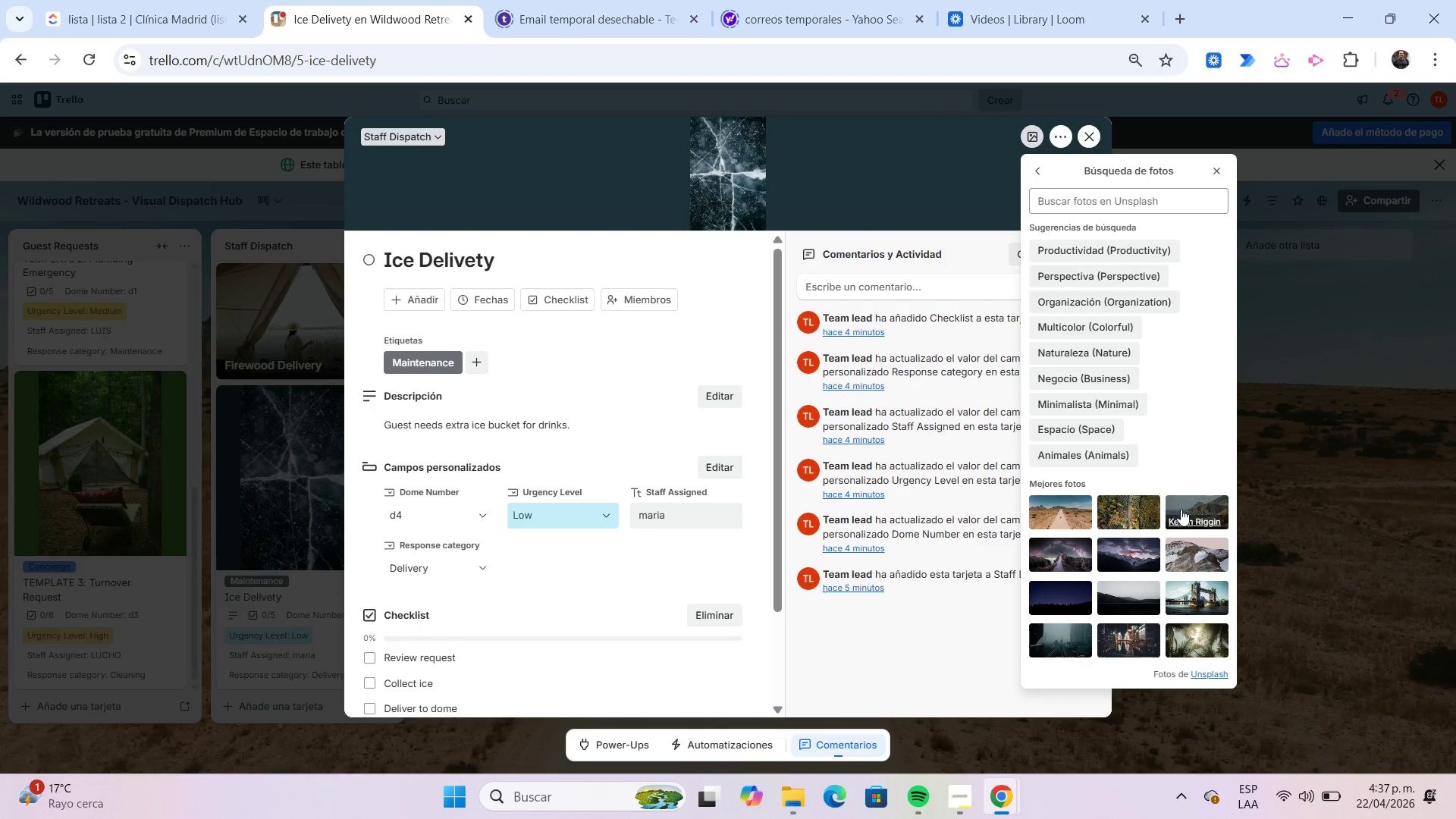 
scroll: coordinate [1166, 539], scroll_direction: down, amount: 1.0
 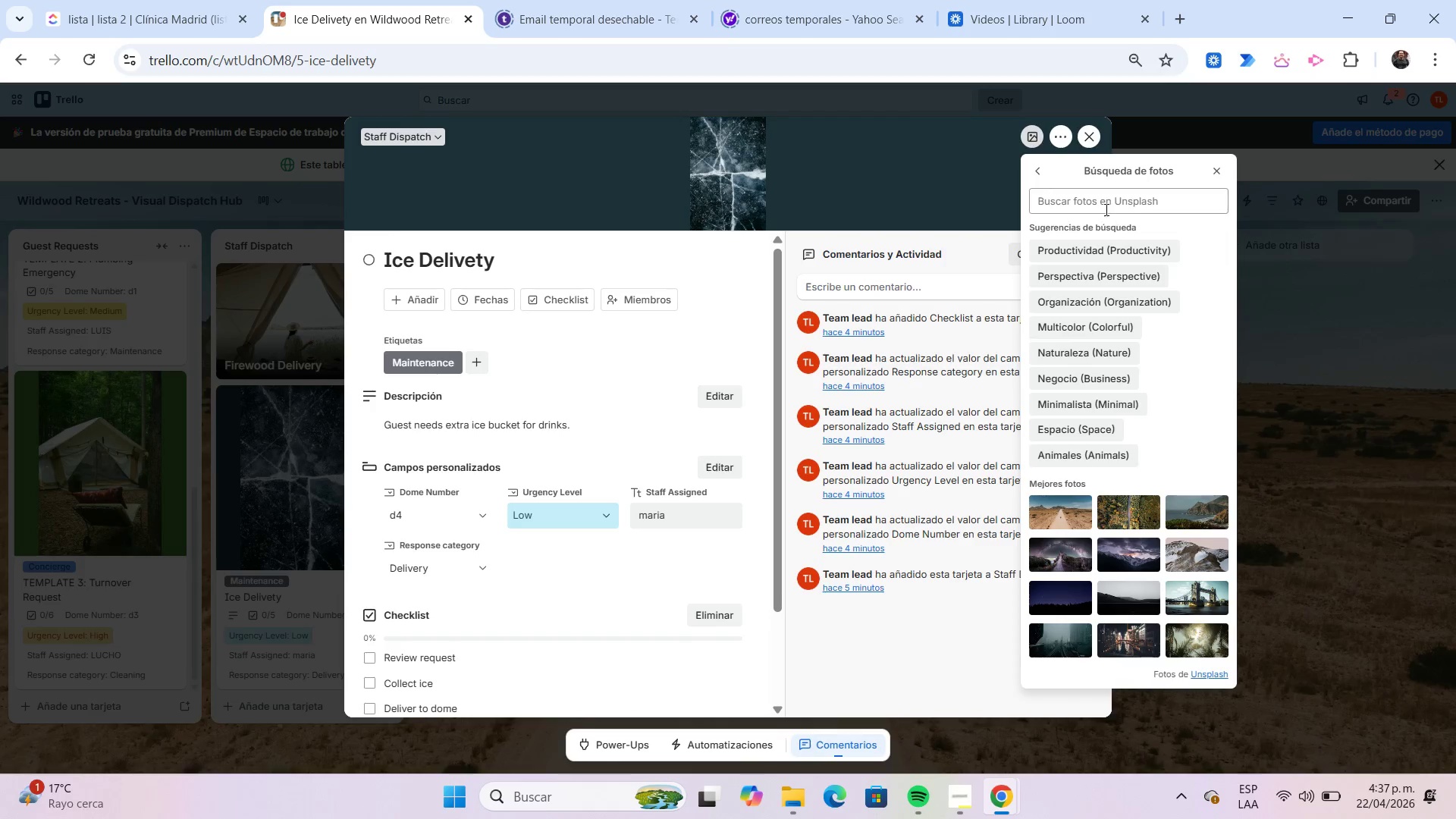 
left_click([1099, 206])
 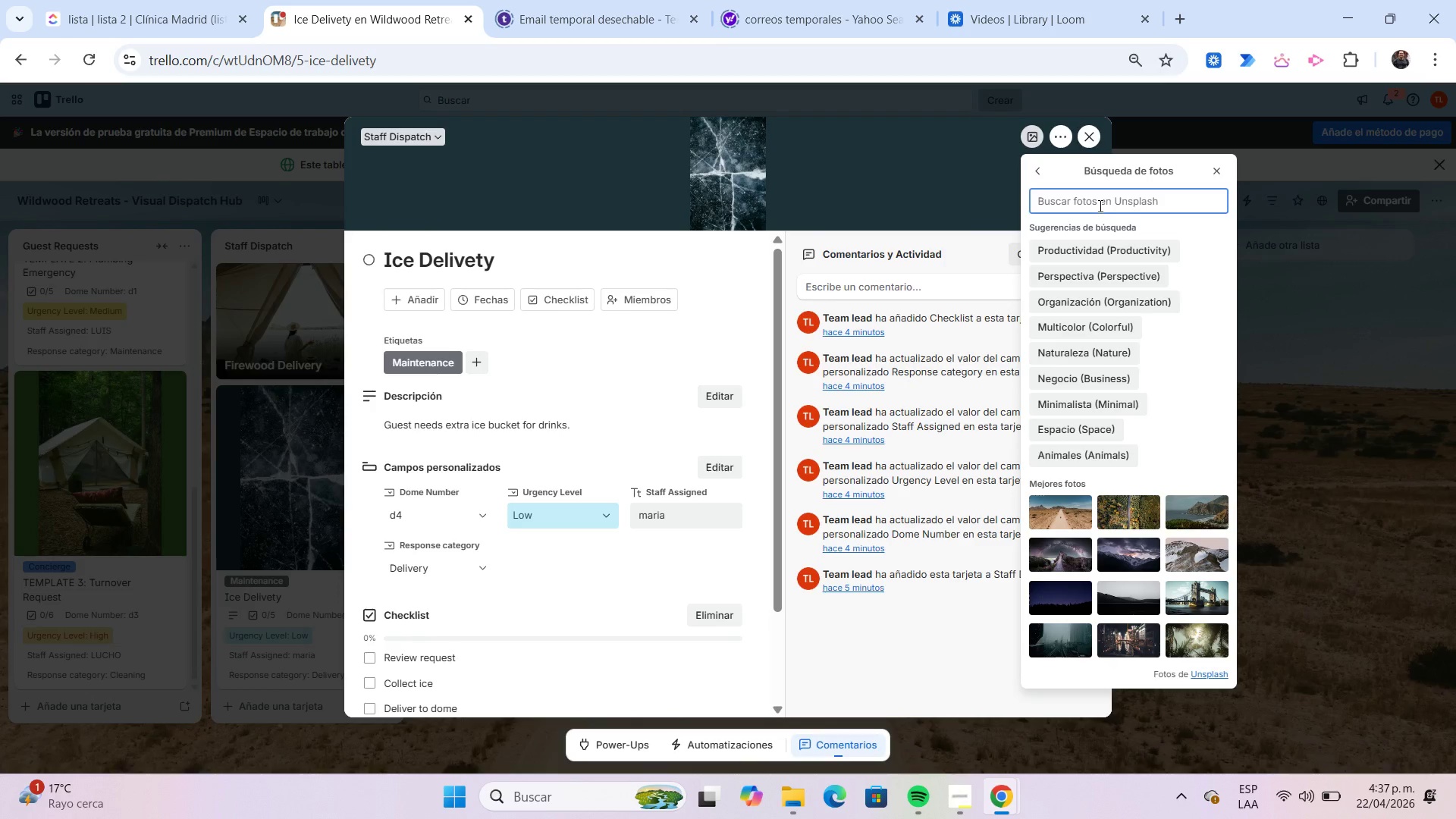 
type(glmaping)
key(Backspace)
key(Backspace)
key(Backspace)
key(Backspace)
key(Backspace)
key(Backspace)
type(amping)
 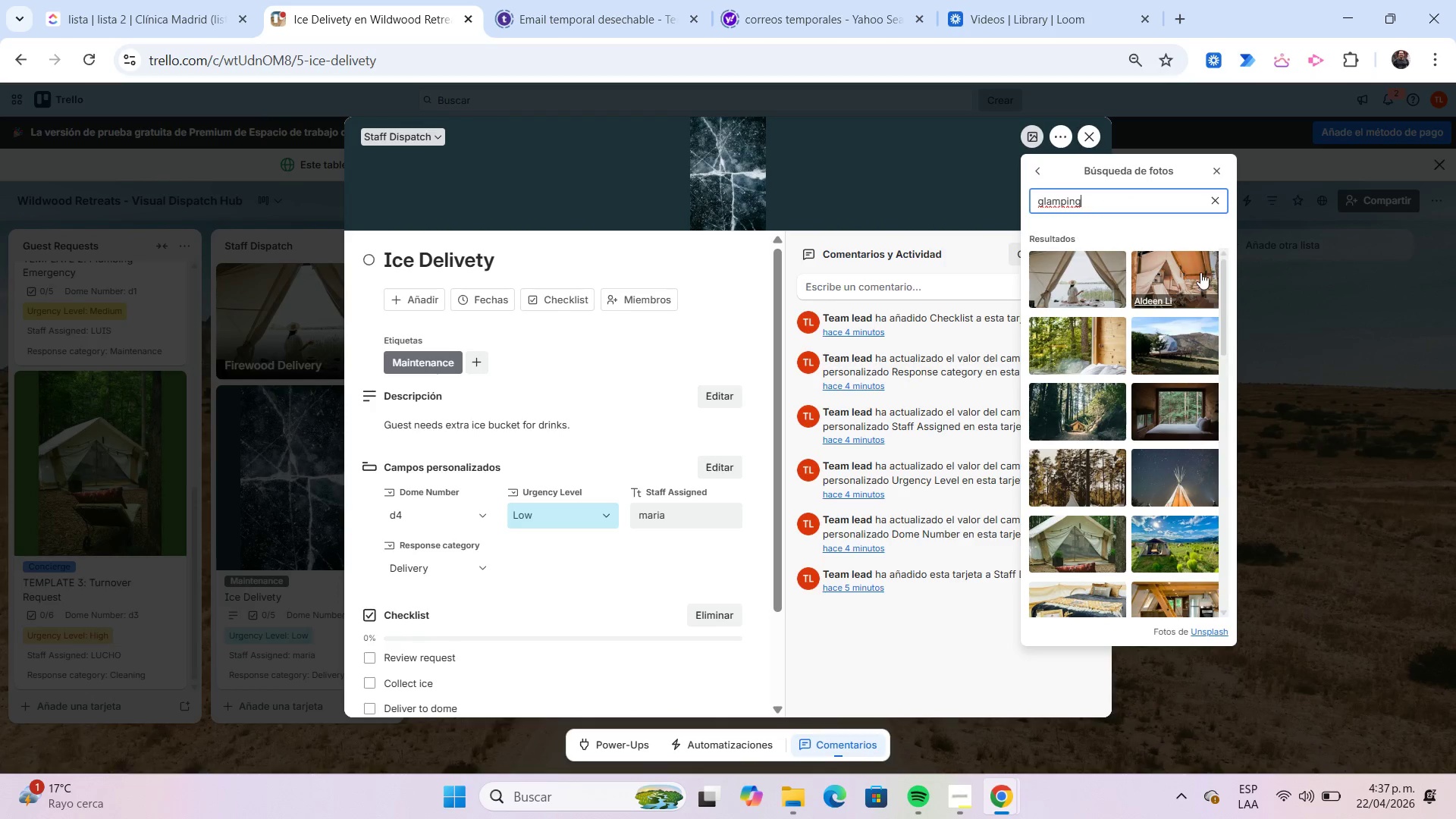 
left_click([1205, 269])
 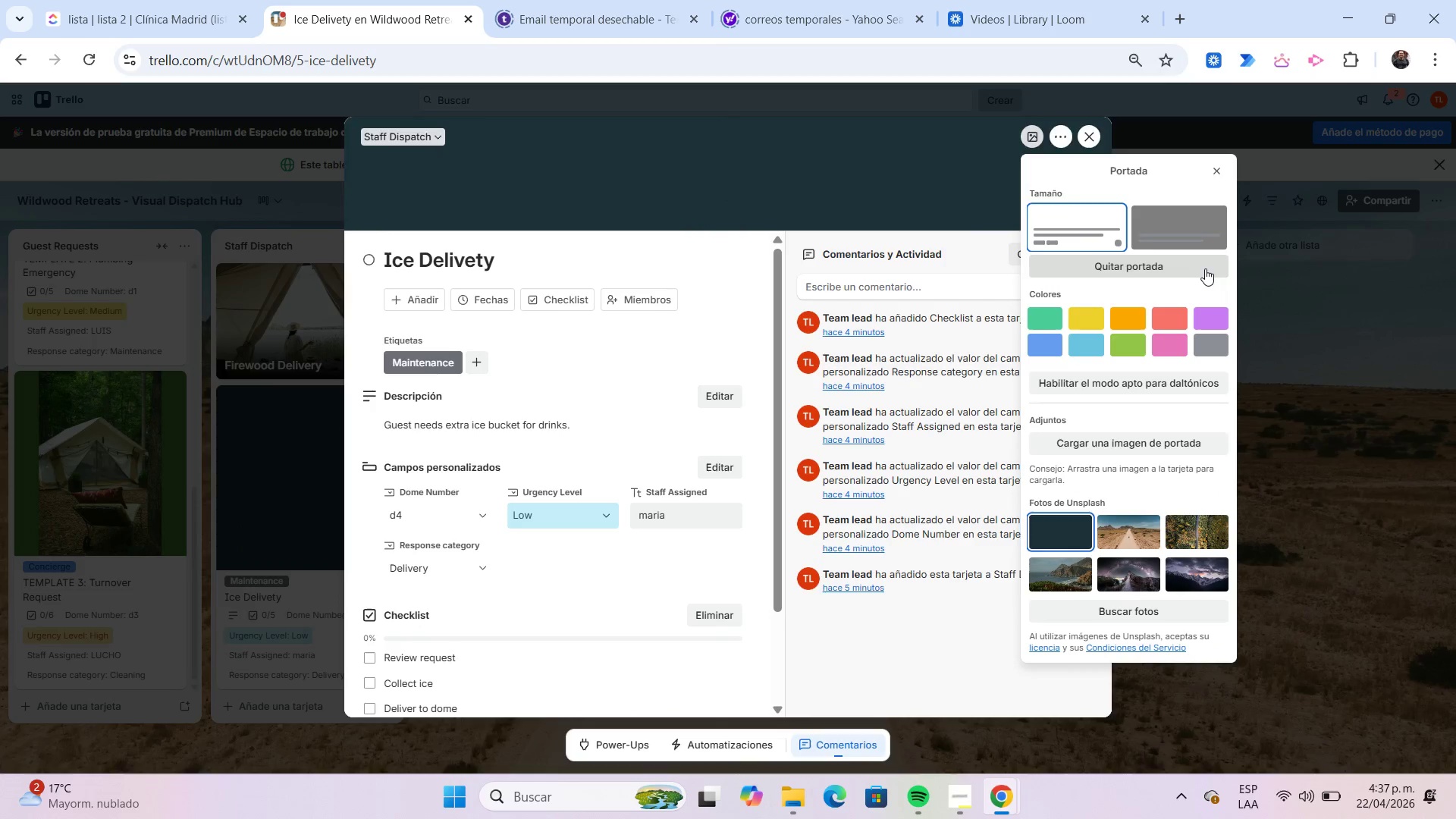 
left_click([1185, 232])
 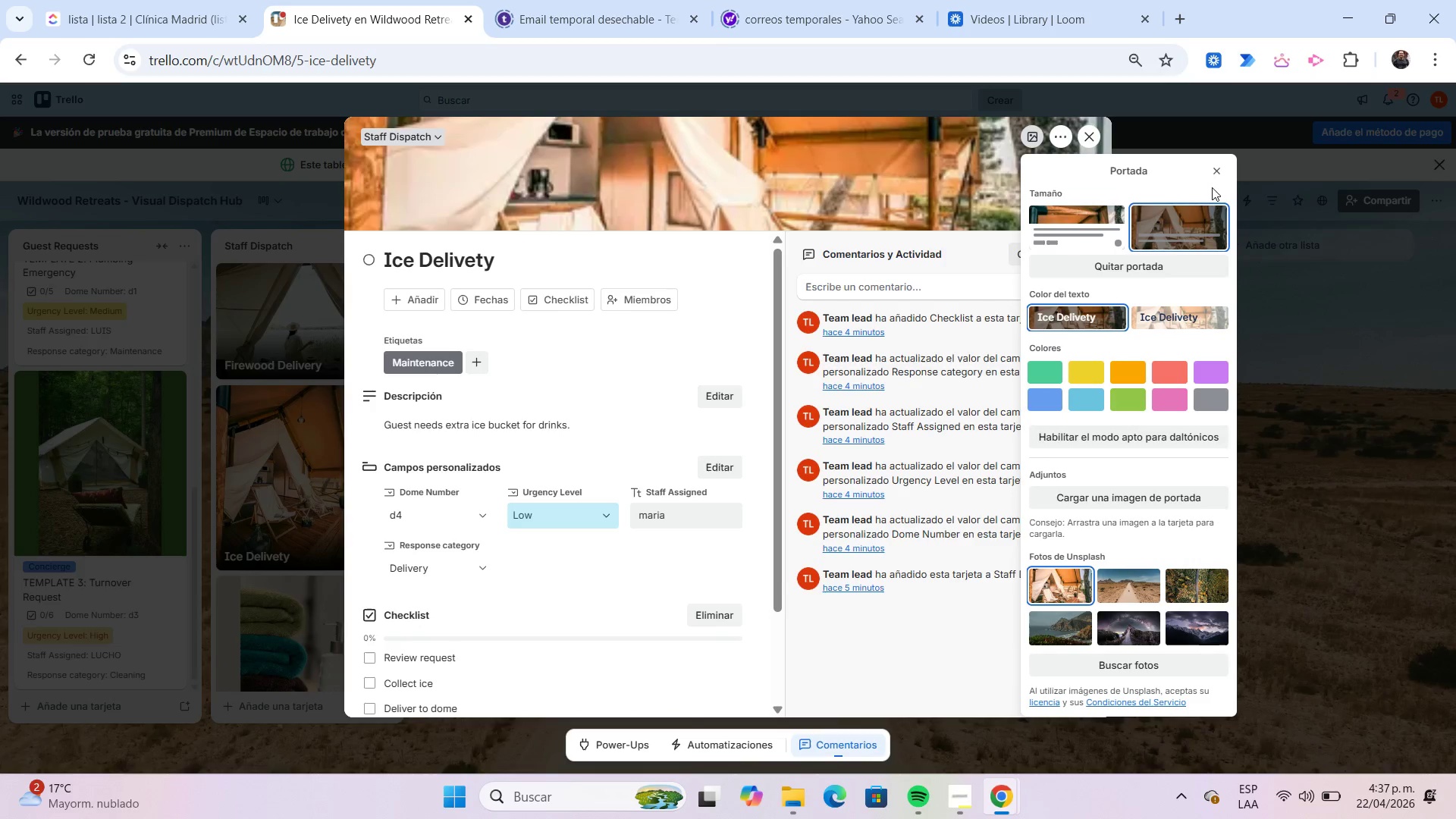 
left_click([1212, 175])
 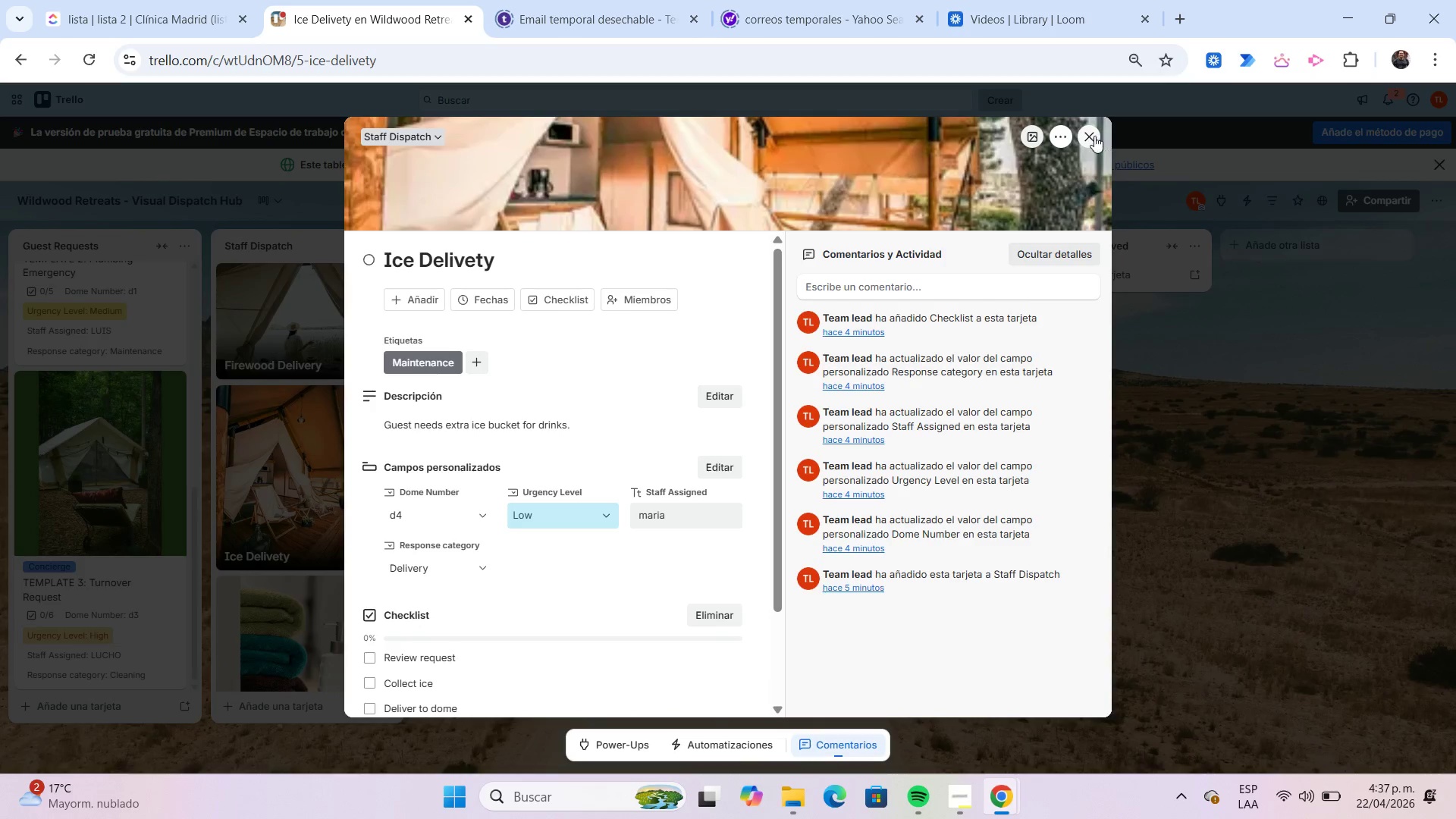 
left_click([1092, 135])
 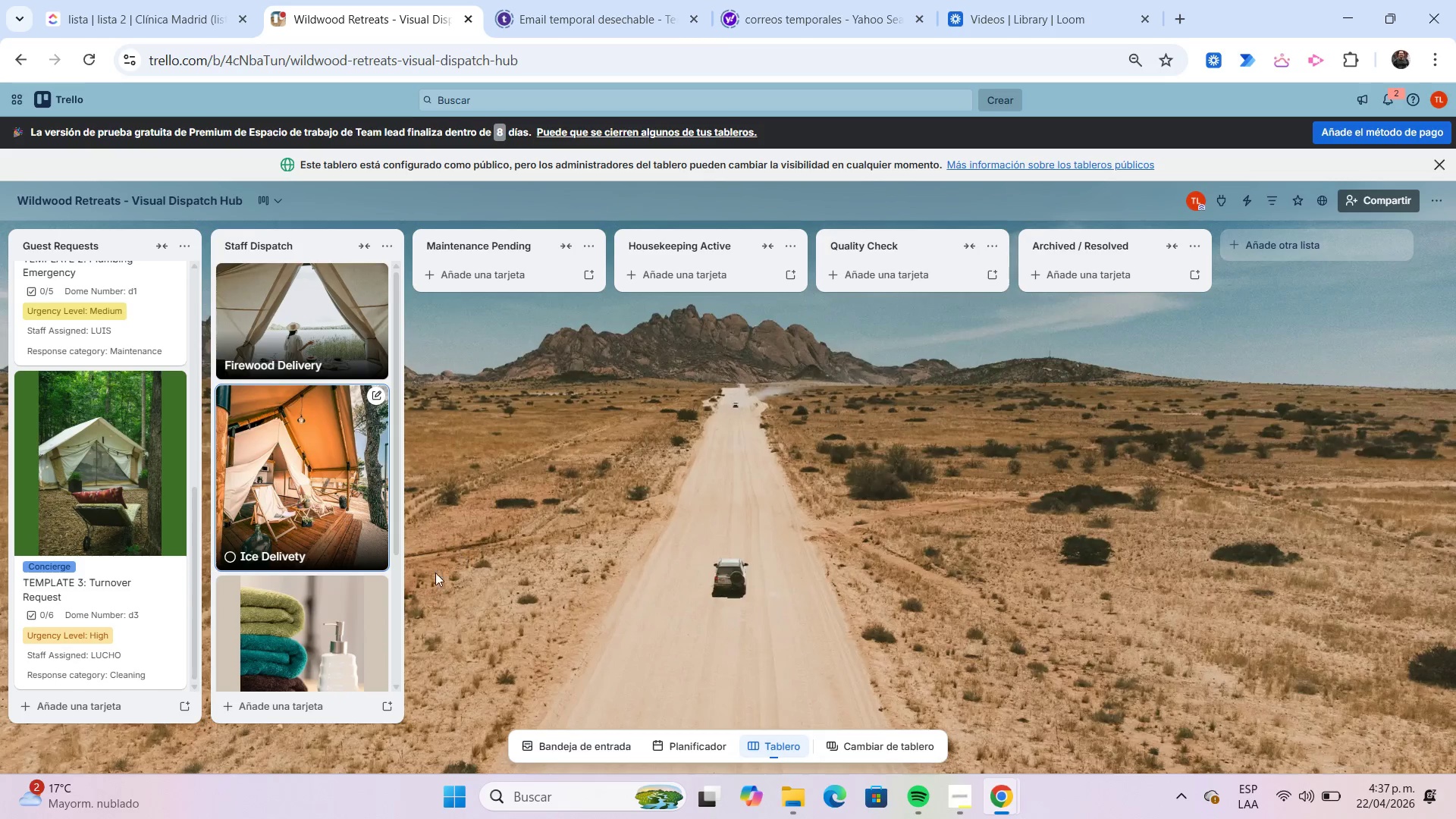 
left_click([351, 617])
 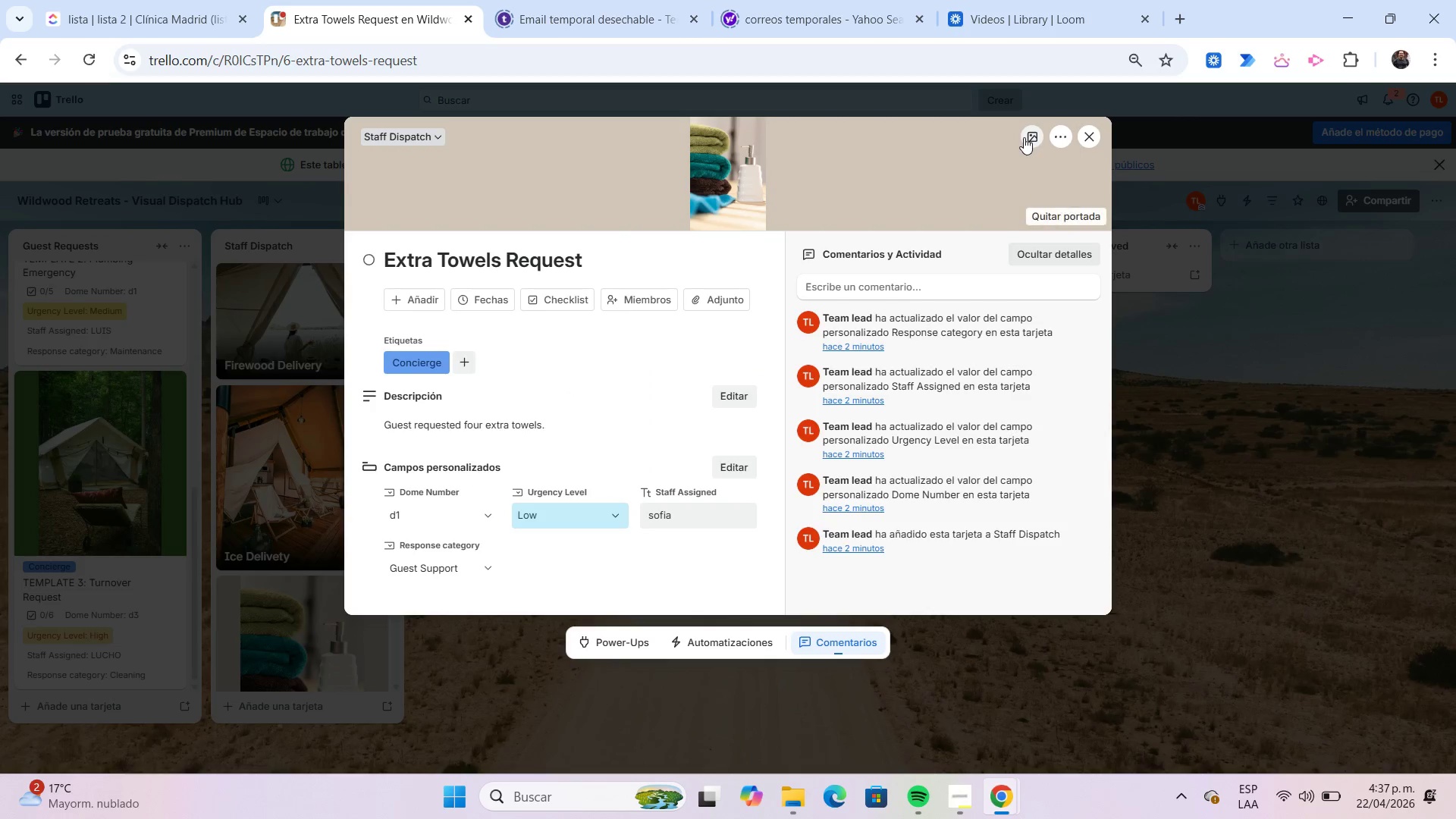 
left_click([1034, 142])
 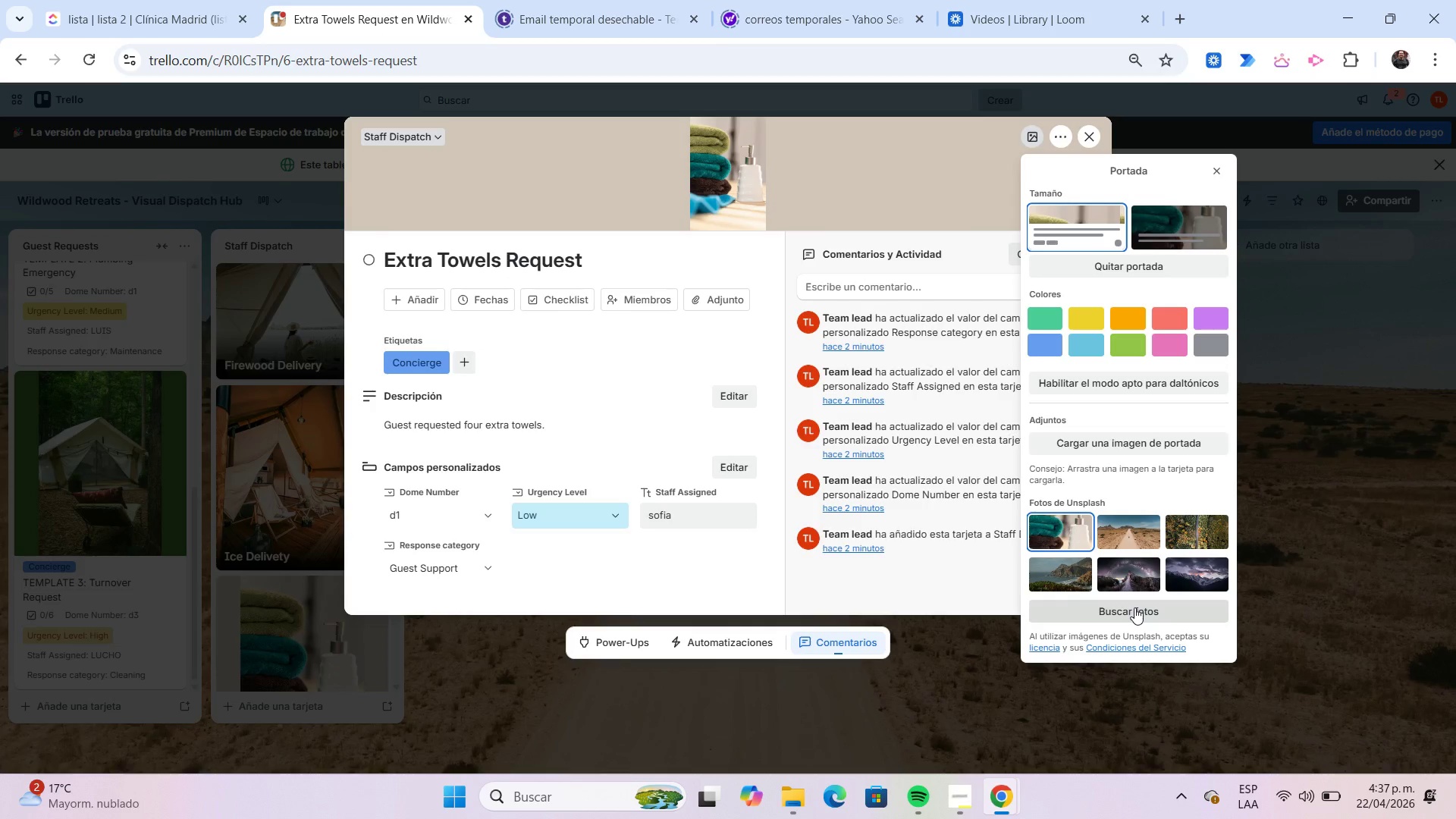 
left_click([1134, 607])
 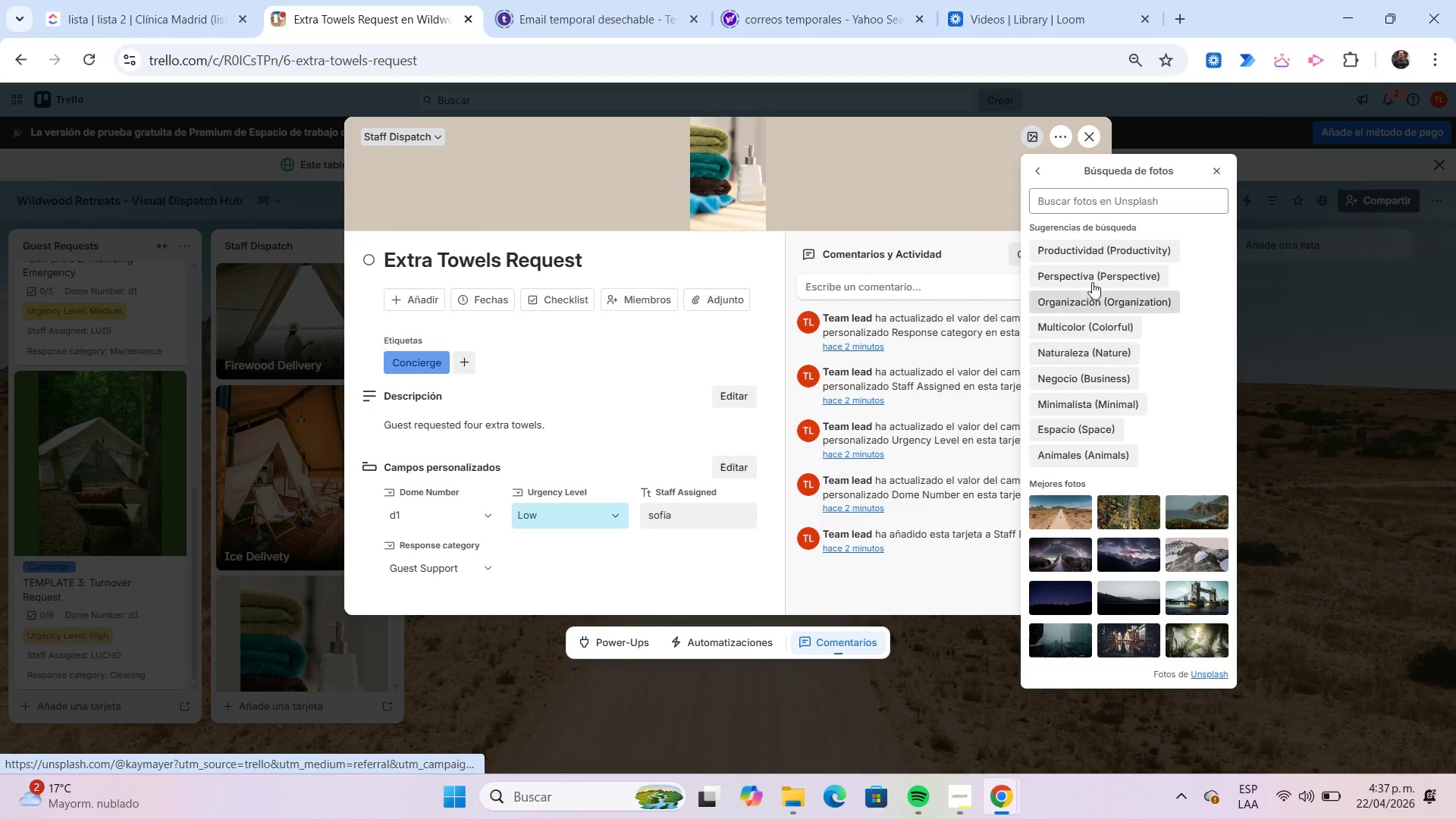 
left_click([1087, 187])
 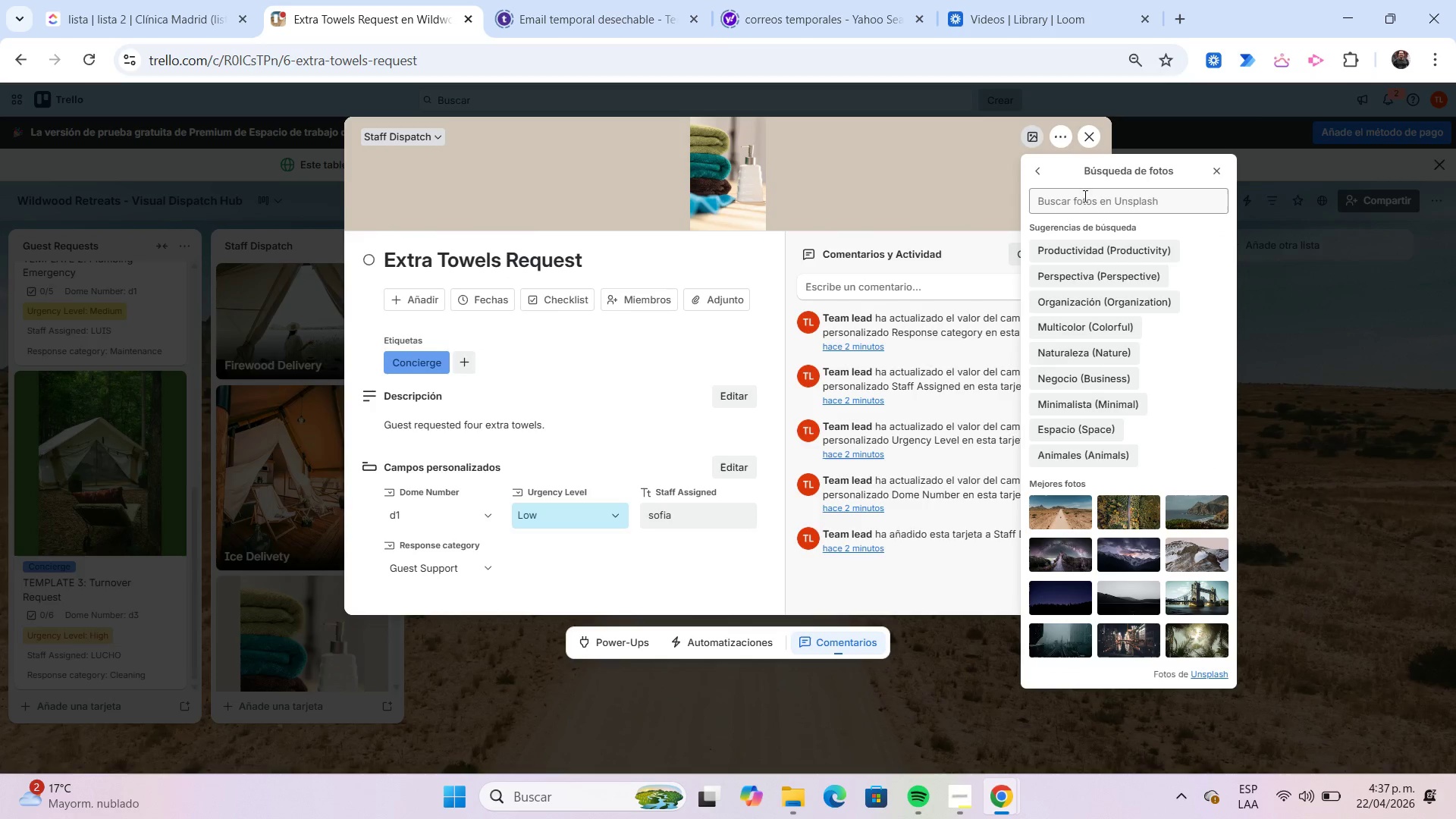 
left_click([1082, 196])
 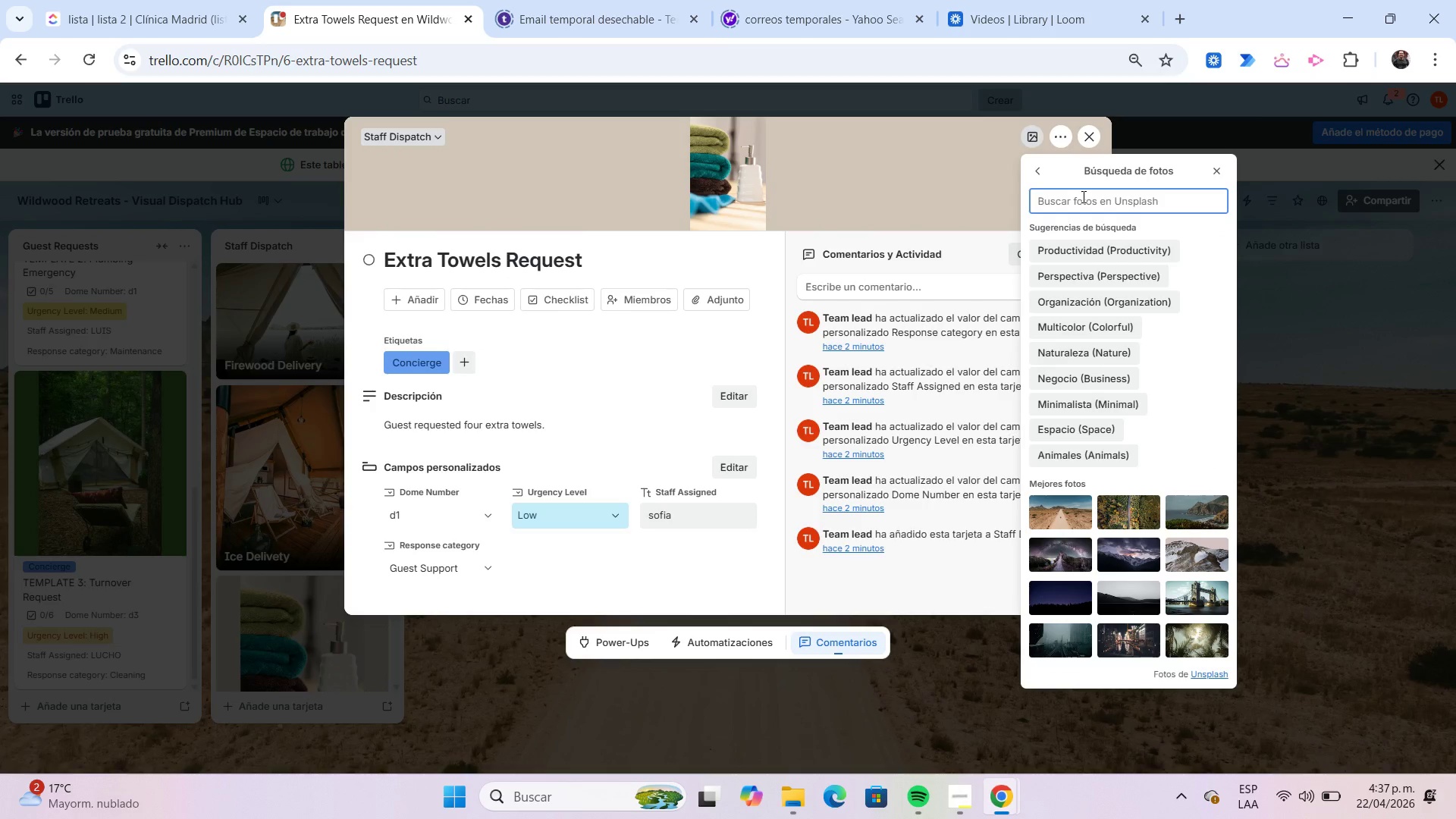 
type(glamping)
 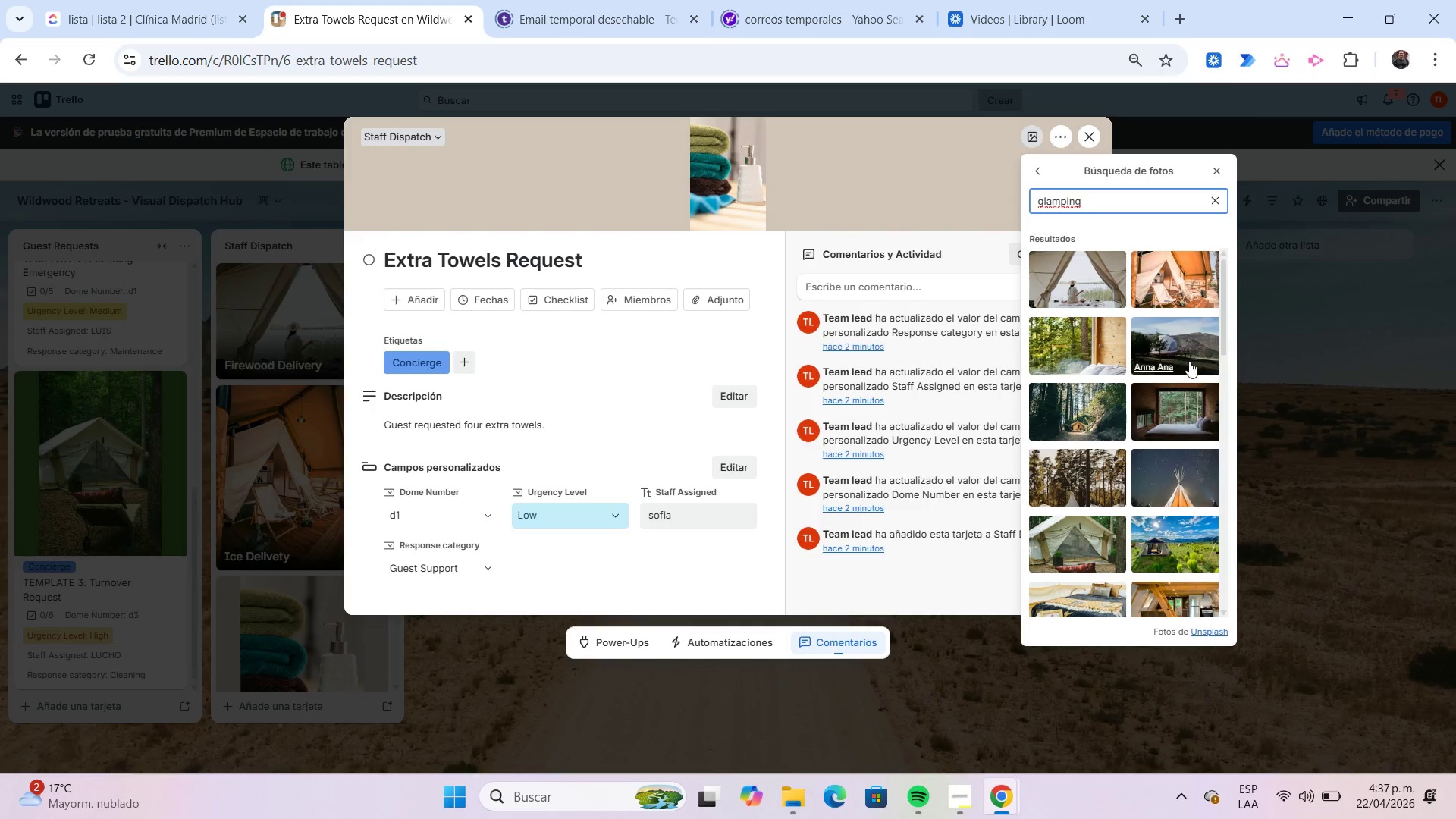 
left_click([1090, 528])
 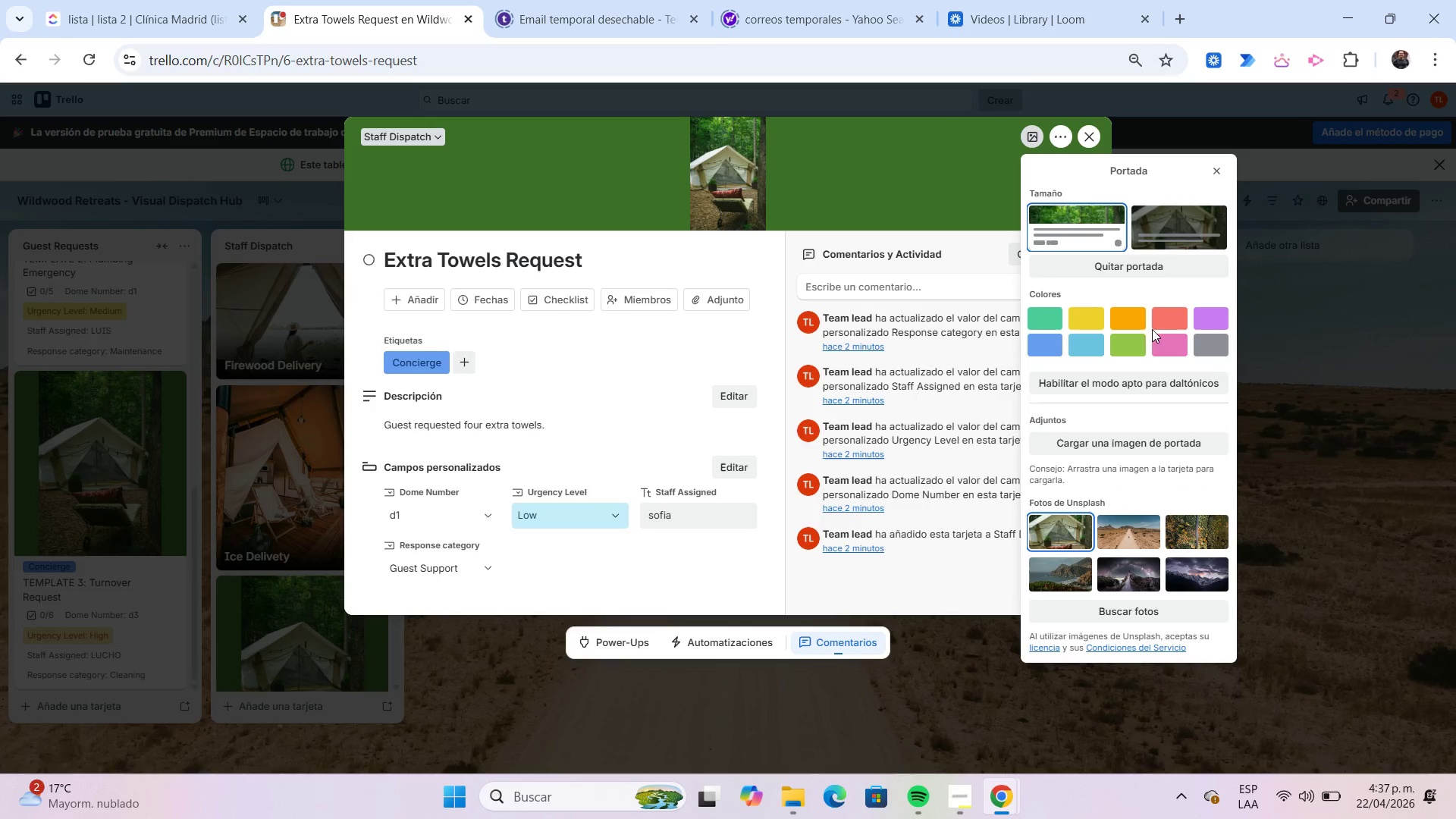 
left_click([1175, 238])
 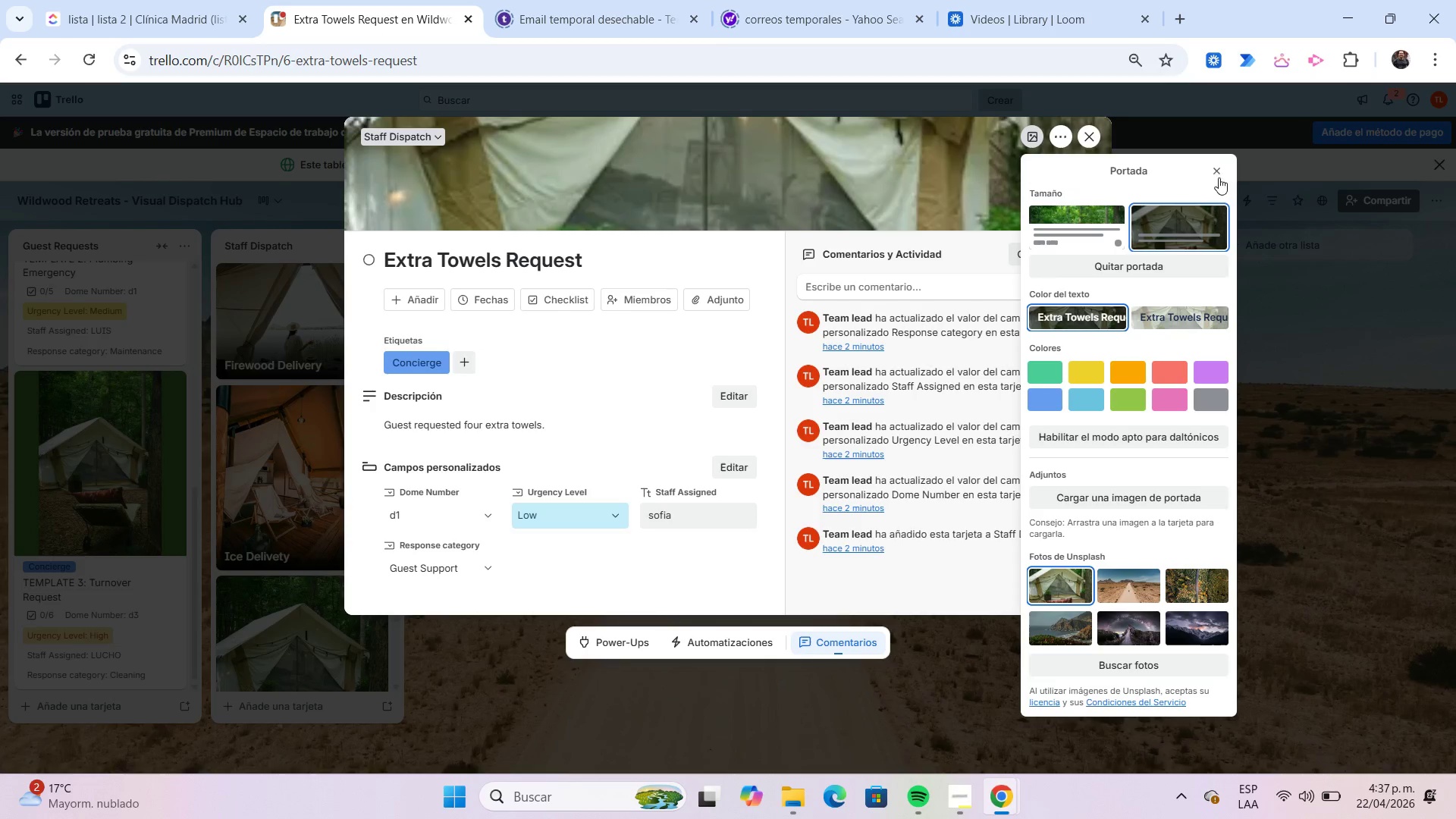 
left_click([1222, 169])
 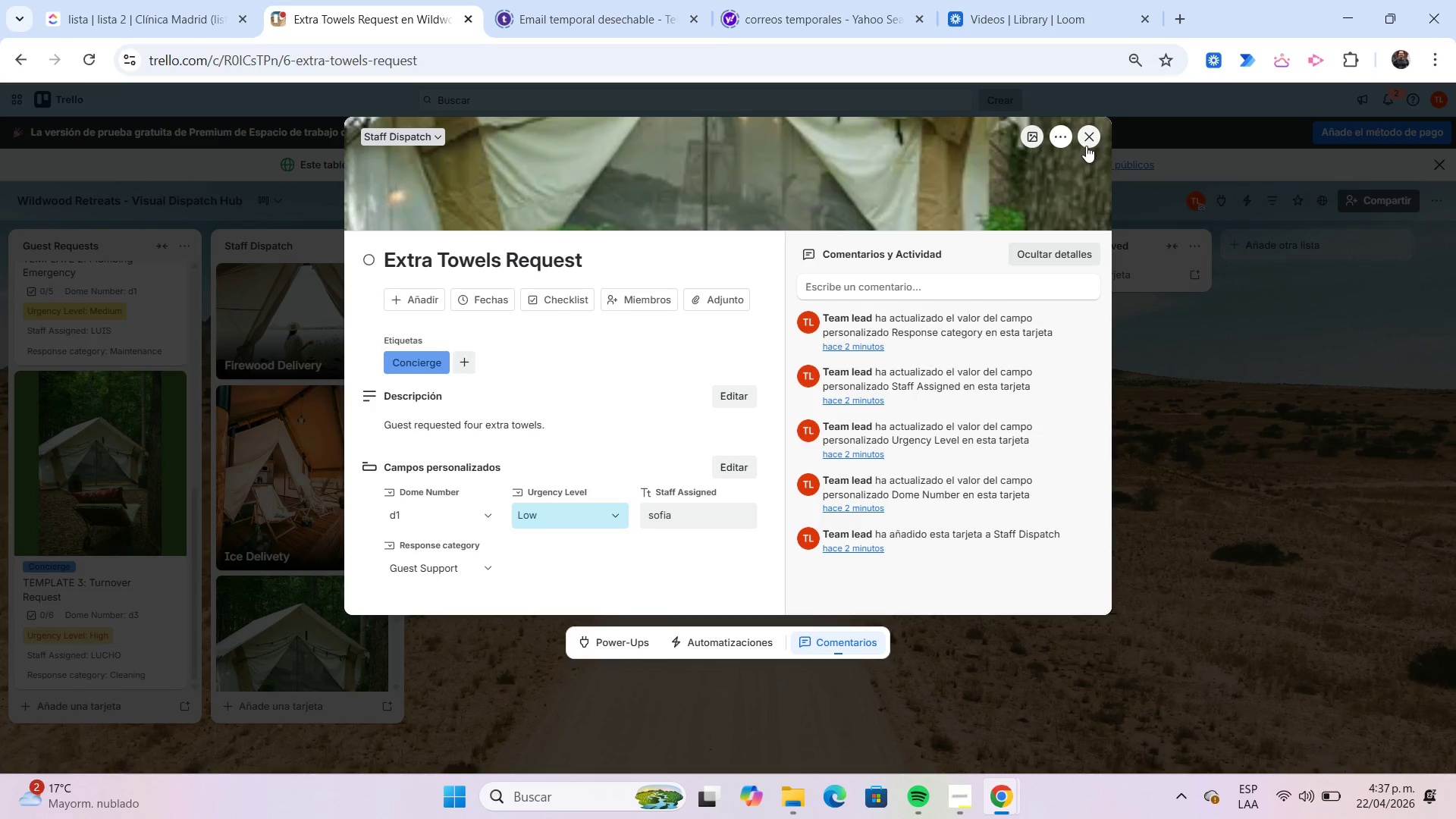 
left_click([1086, 146])
 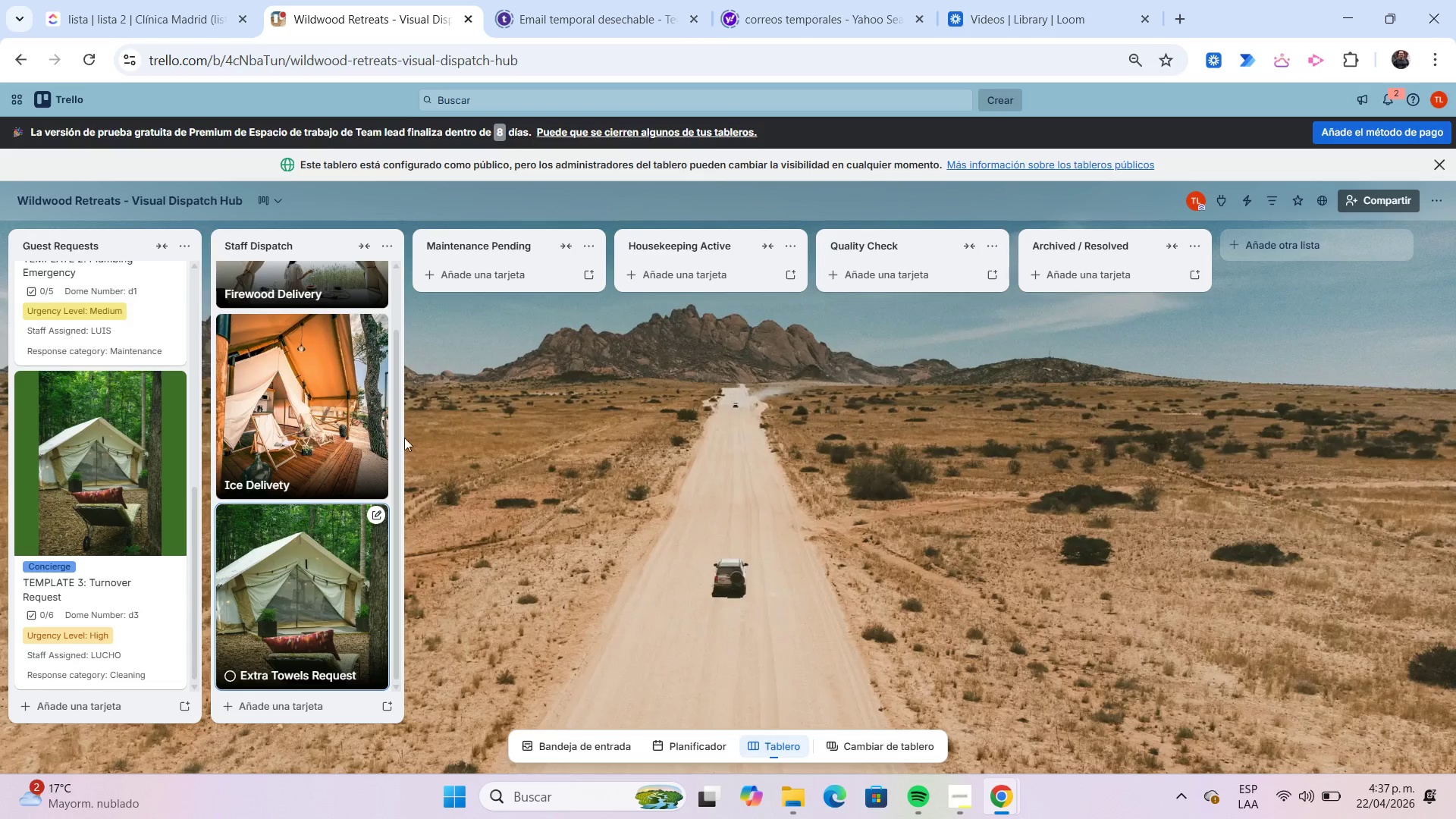 
scroll: coordinate [353, 422], scroll_direction: up, amount: 5.0
 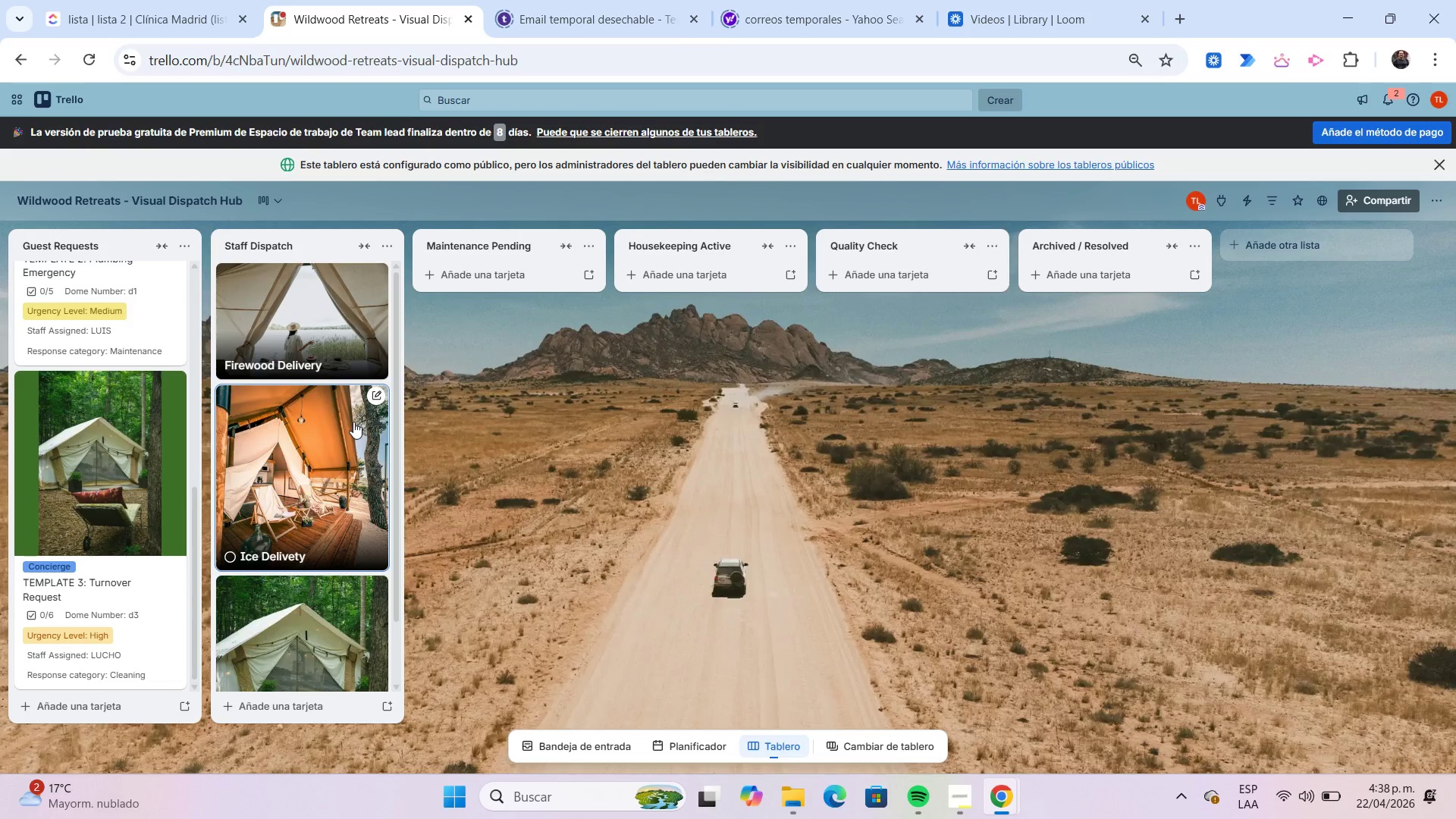 
scroll: coordinate [353, 422], scroll_direction: down, amount: 5.0
 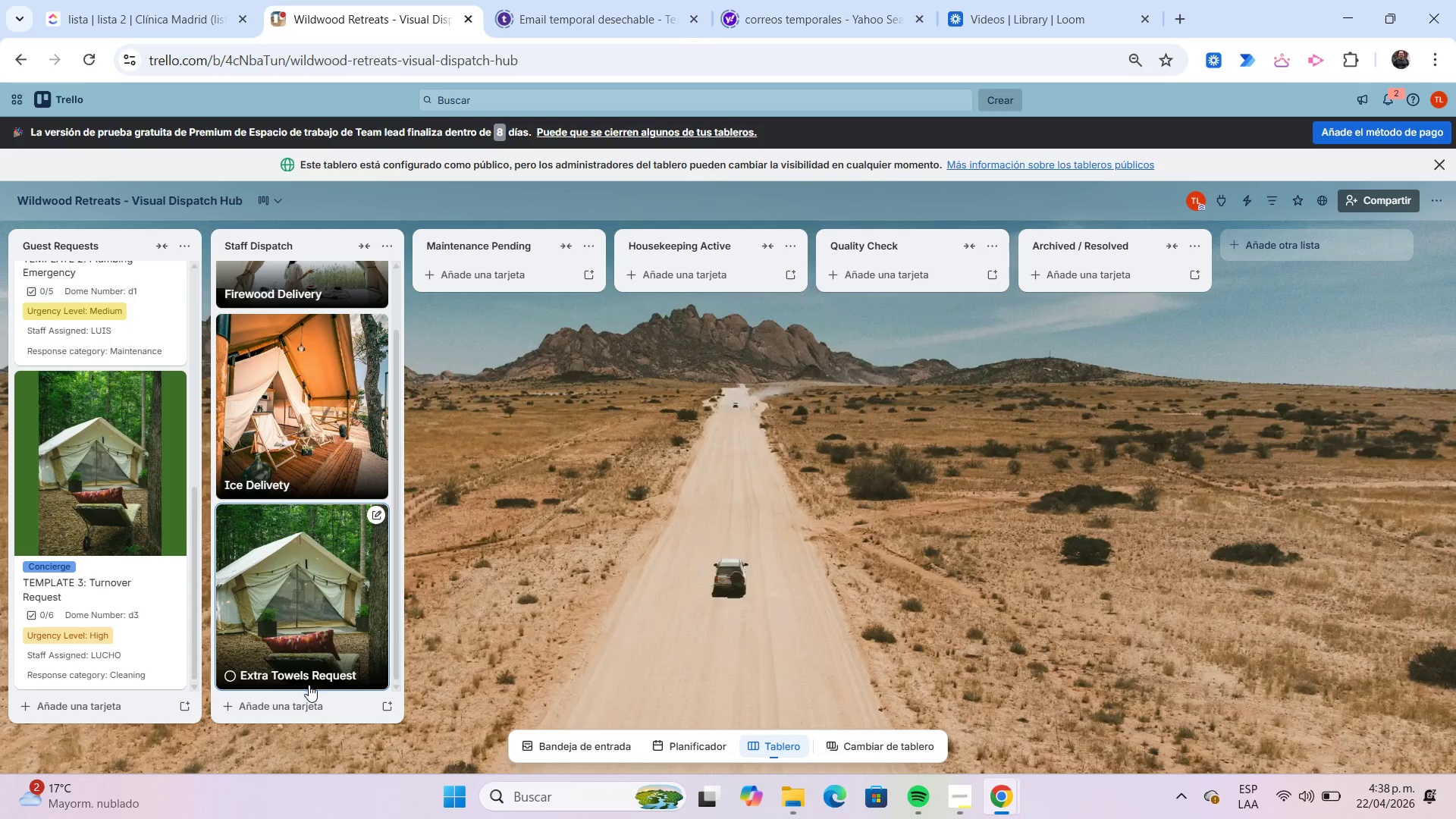 
mouse_move([327, 682])
 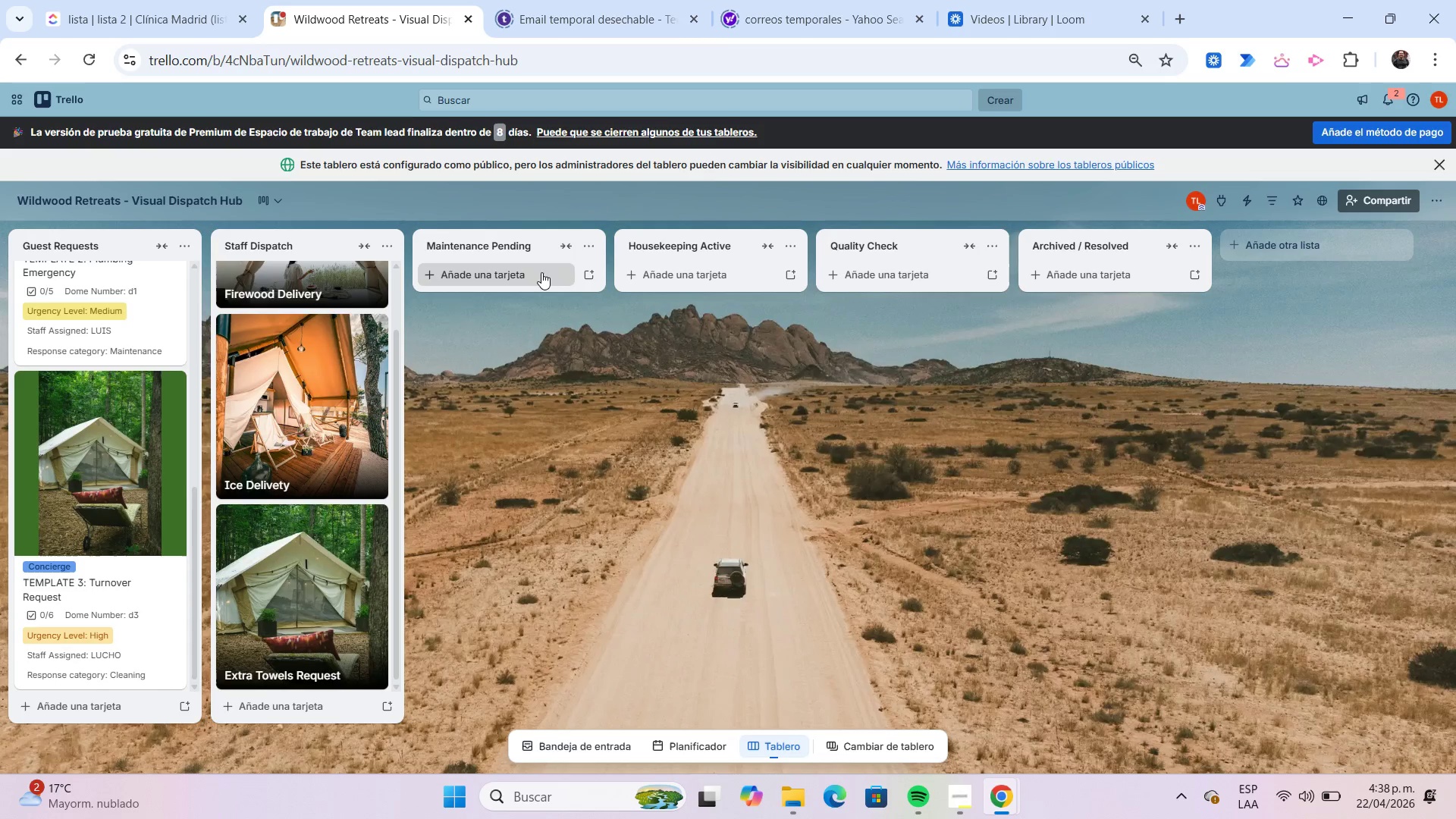 
left_click([541, 272])
 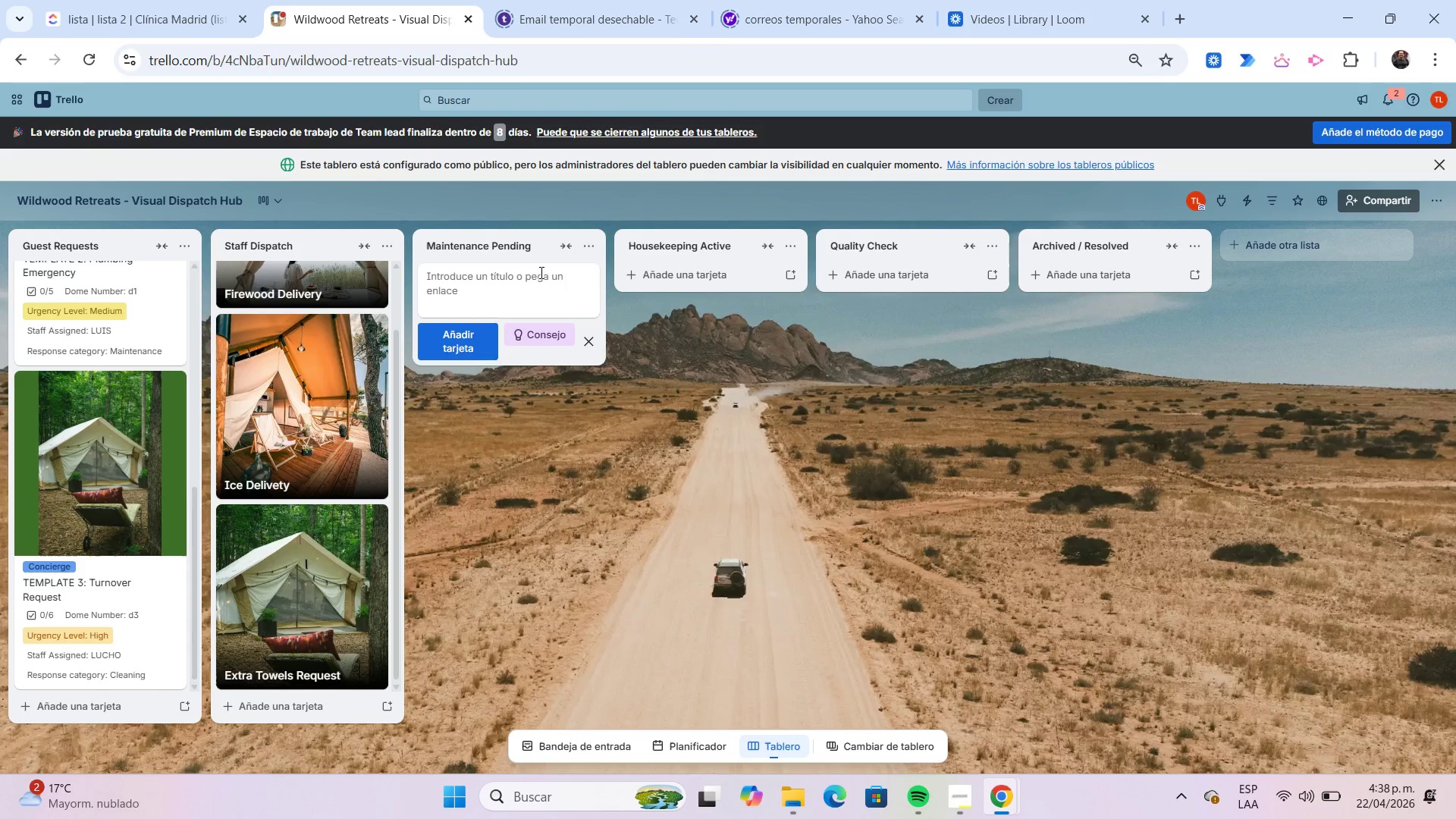 
mouse_move([364, 540])
 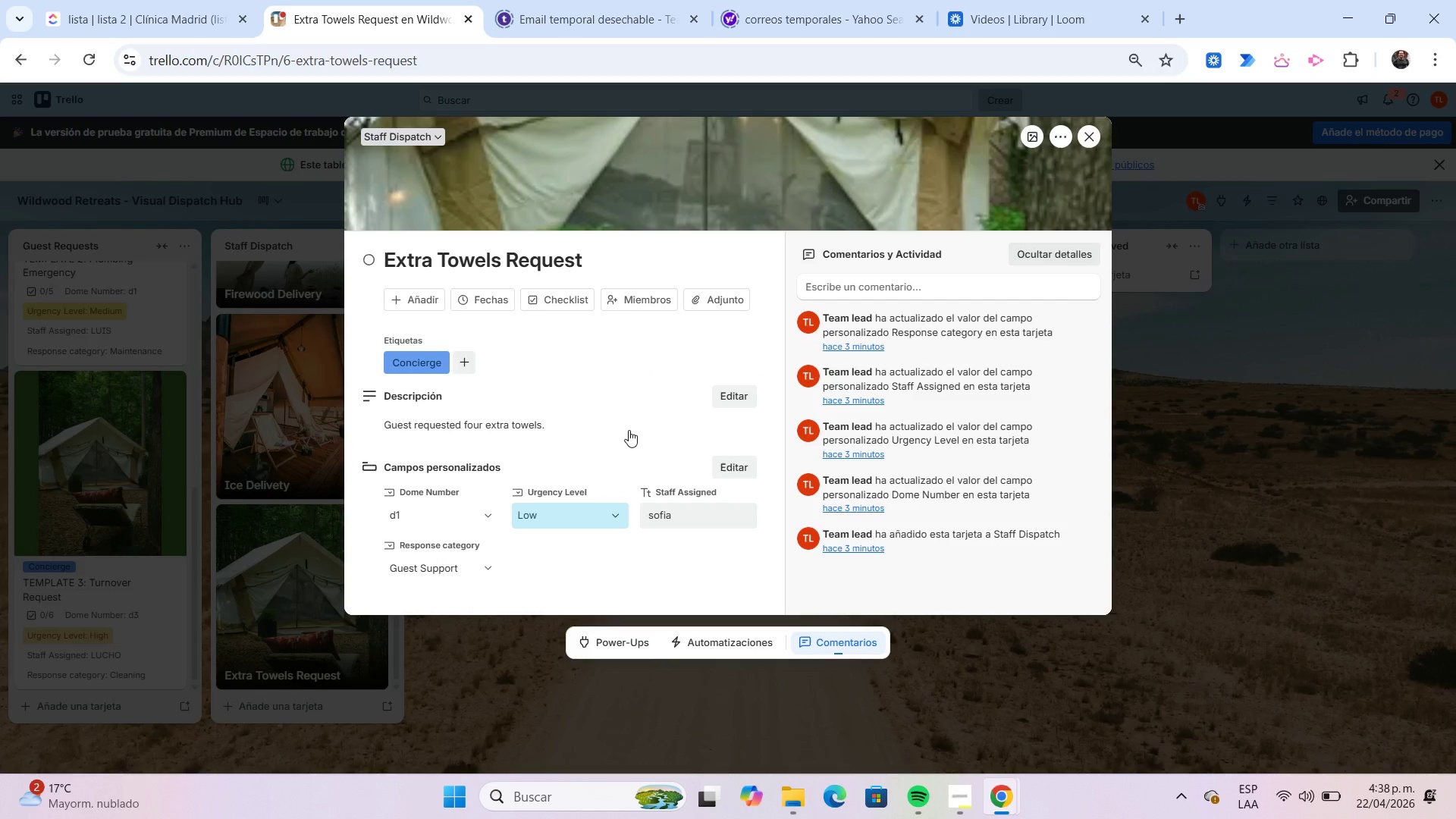 
scroll: coordinate [516, 569], scroll_direction: down, amount: 4.0
 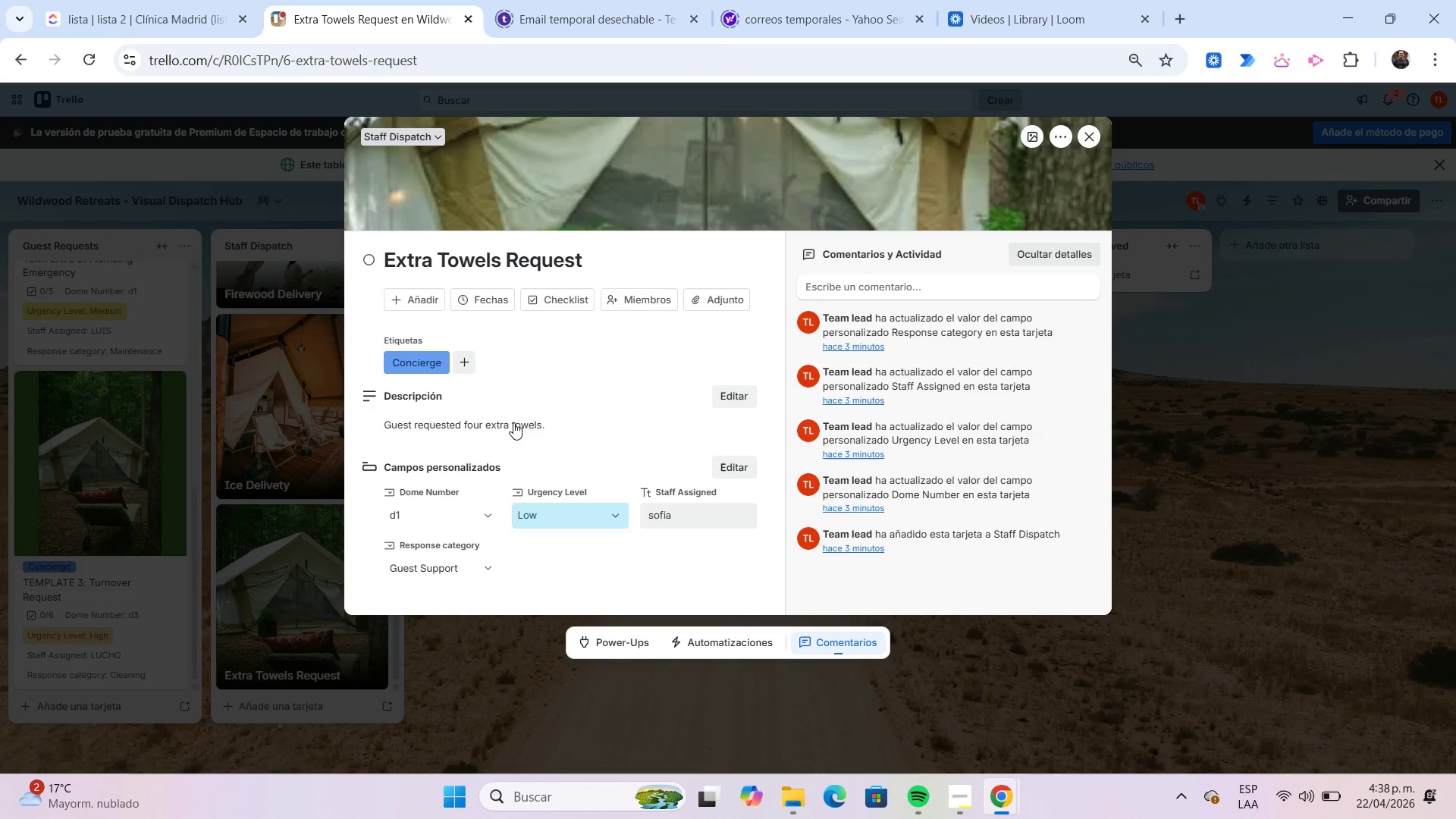 
wait(5.08)
 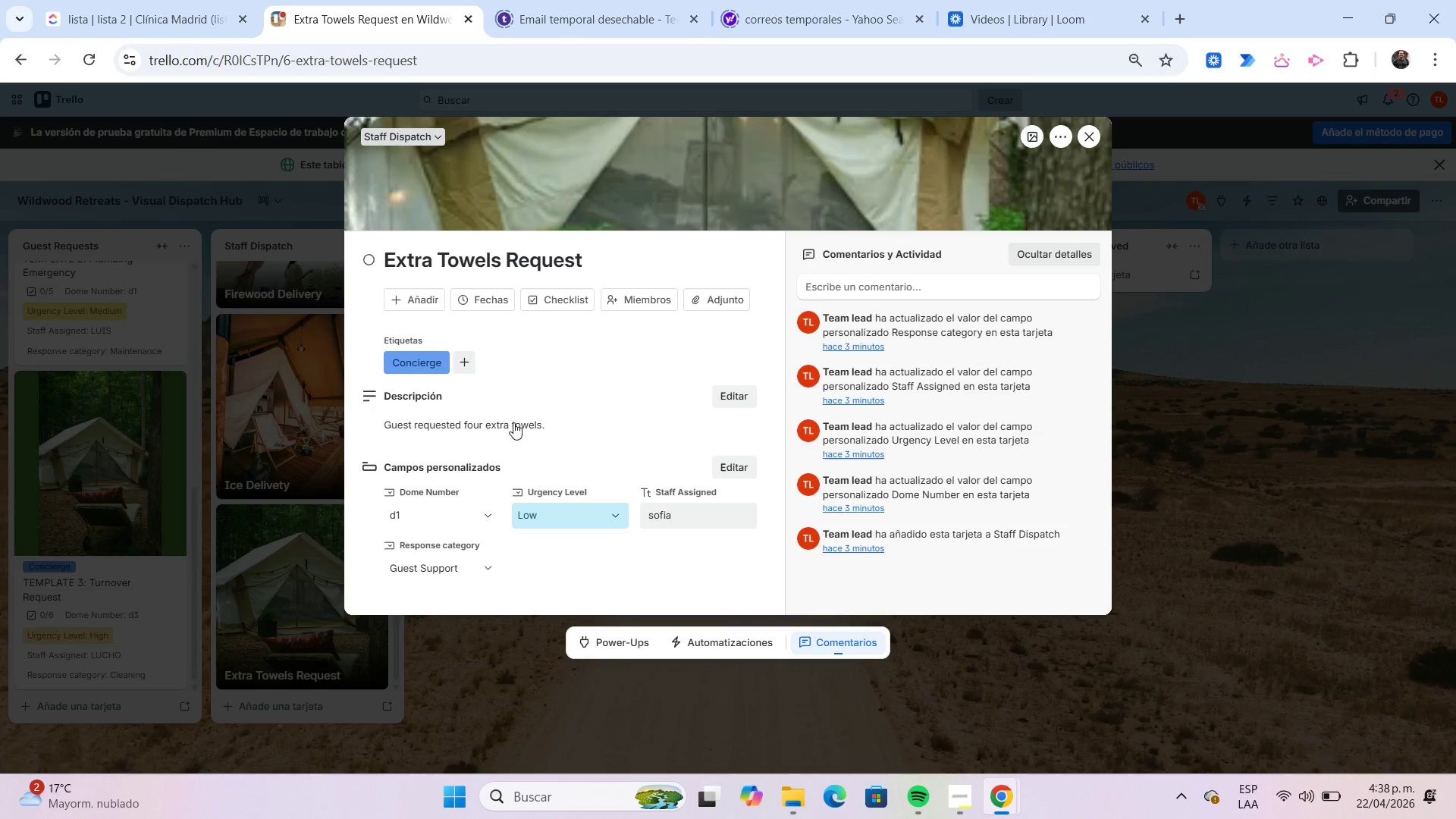 
left_click([579, 293])
 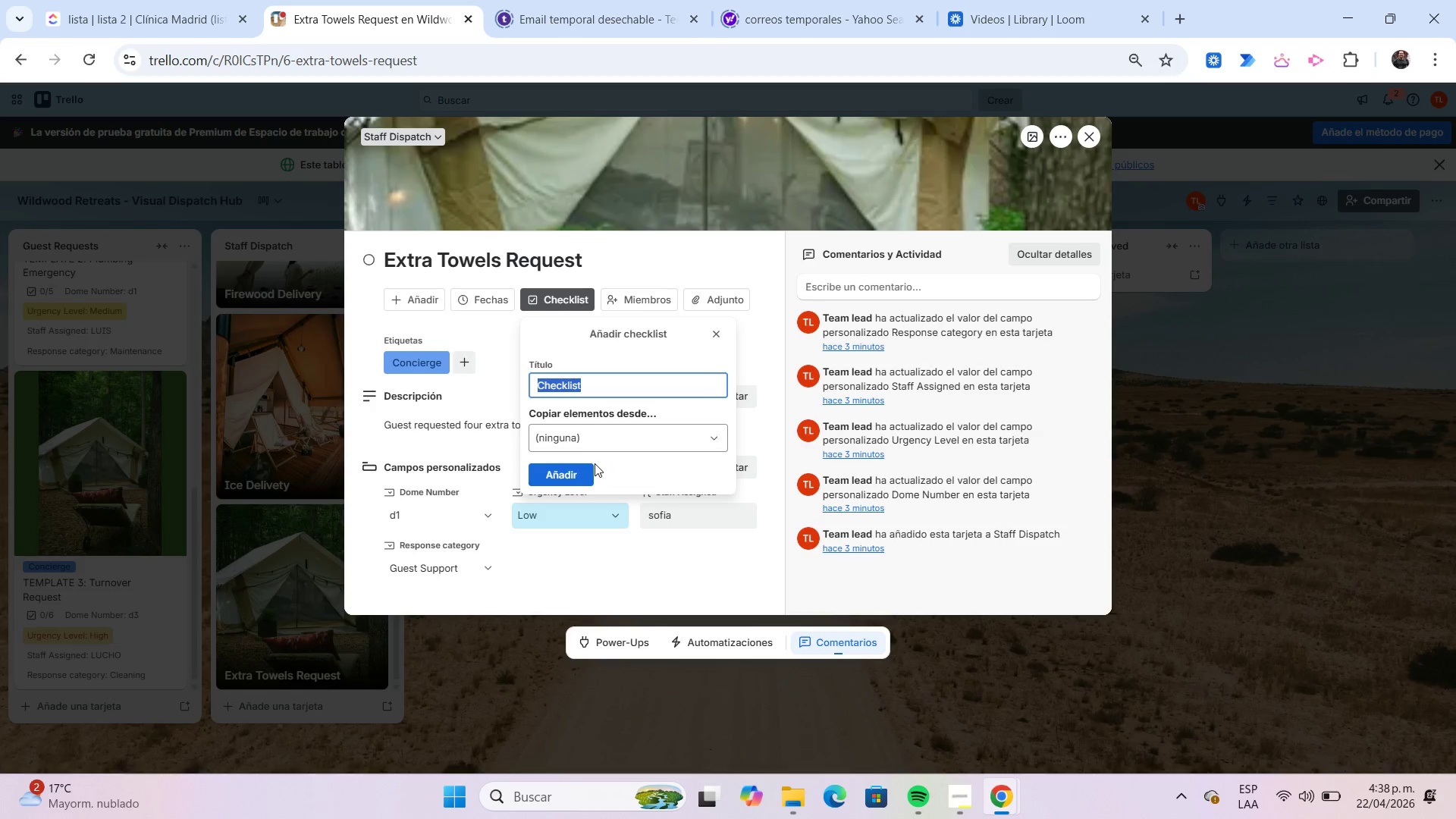 
left_click([581, 466])
 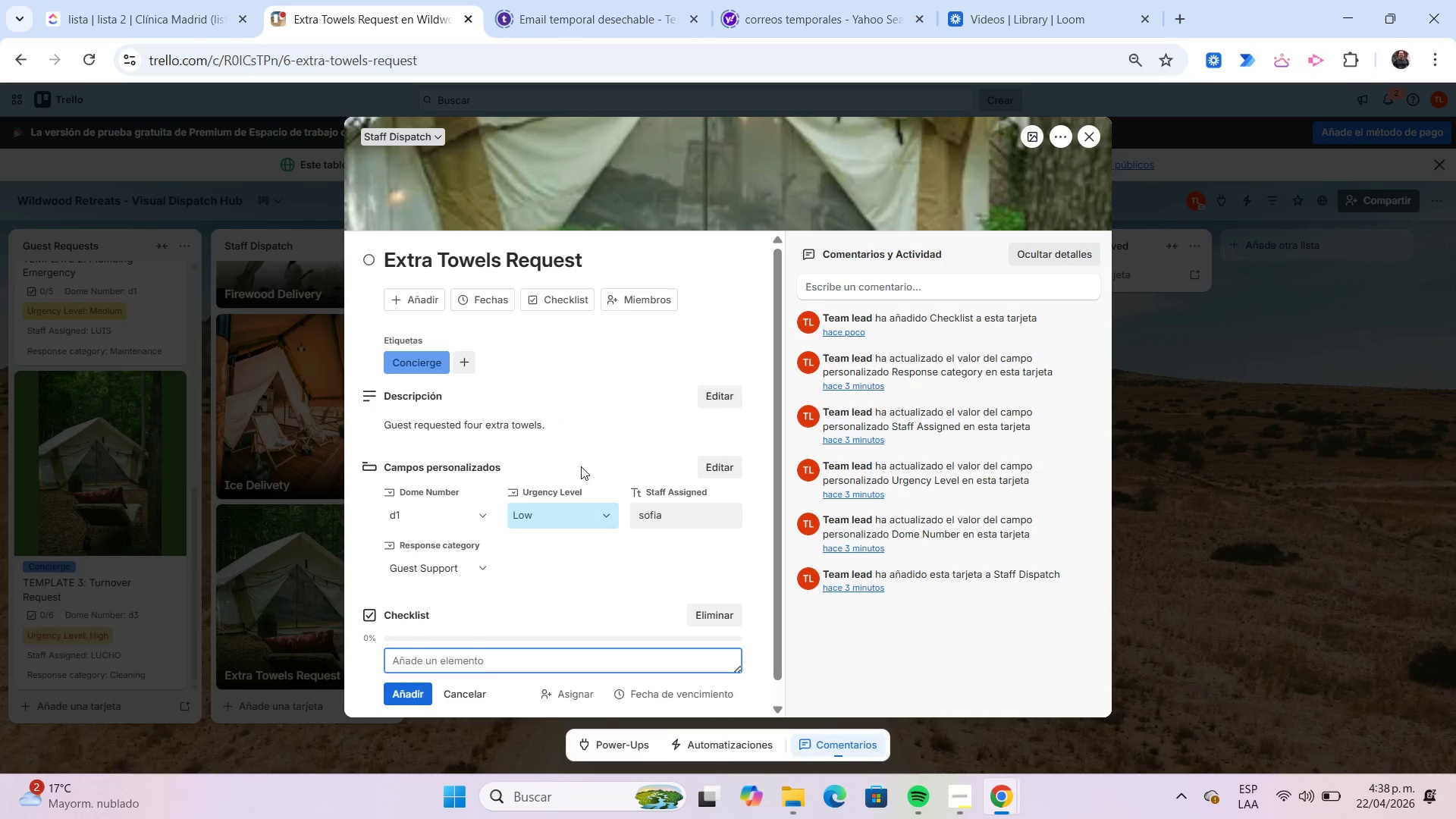 
type(Check inventory)
 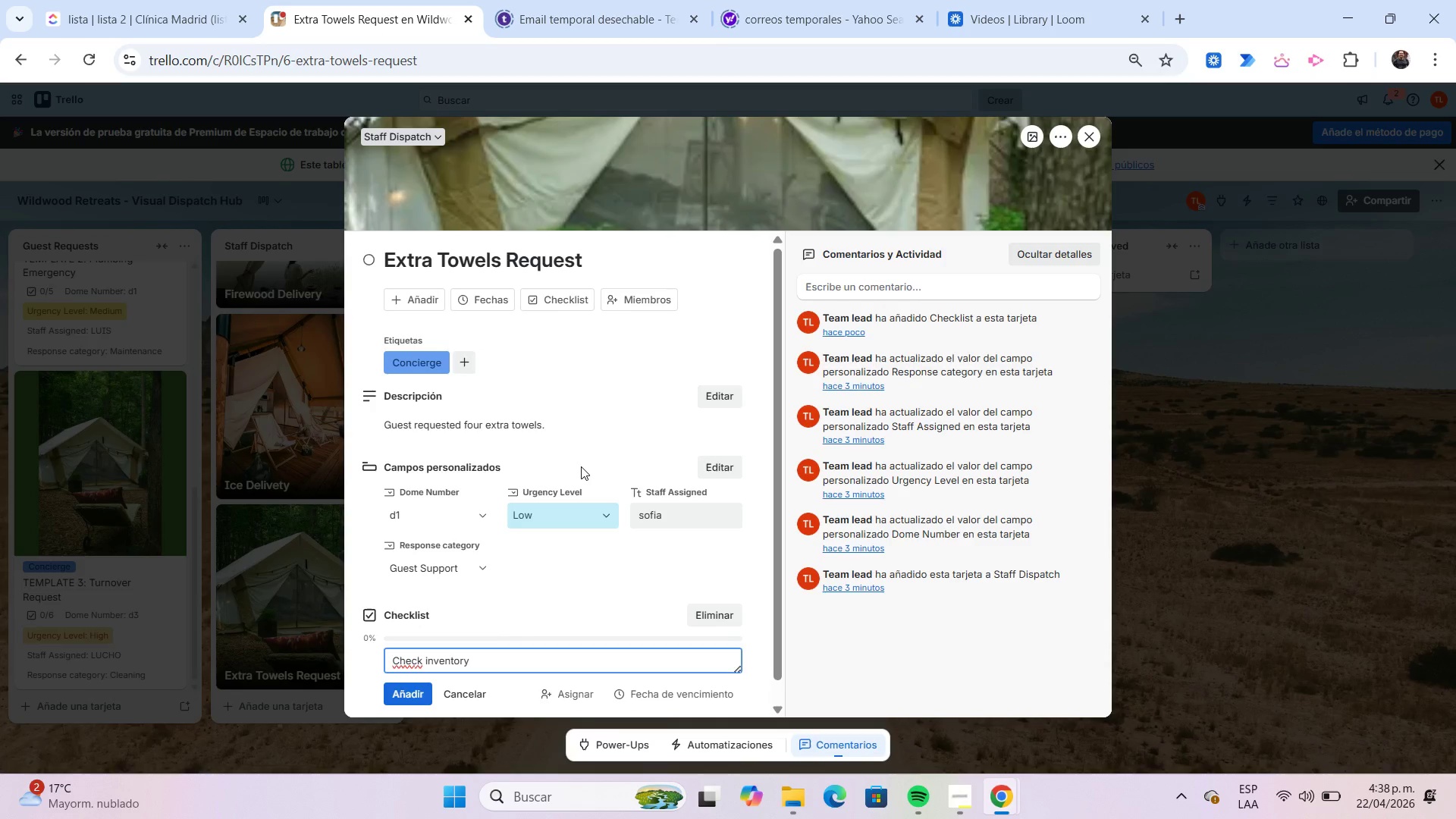 
key(Enter)
 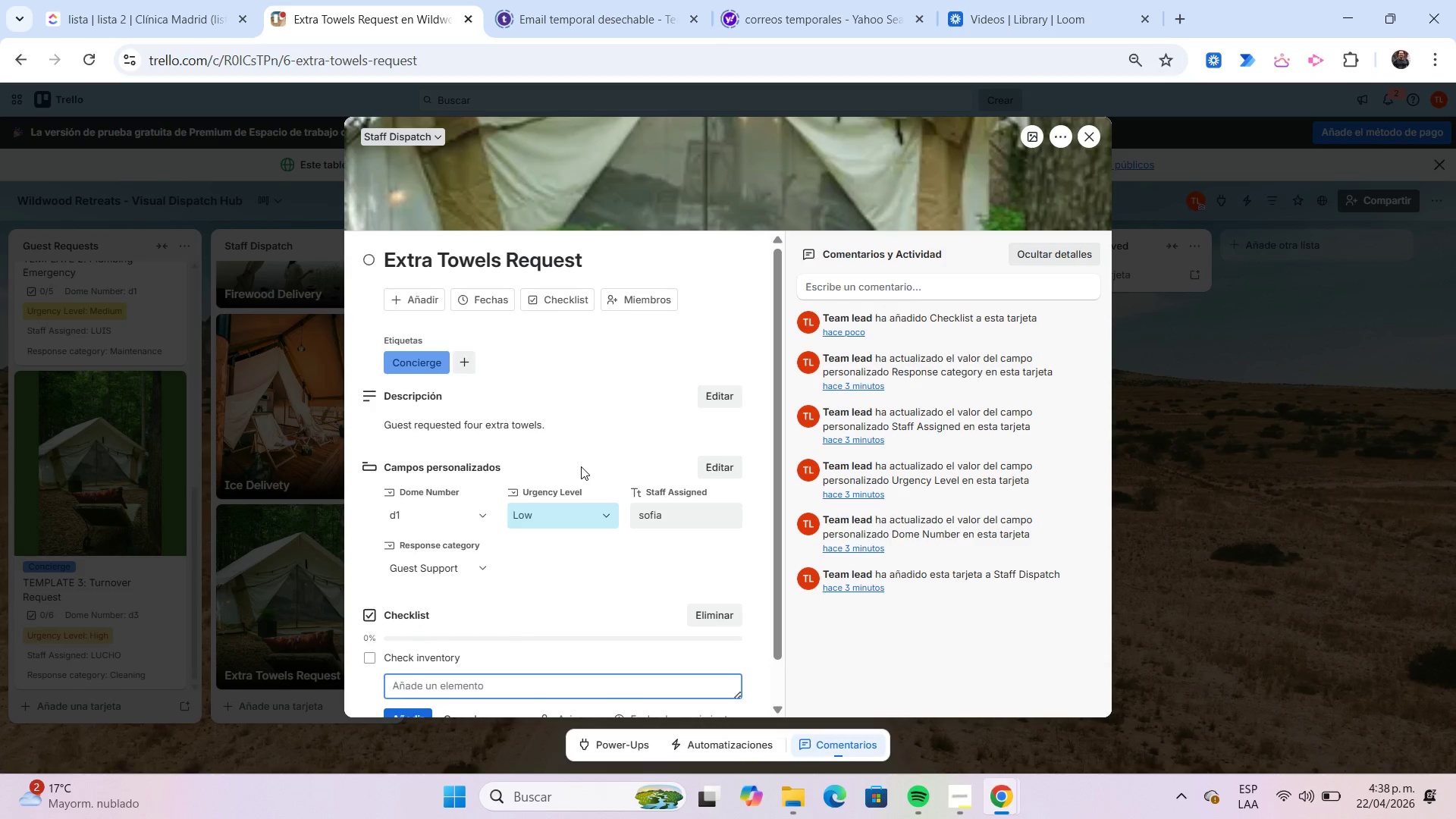 
type(Deliver towels)
 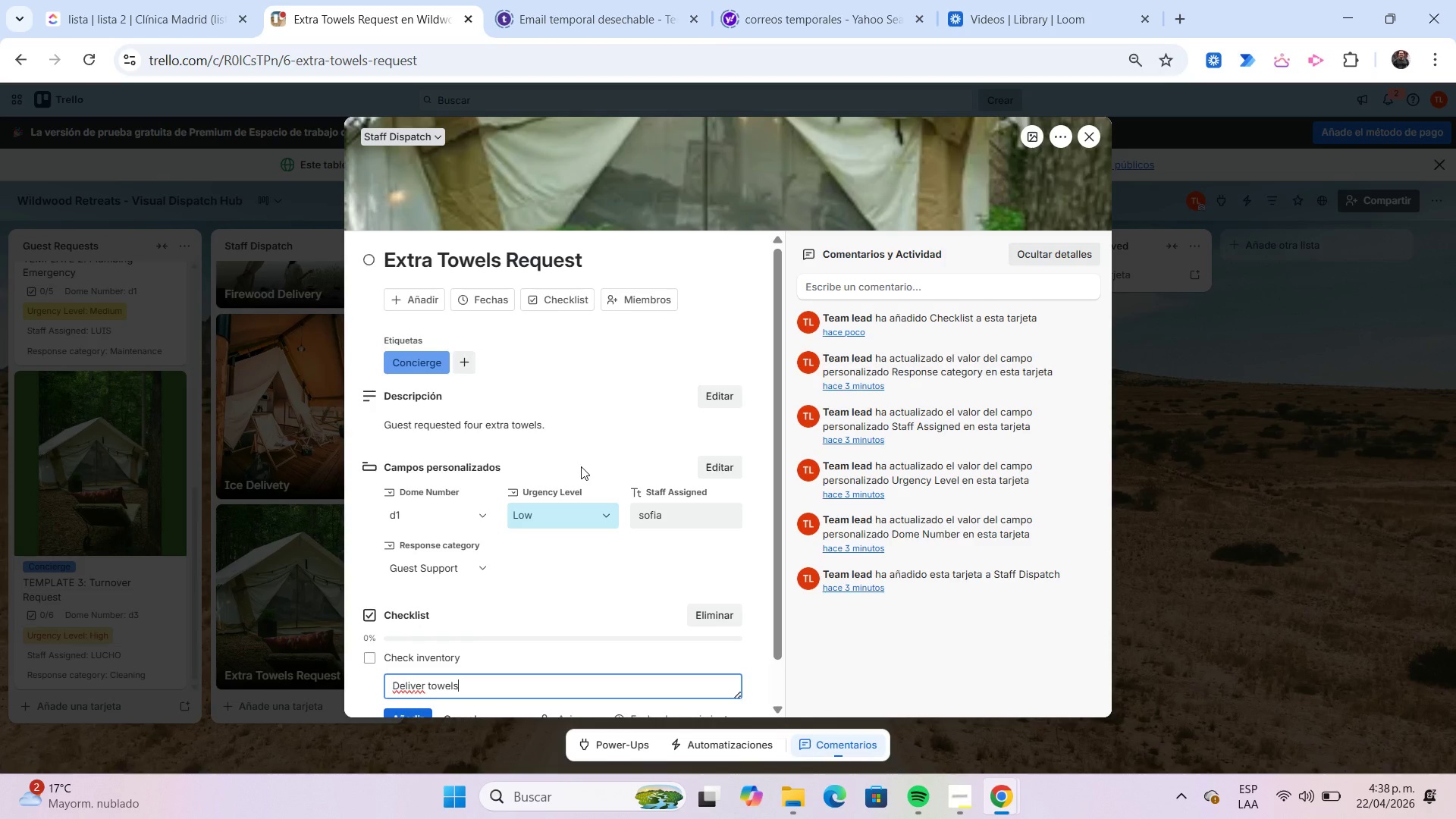 
key(Enter)
 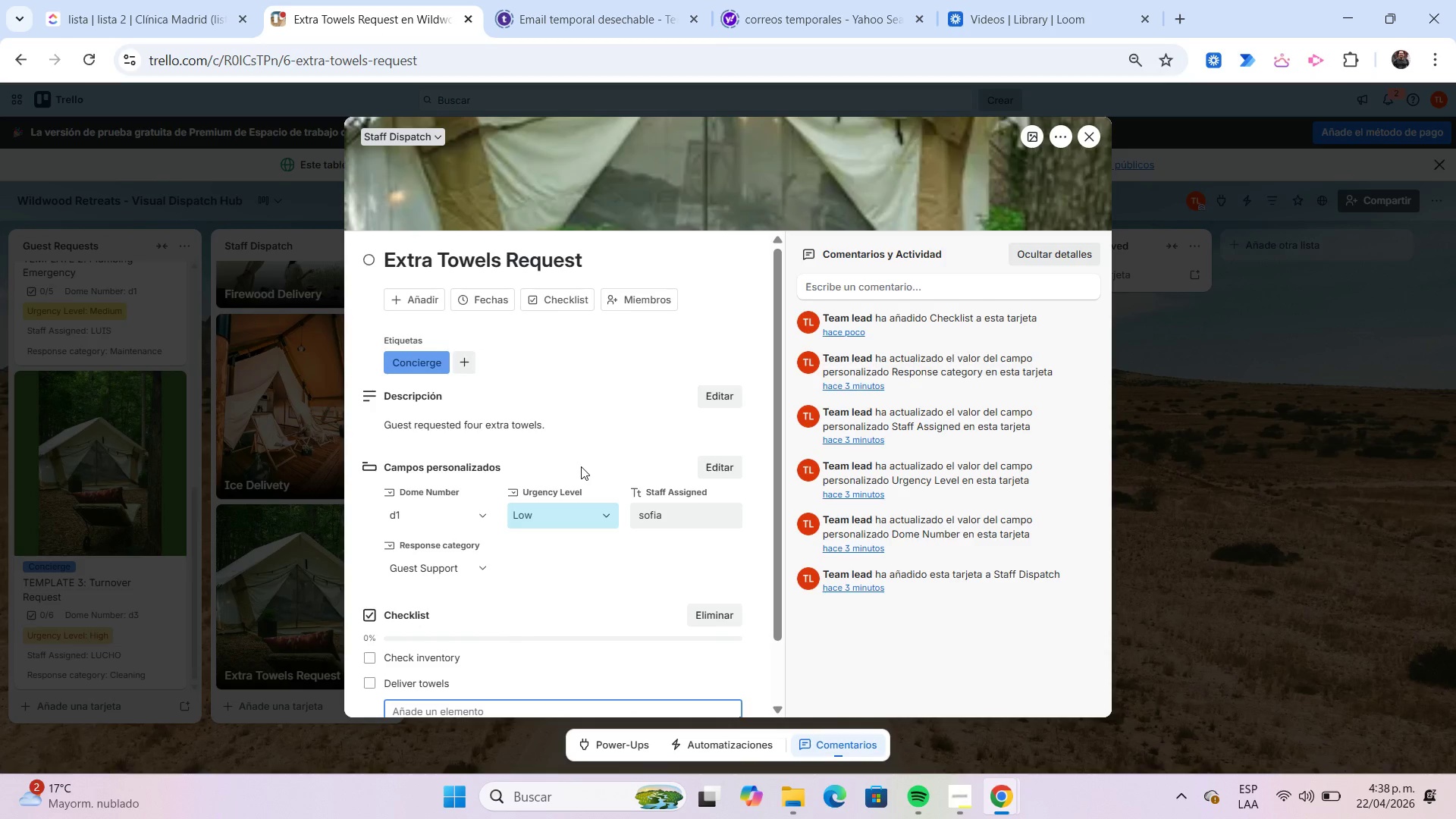 
type(Confirm delivery)
 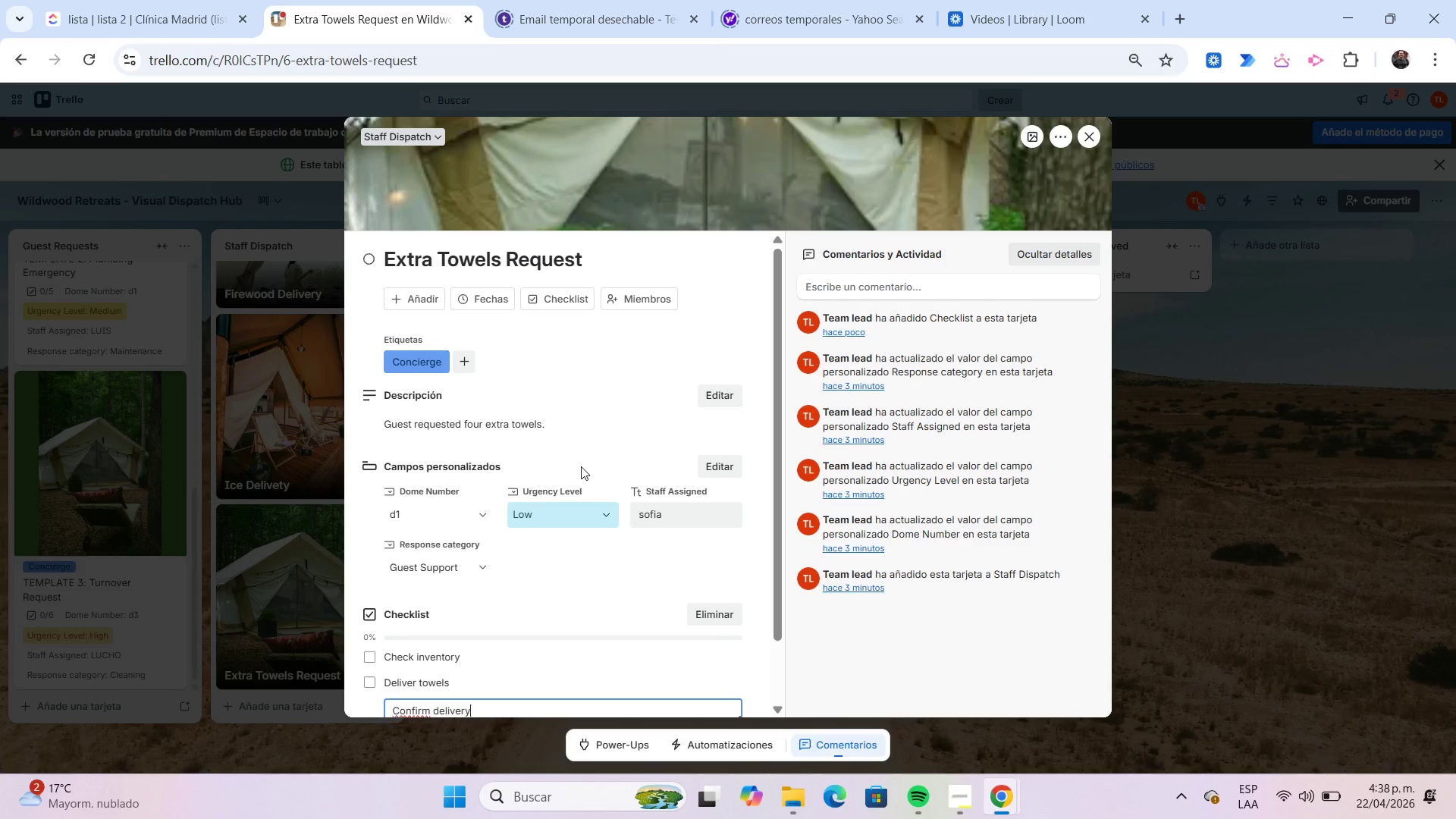 
key(Enter)
 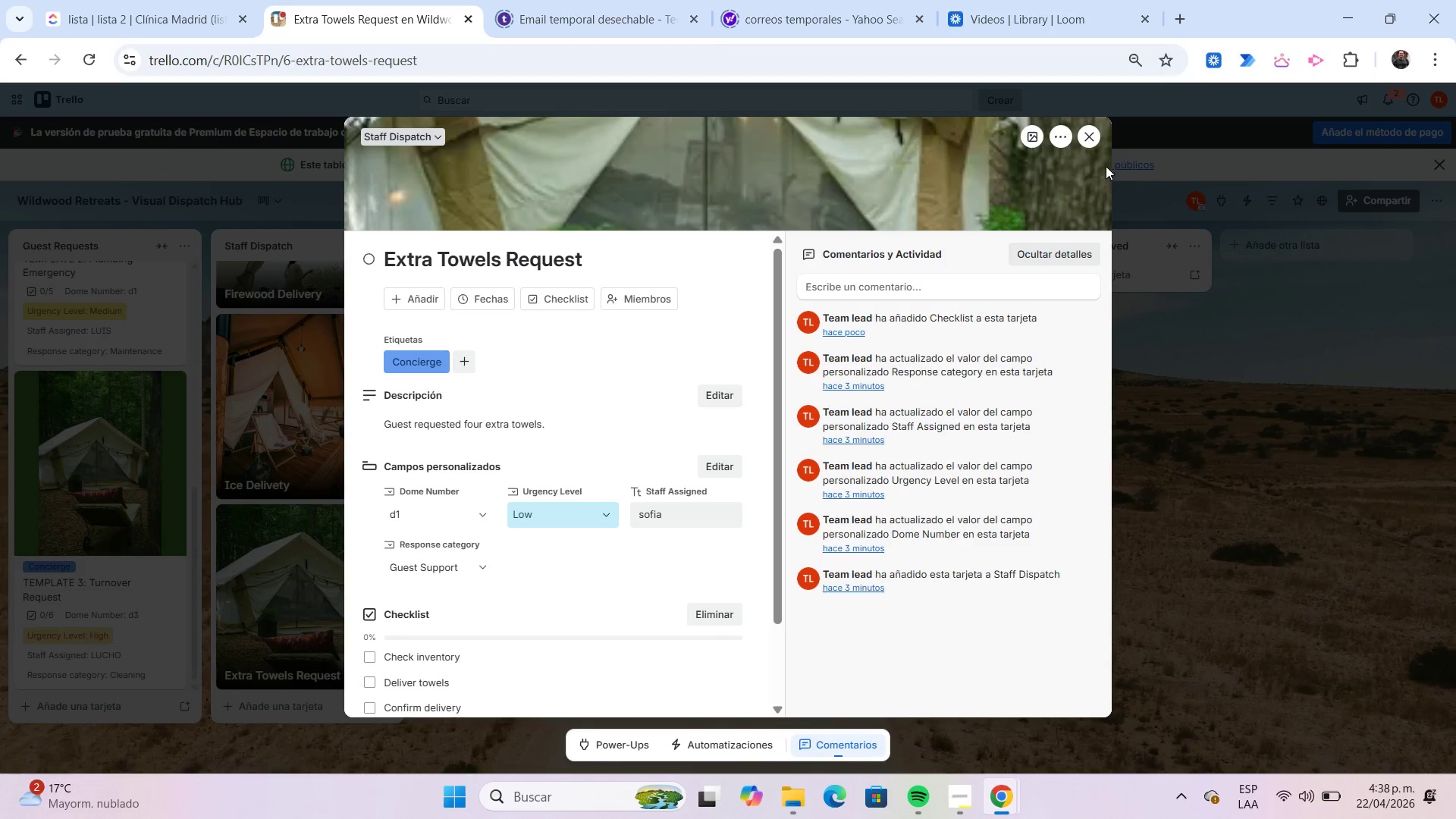 
left_click([1089, 141])
 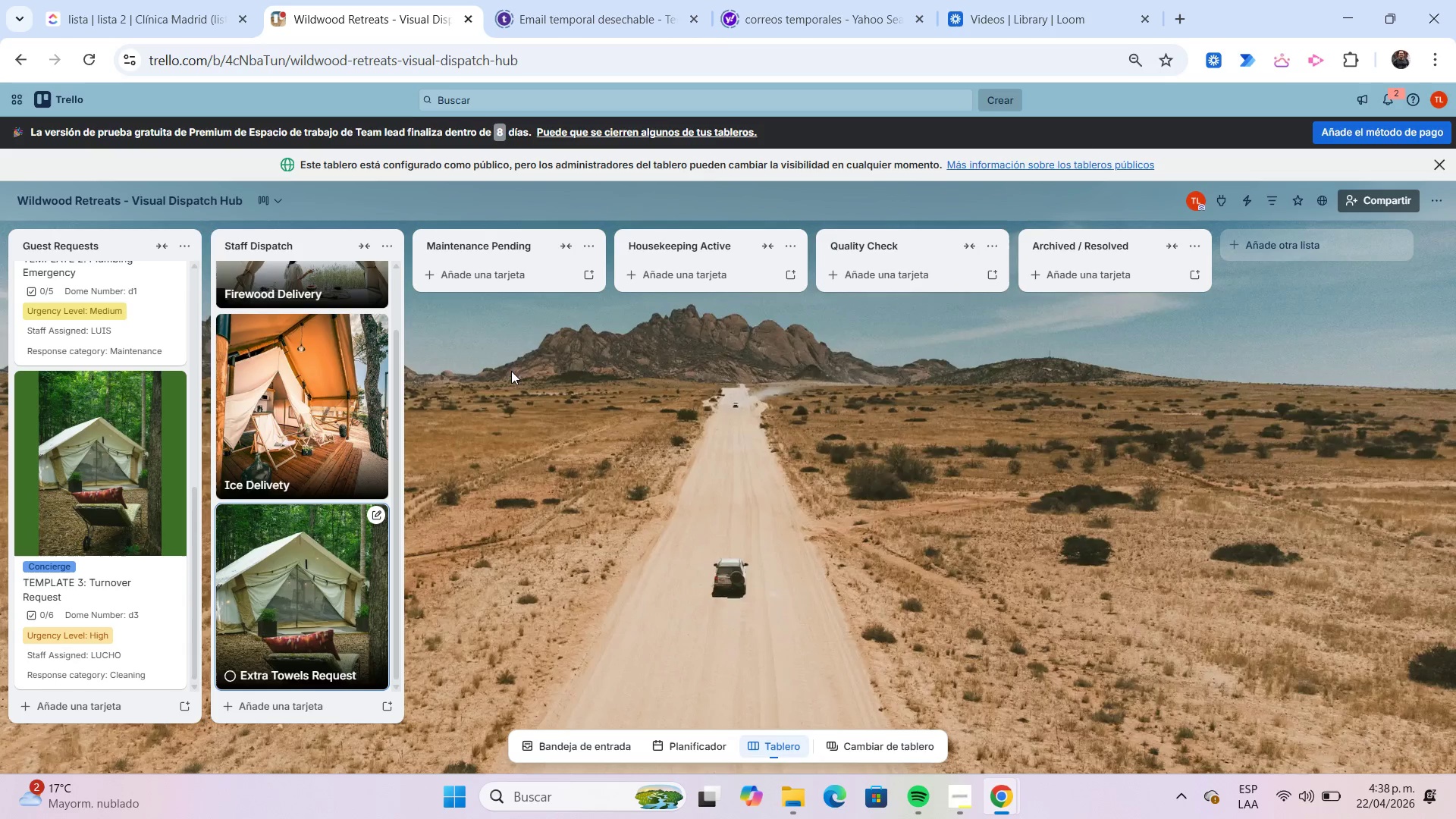 
left_click([503, 278])
 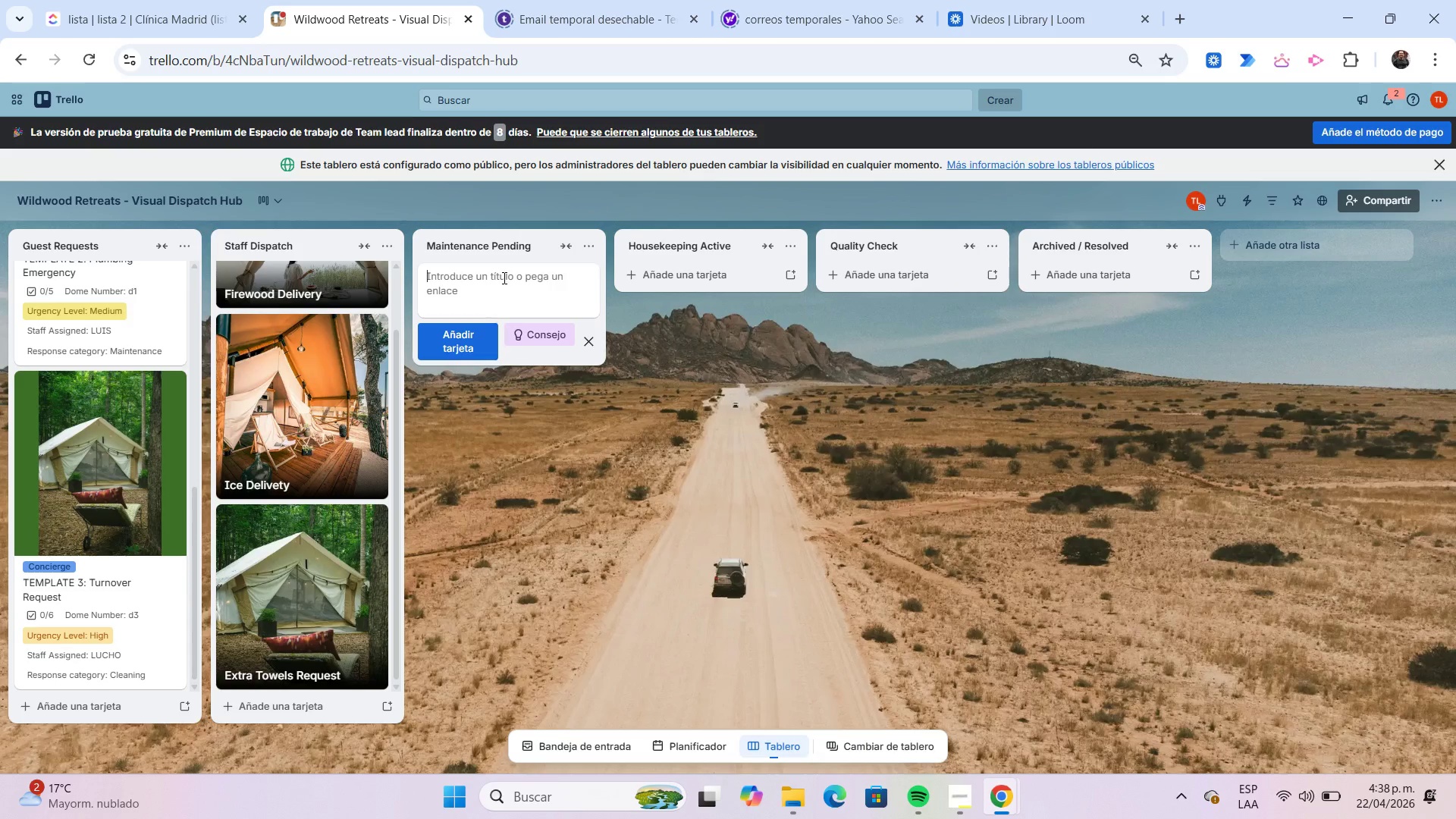 
wait(7.61)
 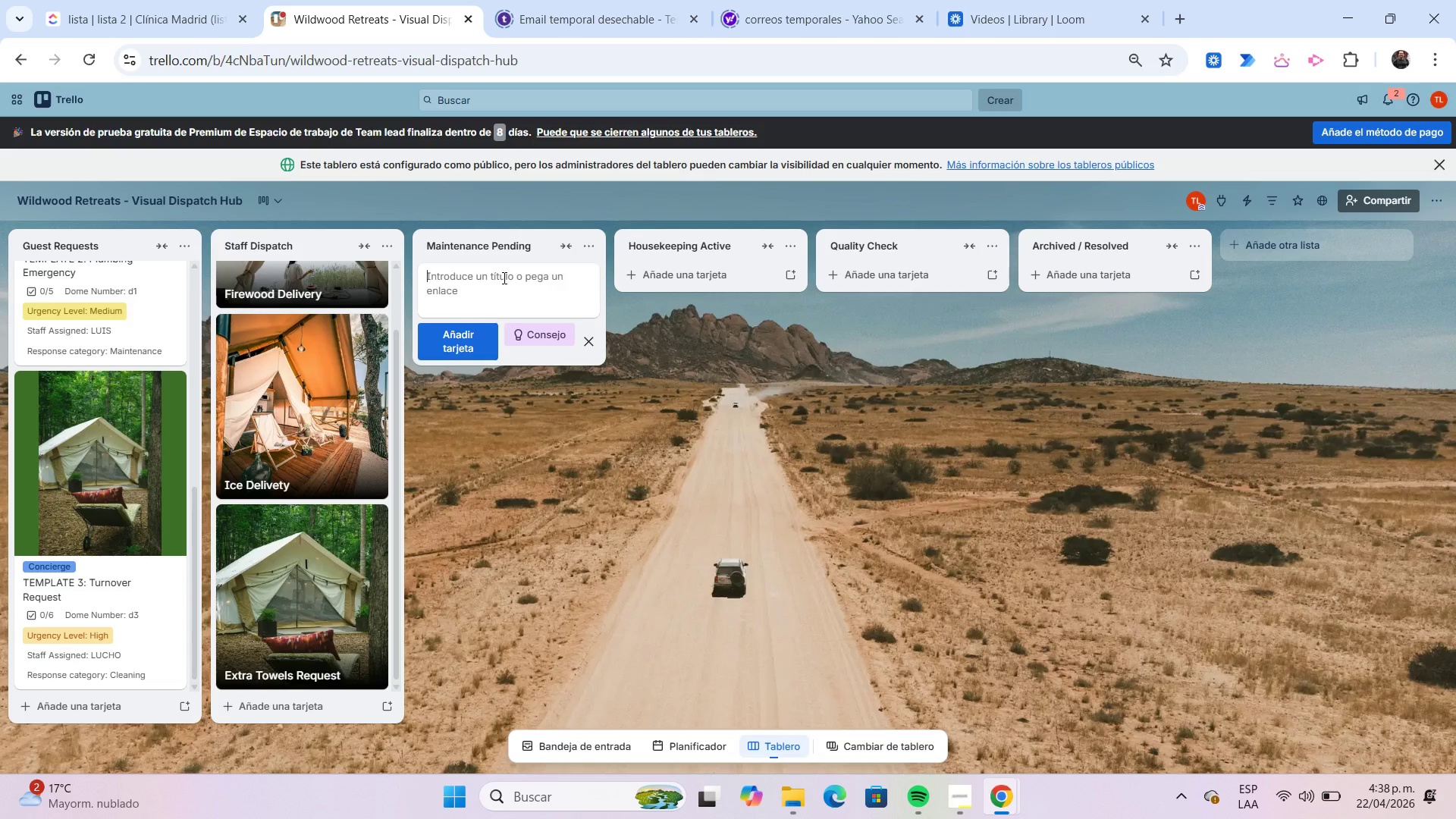 
type(Plumbing Leak Sink)
 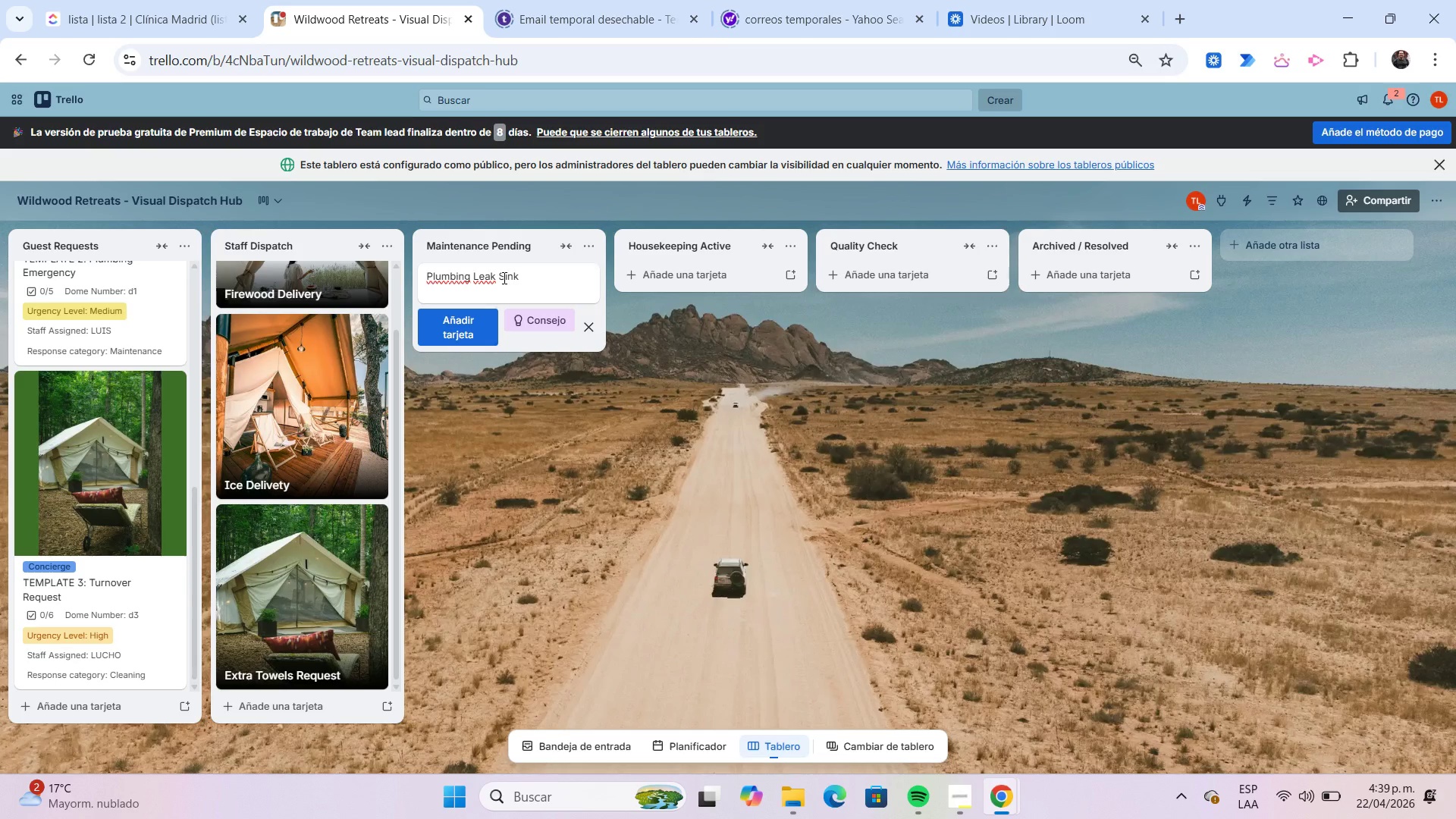 
key(Enter)
 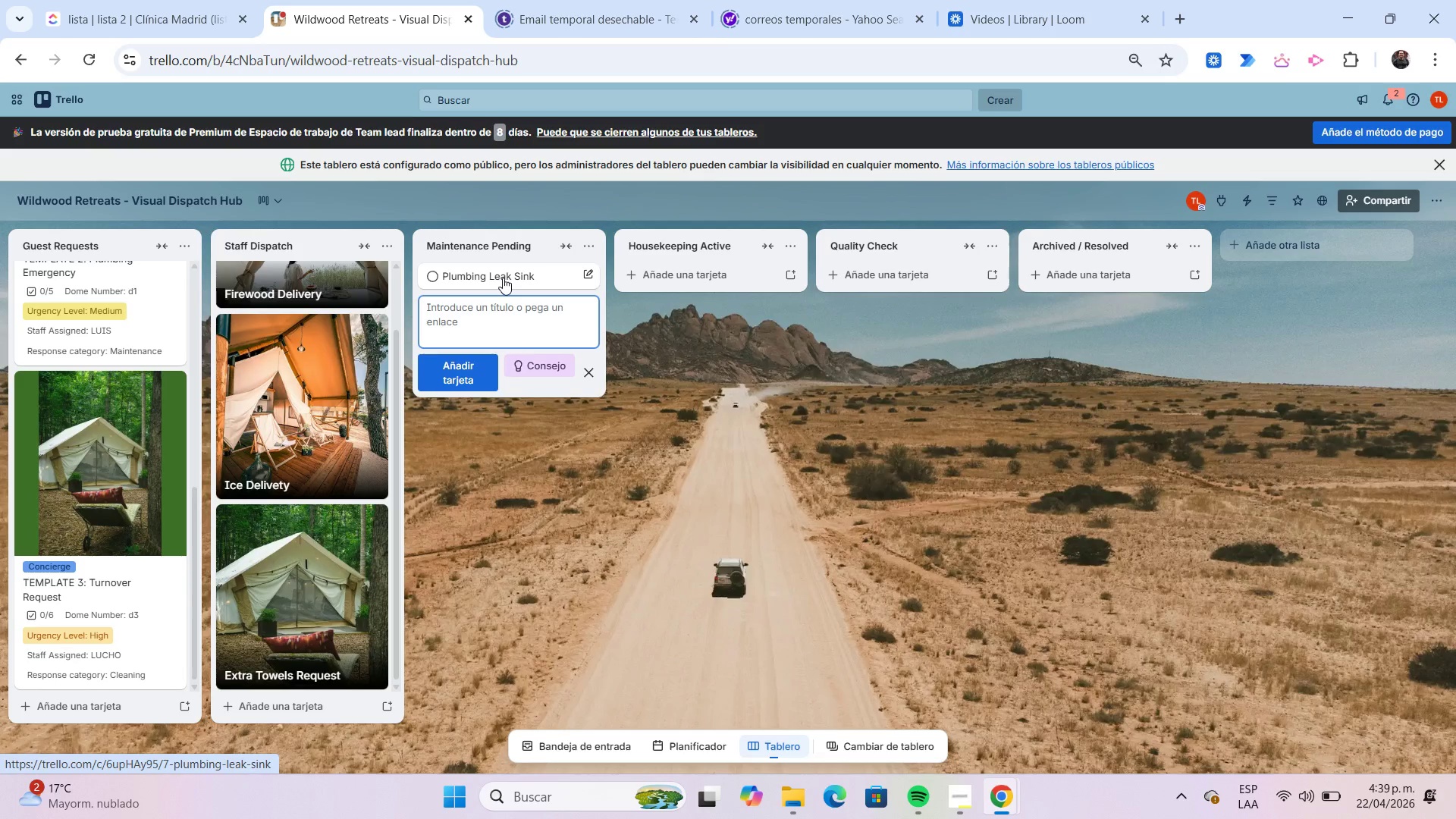 
left_click([503, 278])
 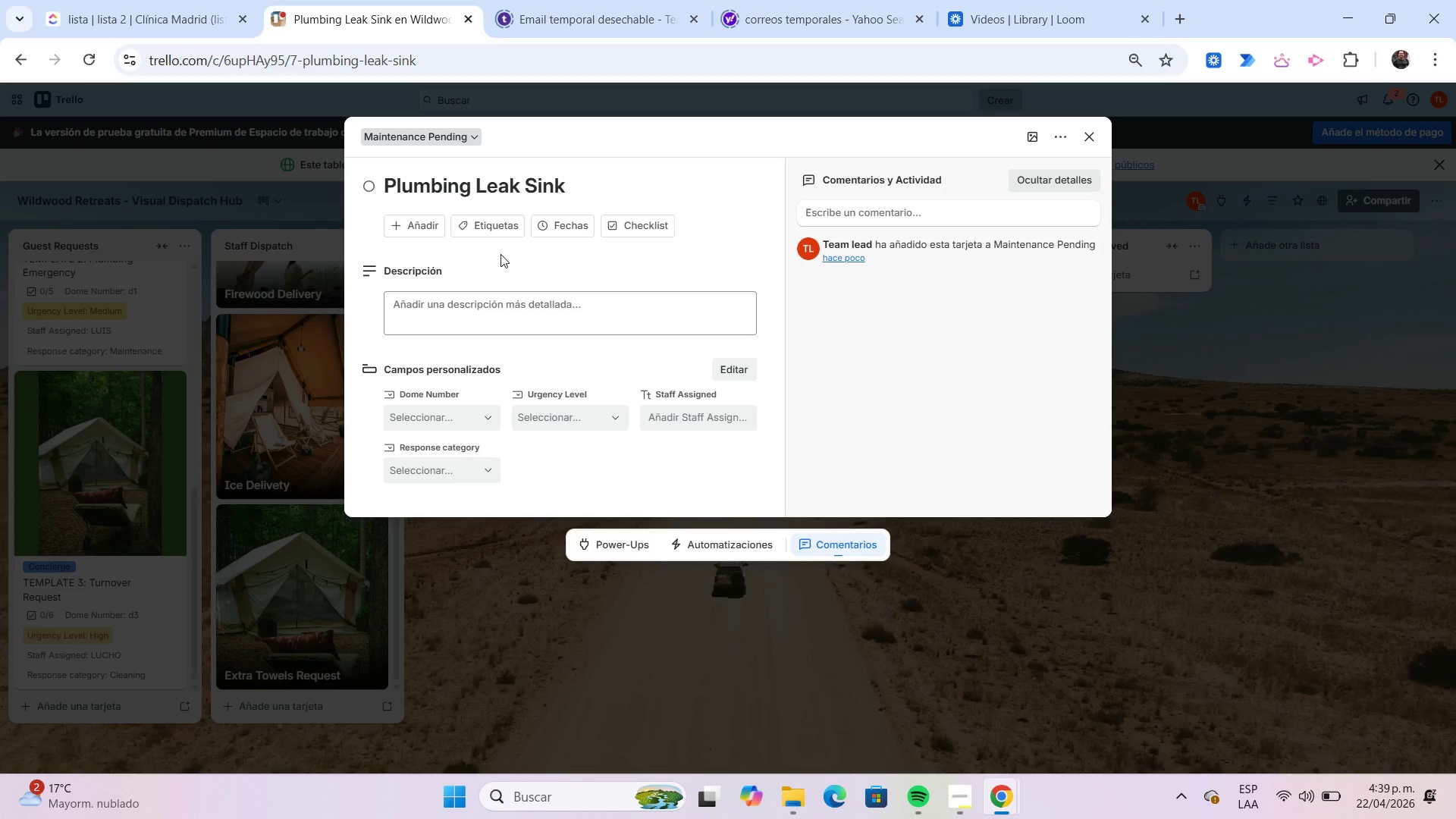 
wait(5.84)
 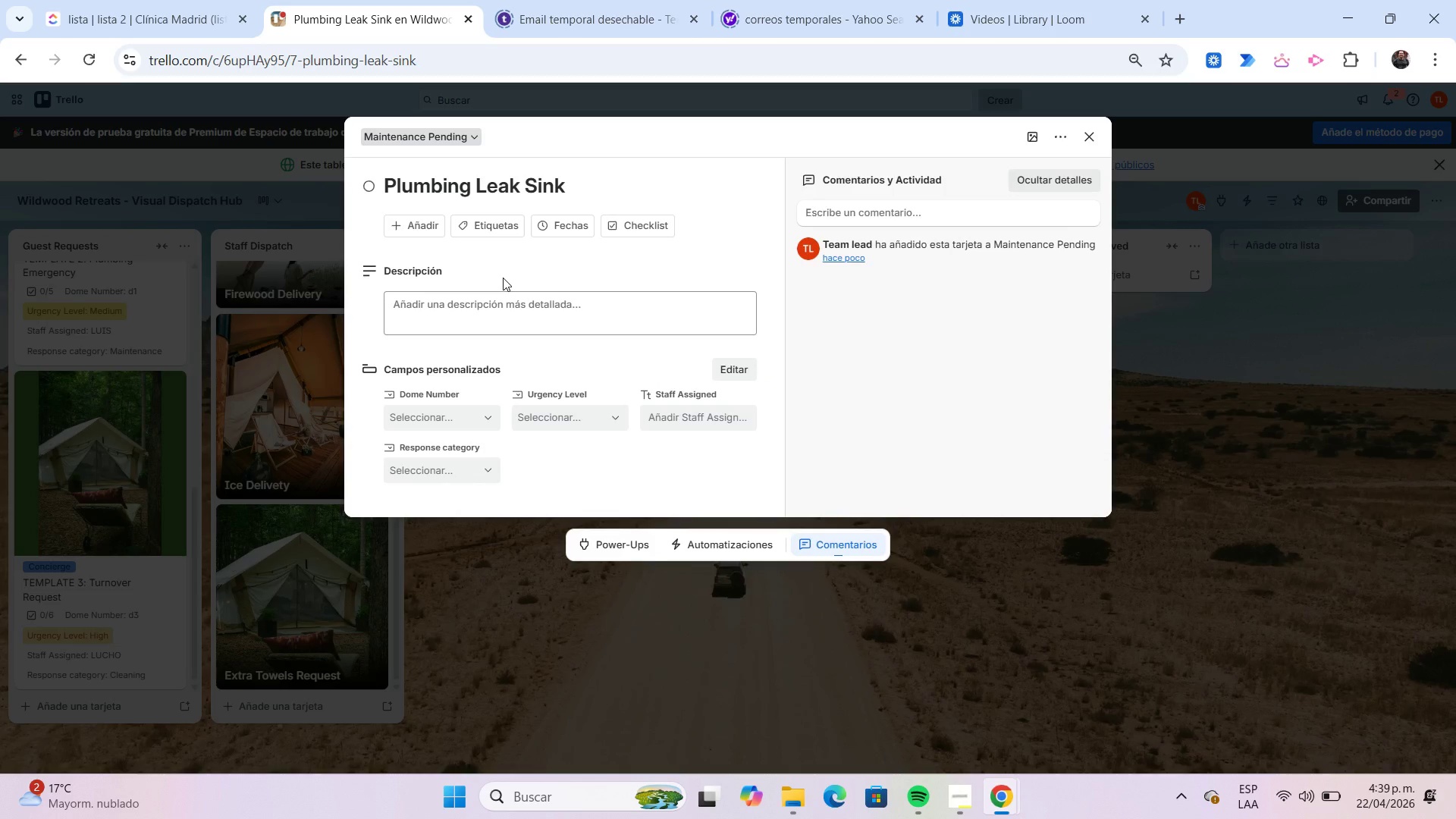 
left_click([496, 232])
 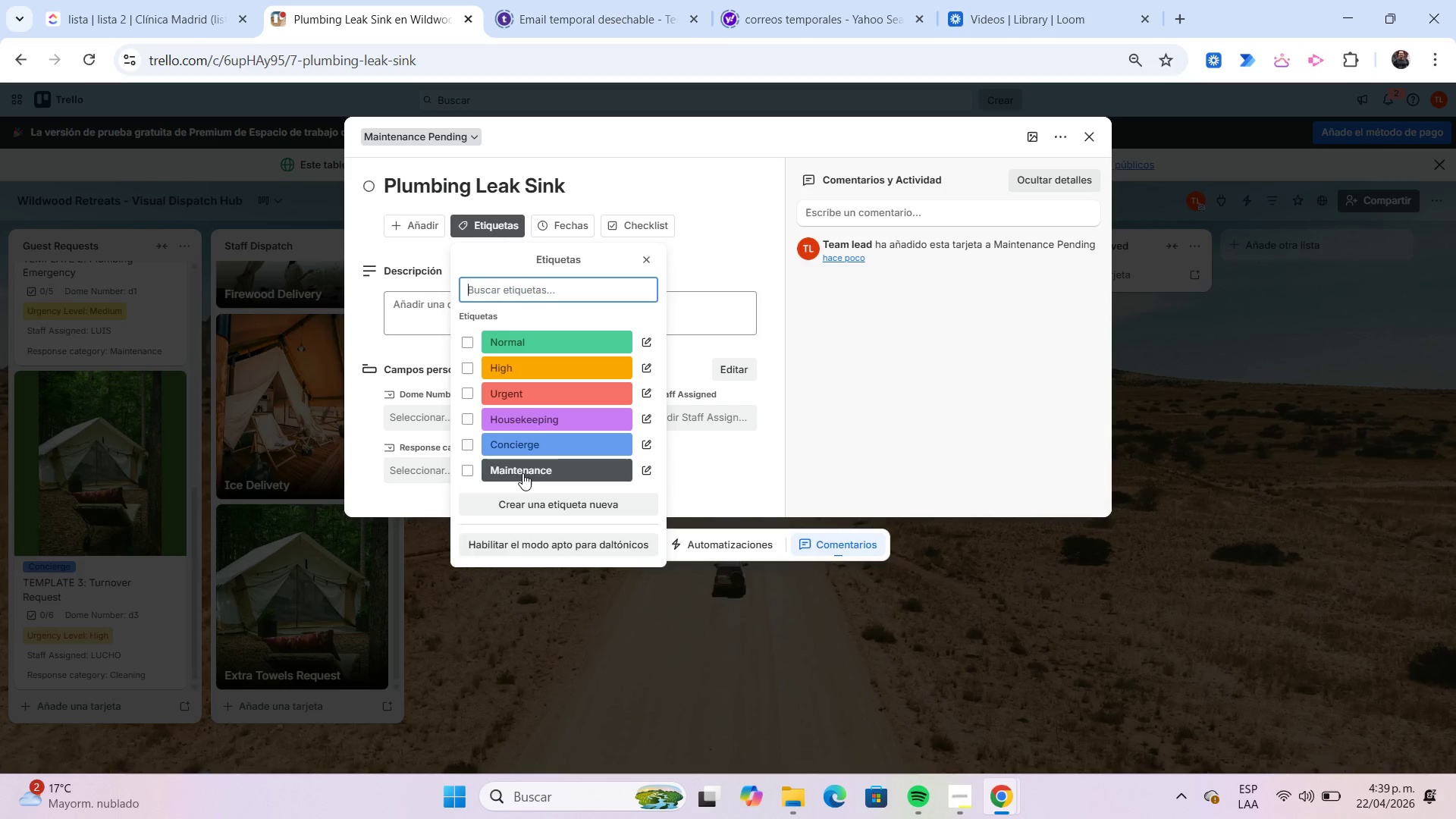 
left_click([523, 474])
 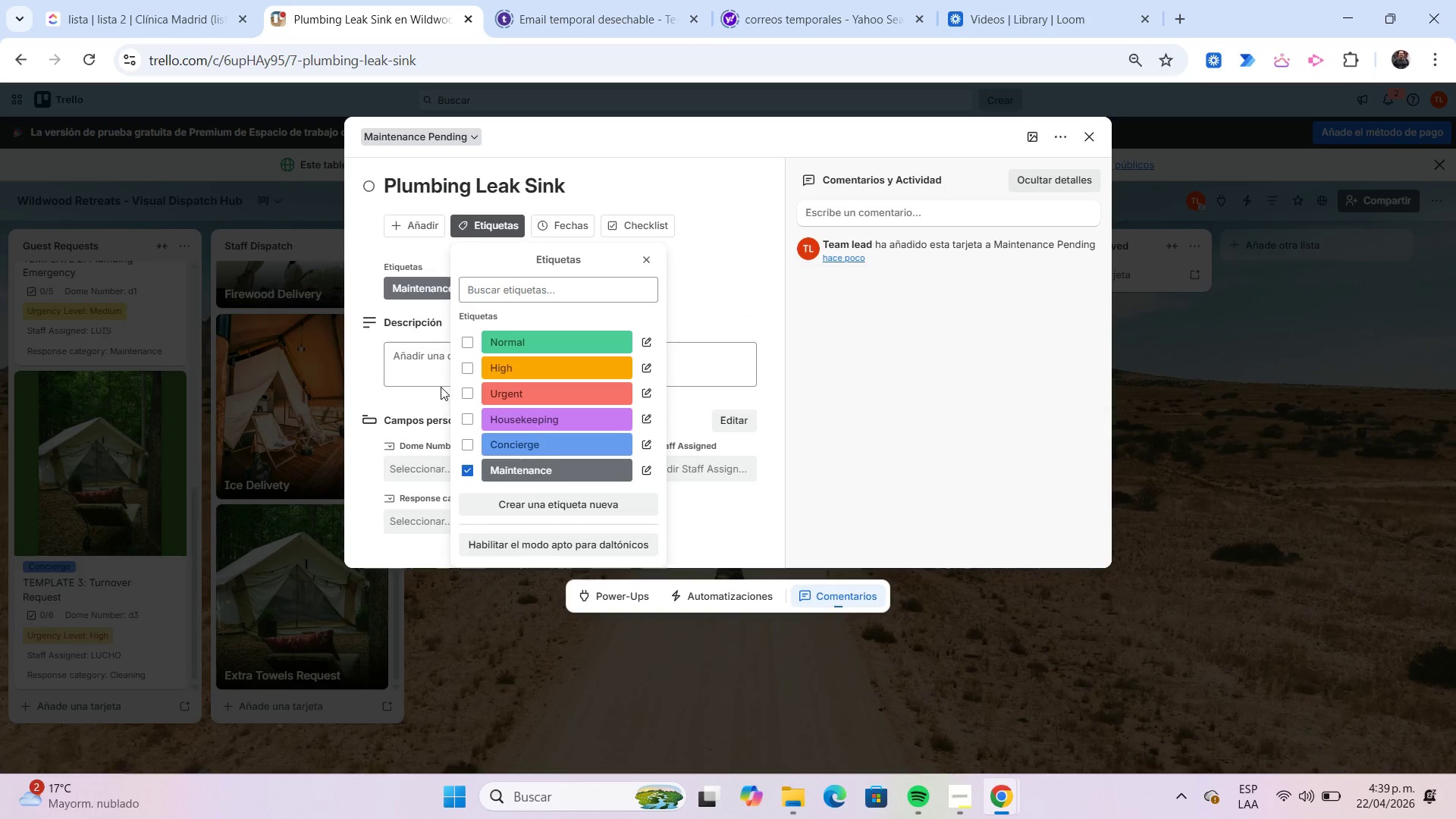 
left_click([428, 369])
 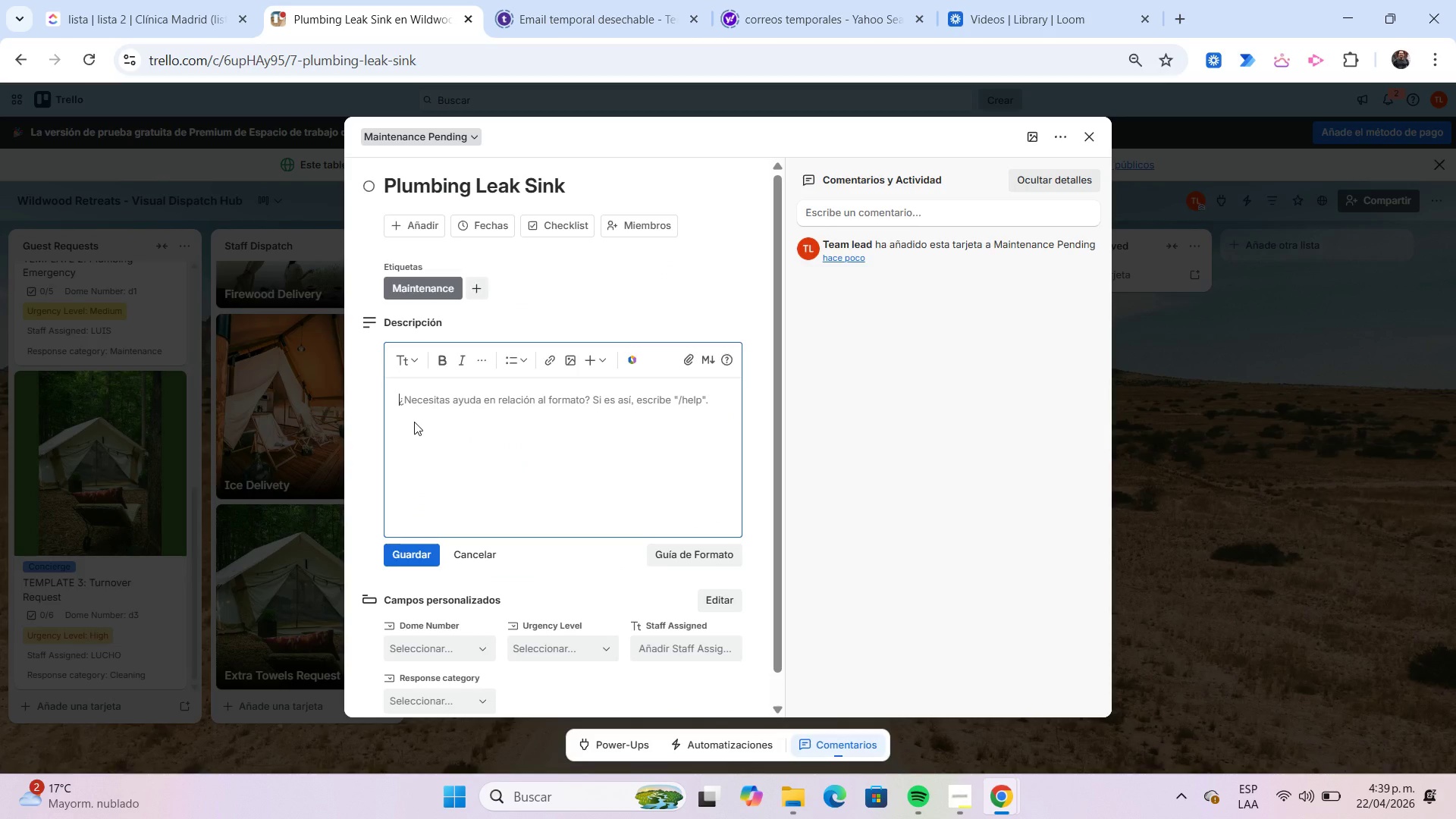 
type(Water leak under bathroom sink.)
 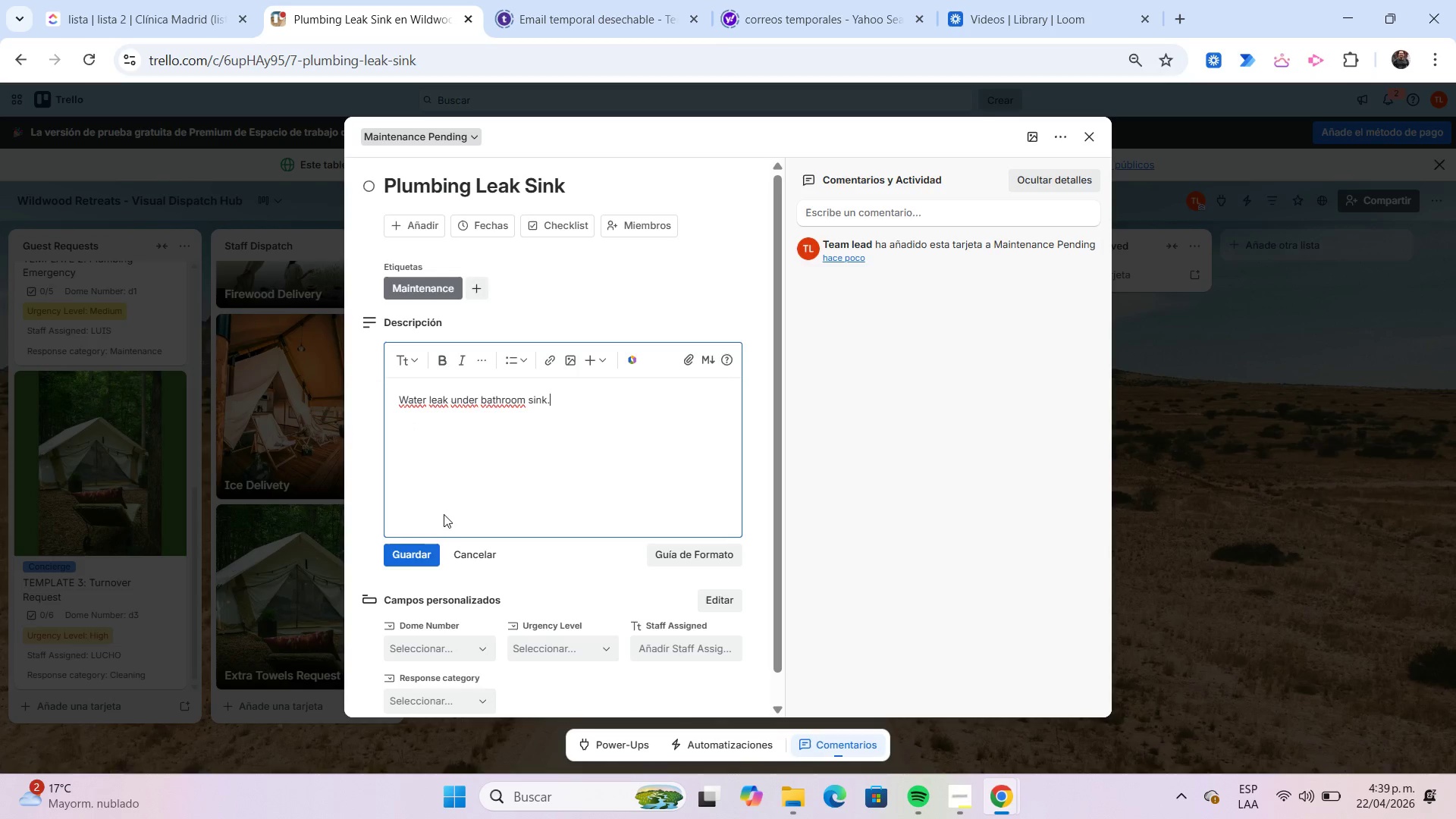 
left_click([421, 550])
 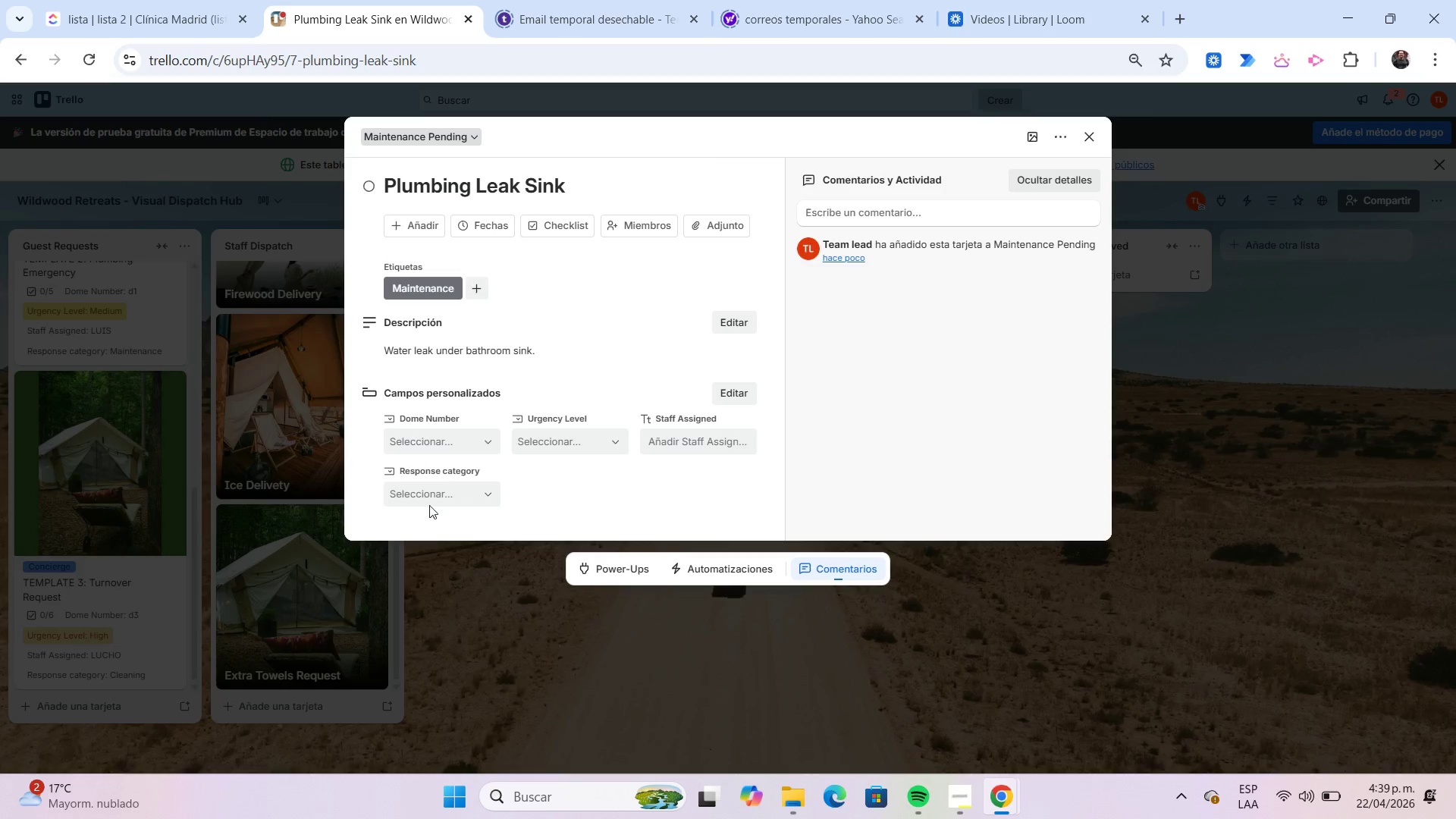 
left_click([442, 448])
 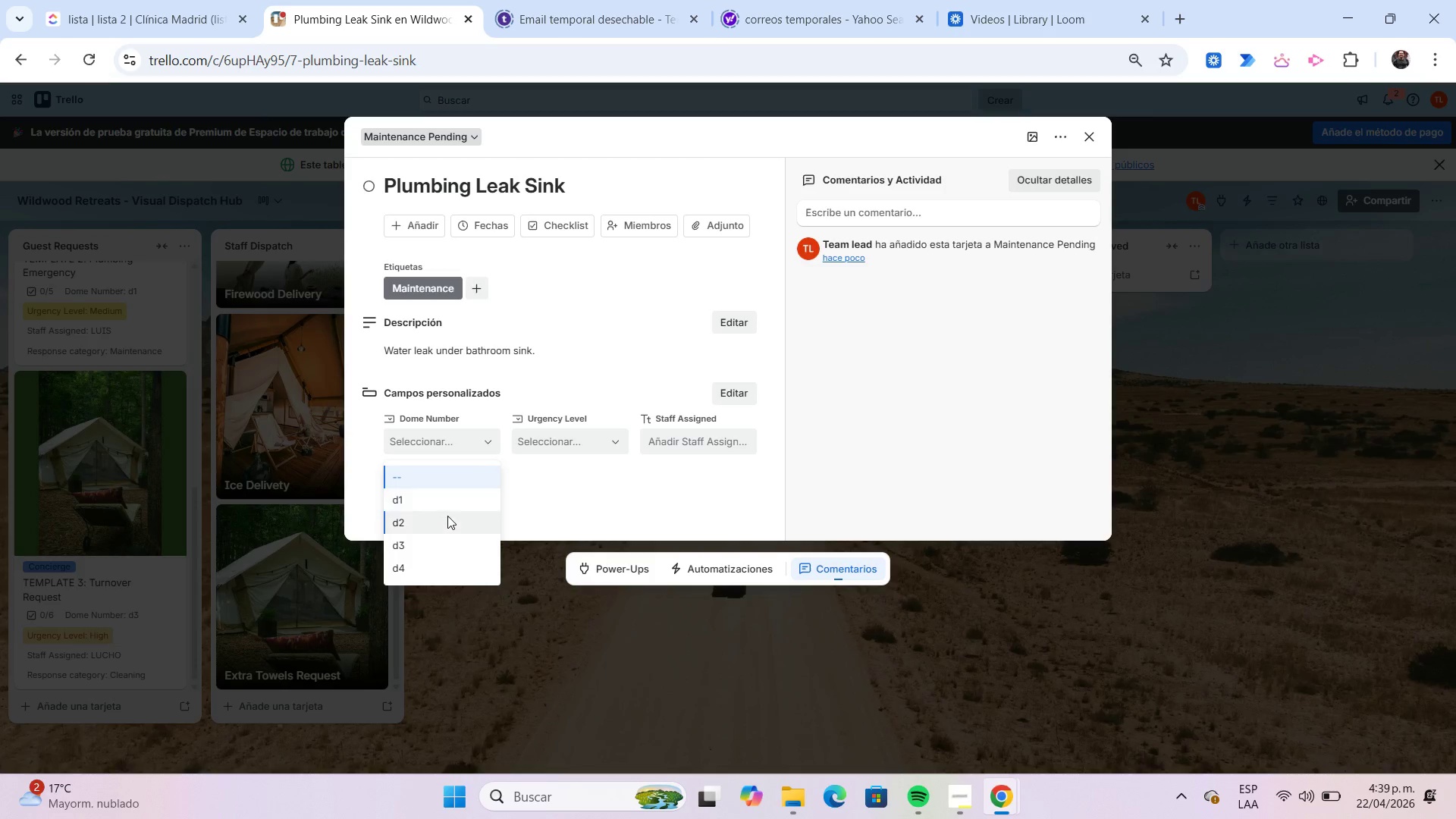 
left_click([448, 516])
 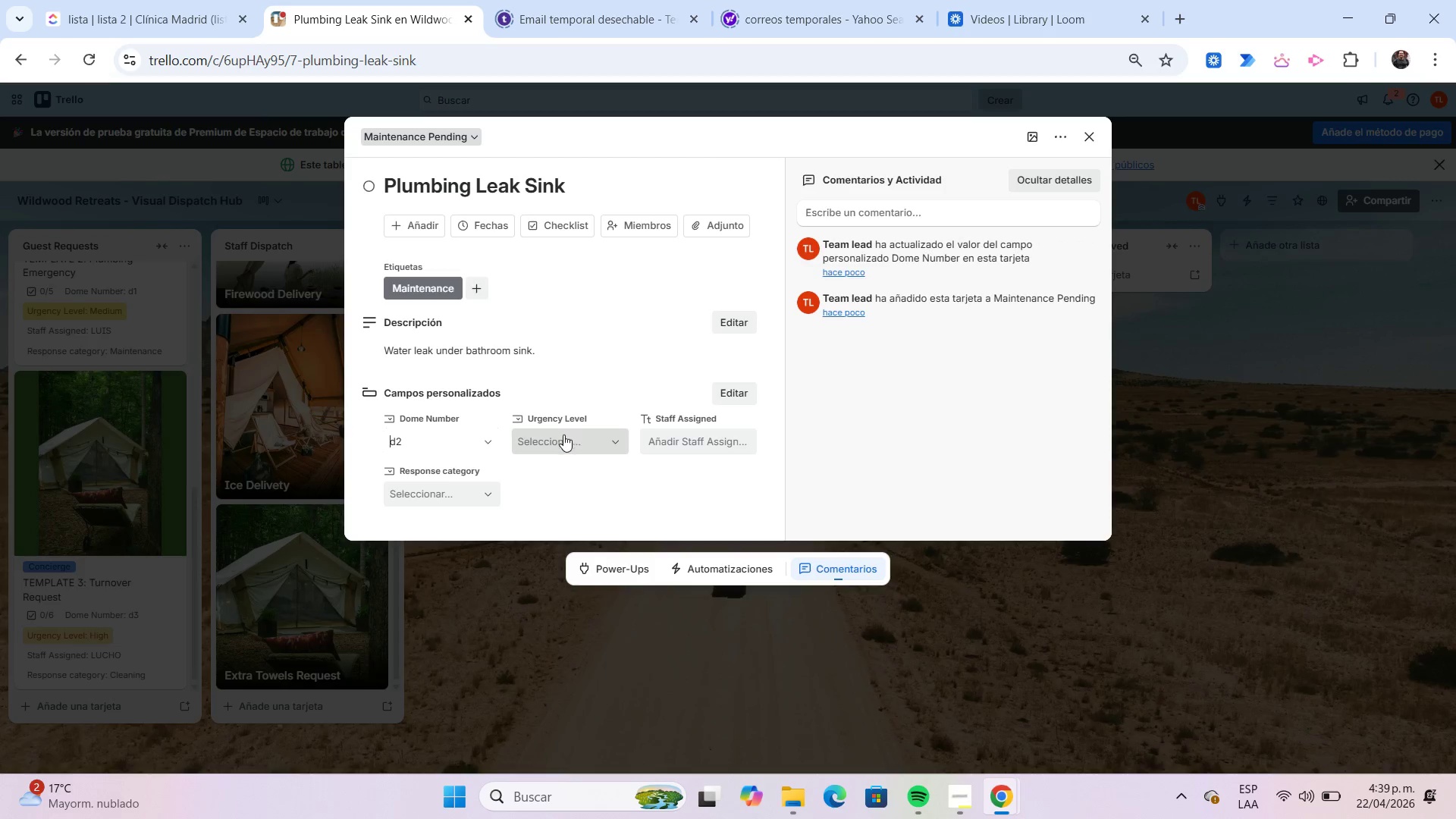 
left_click([563, 438])
 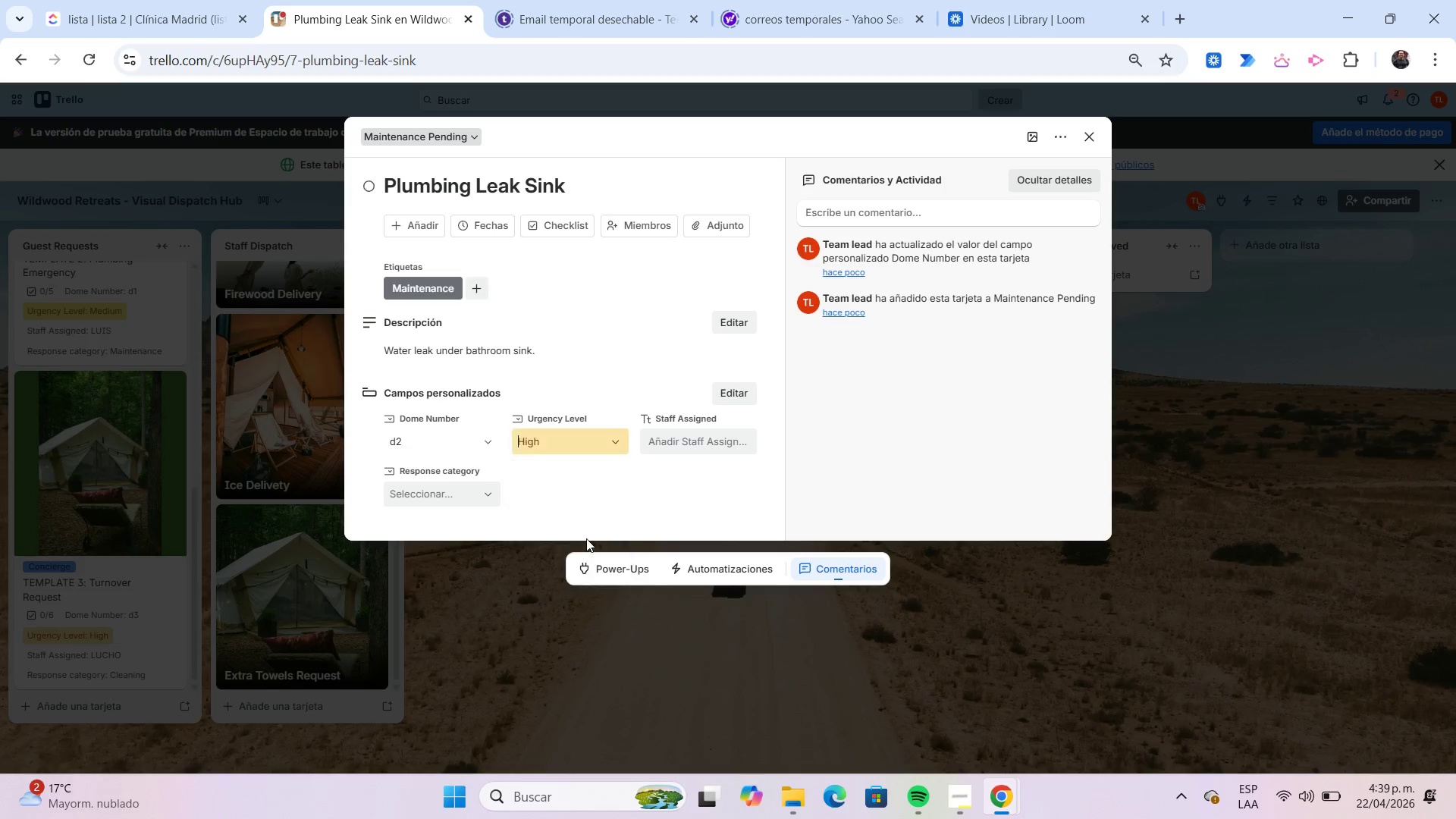 
left_click([676, 439])
 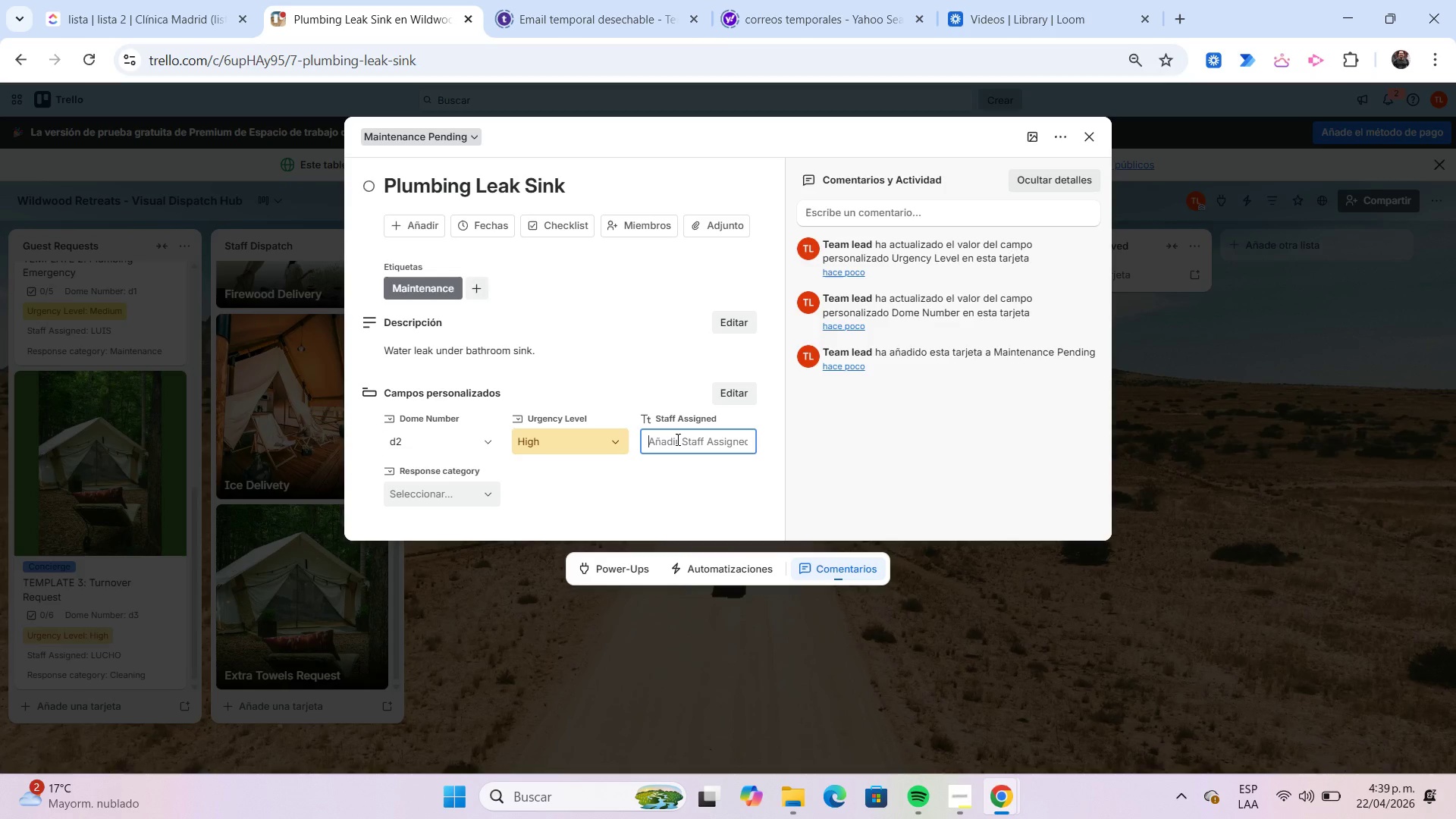 
type(ethan)
 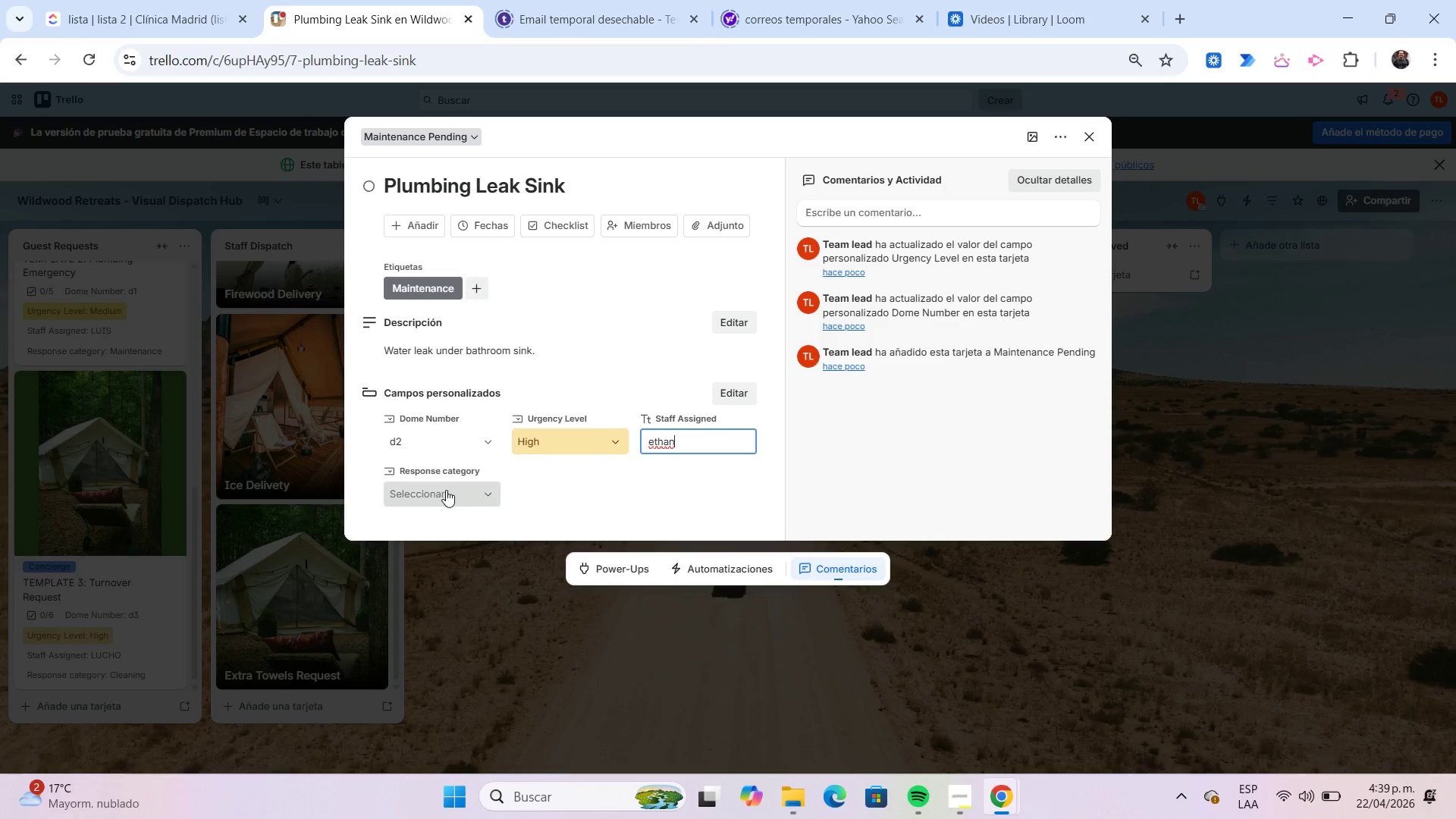 
left_click([446, 490])
 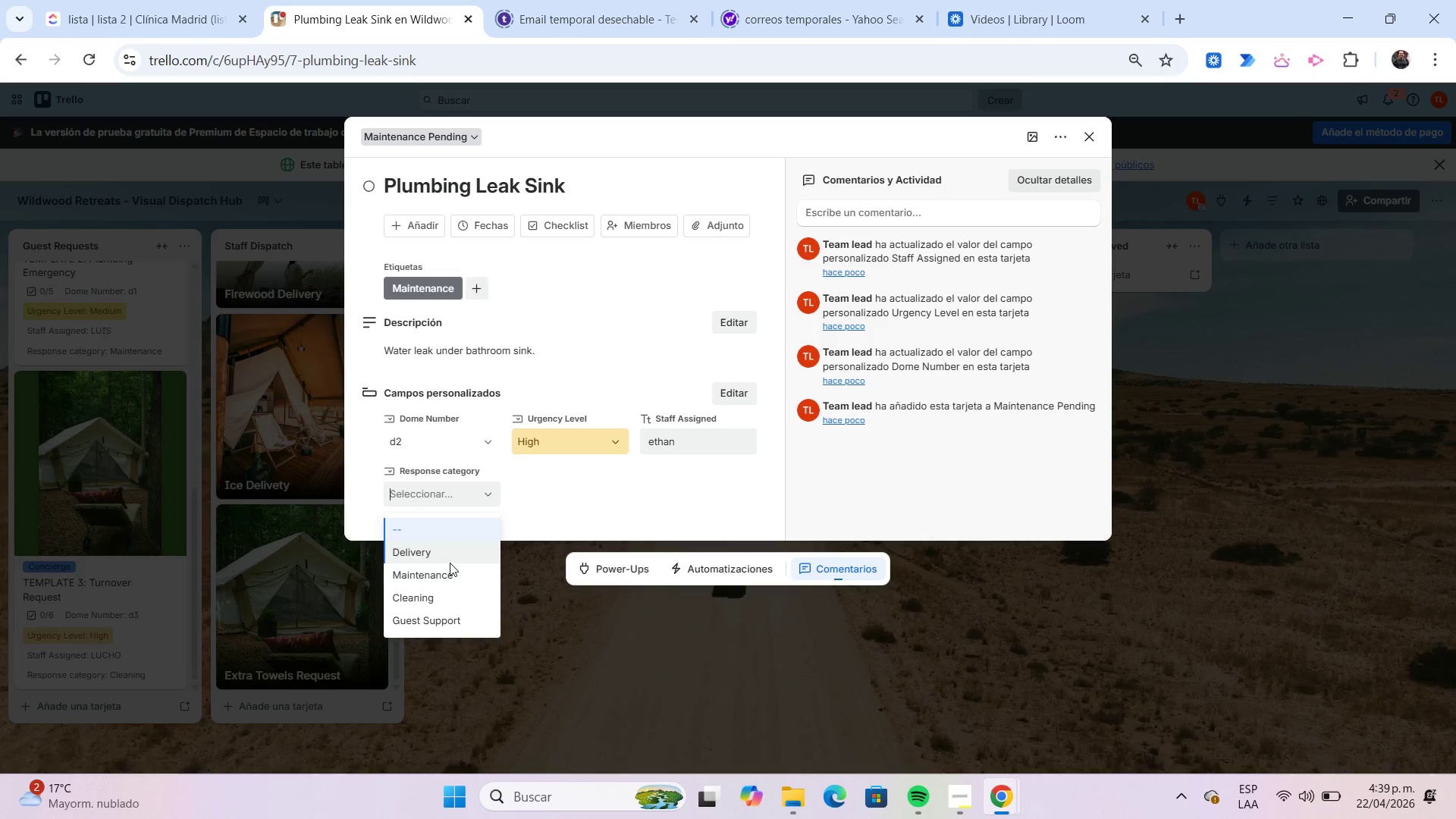 
left_click([451, 572])
 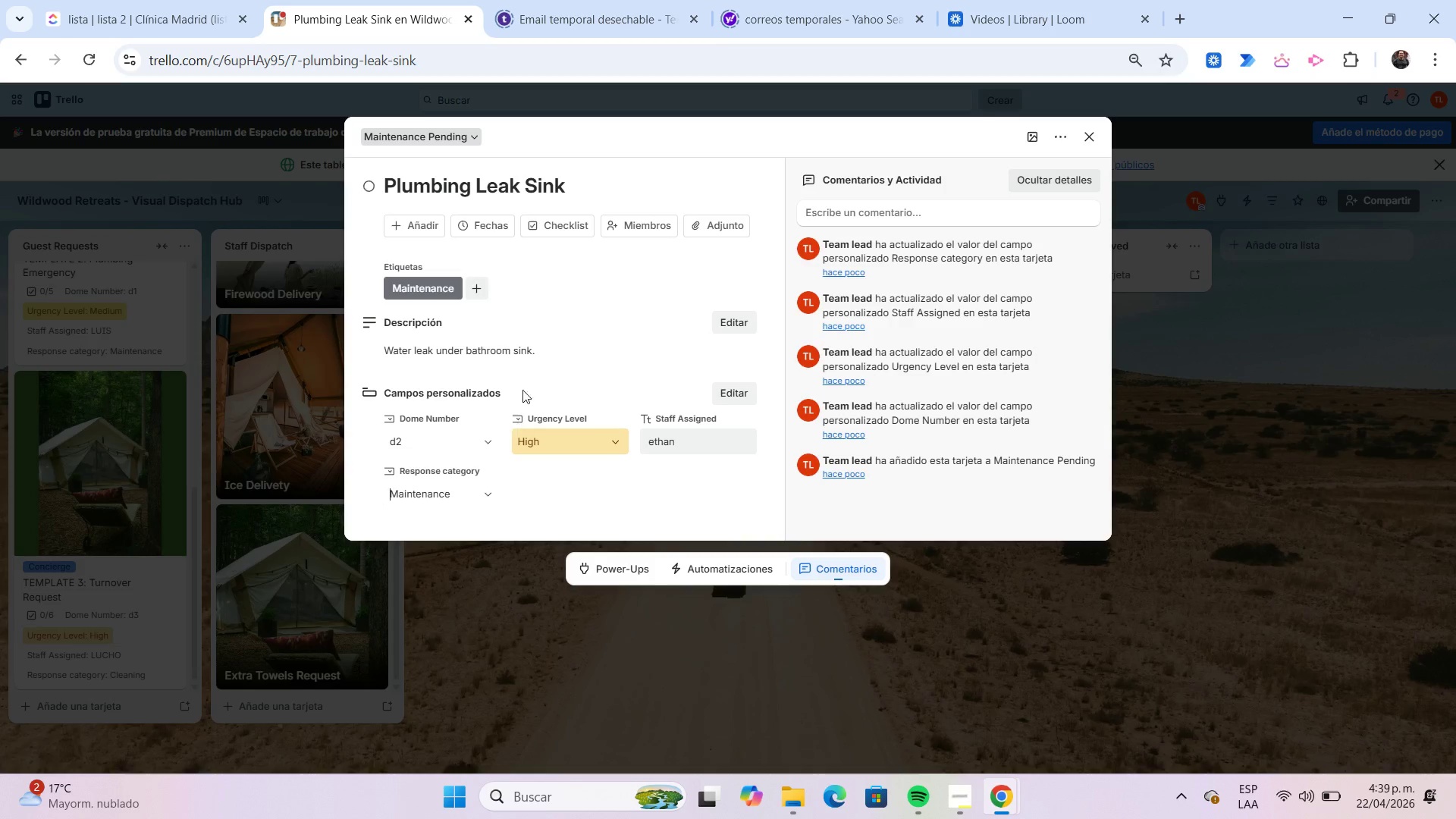 
left_click([570, 229])
 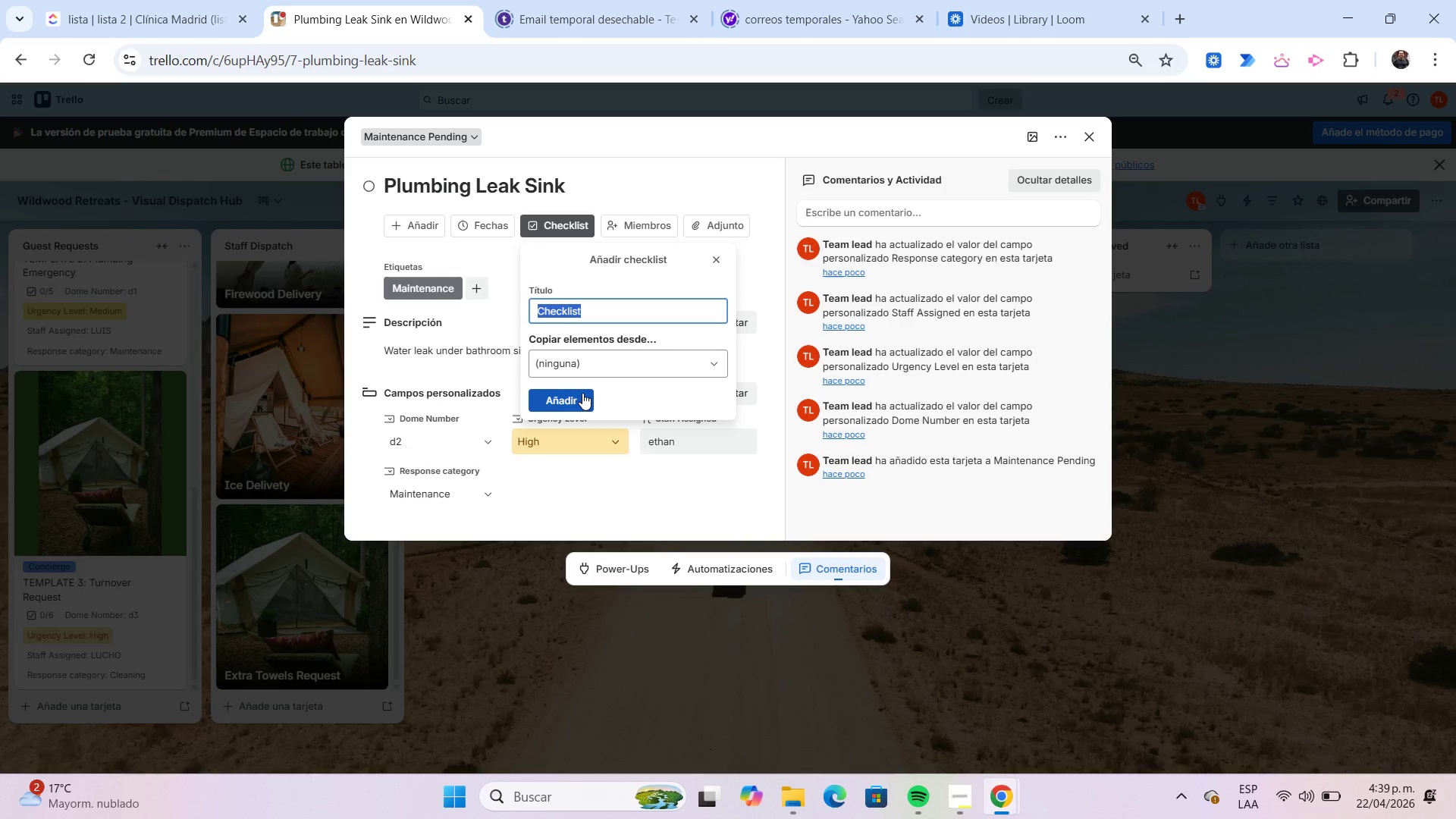 
left_click([582, 393])
 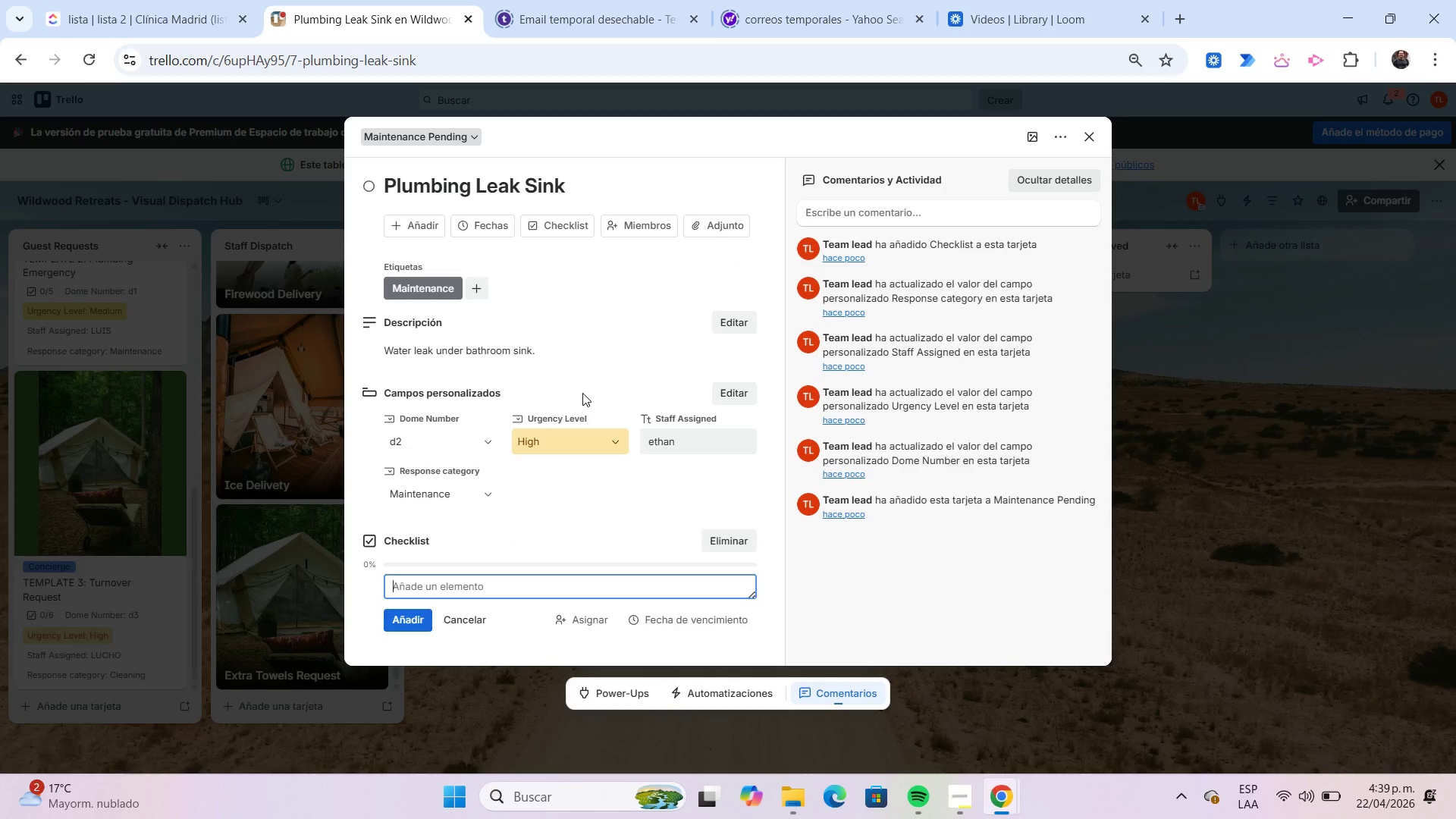 
type(Inspect leak)
 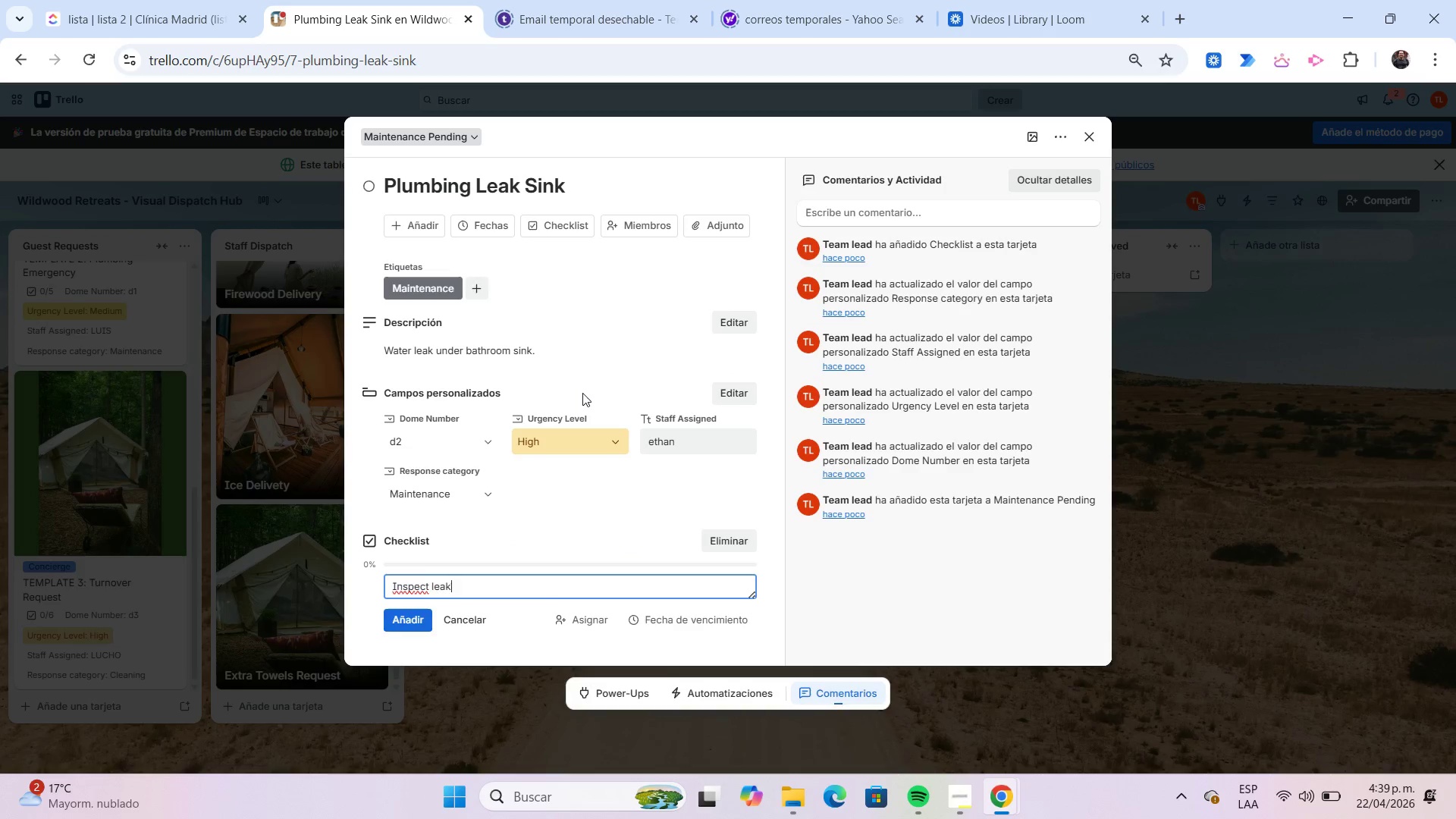 
key(Enter)
 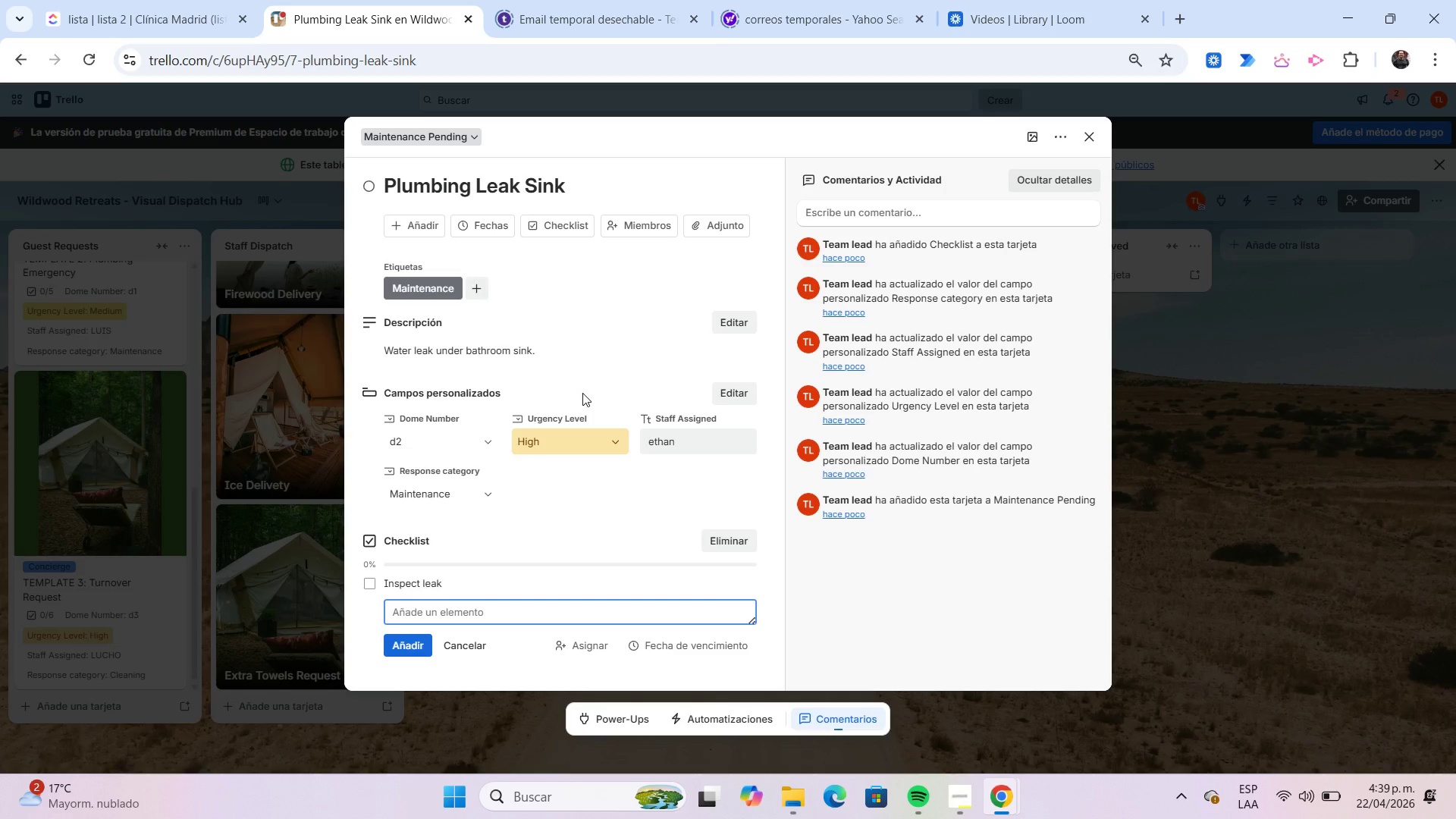 
type(Shut water valve)
 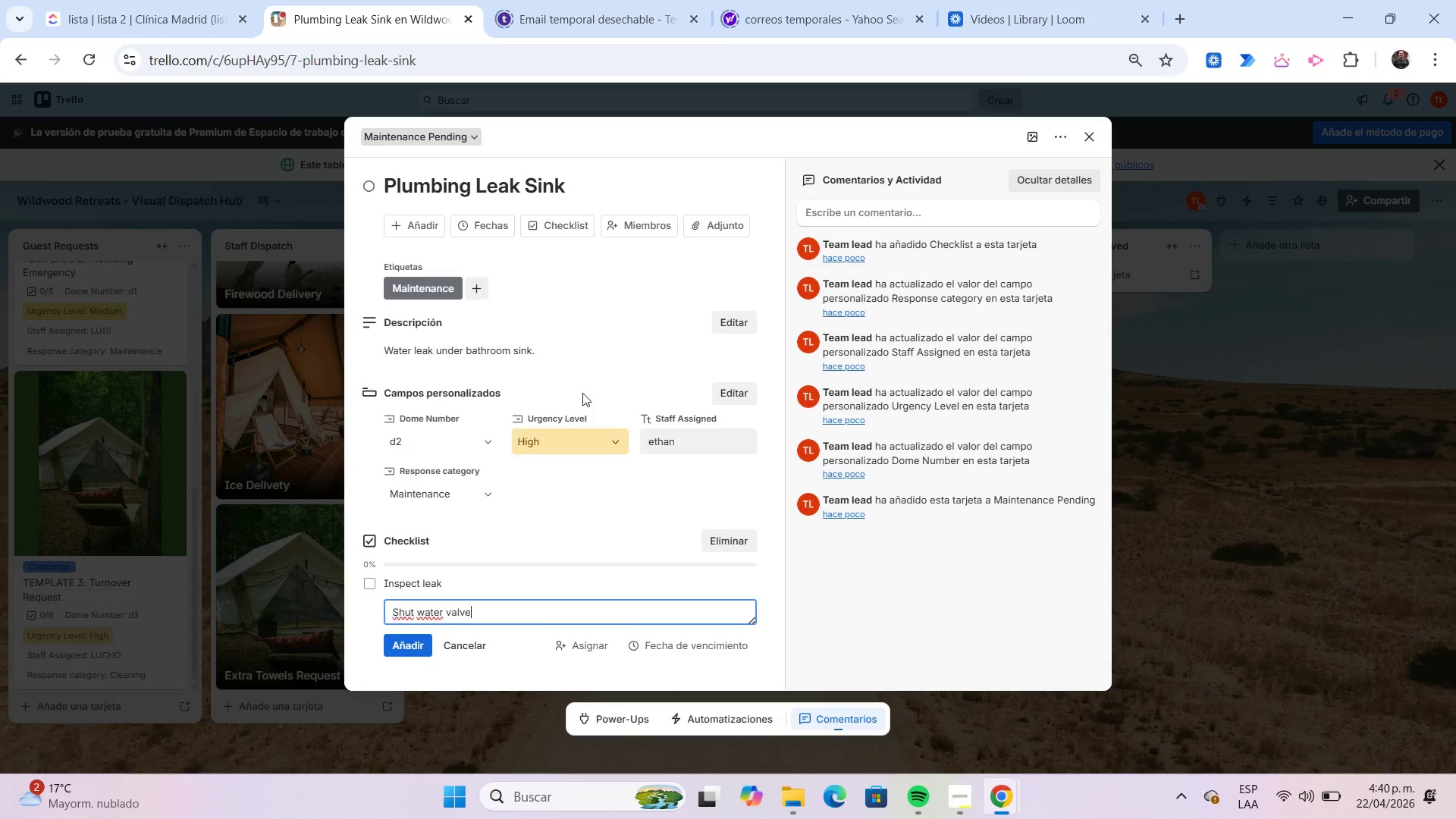 
key(Enter)
 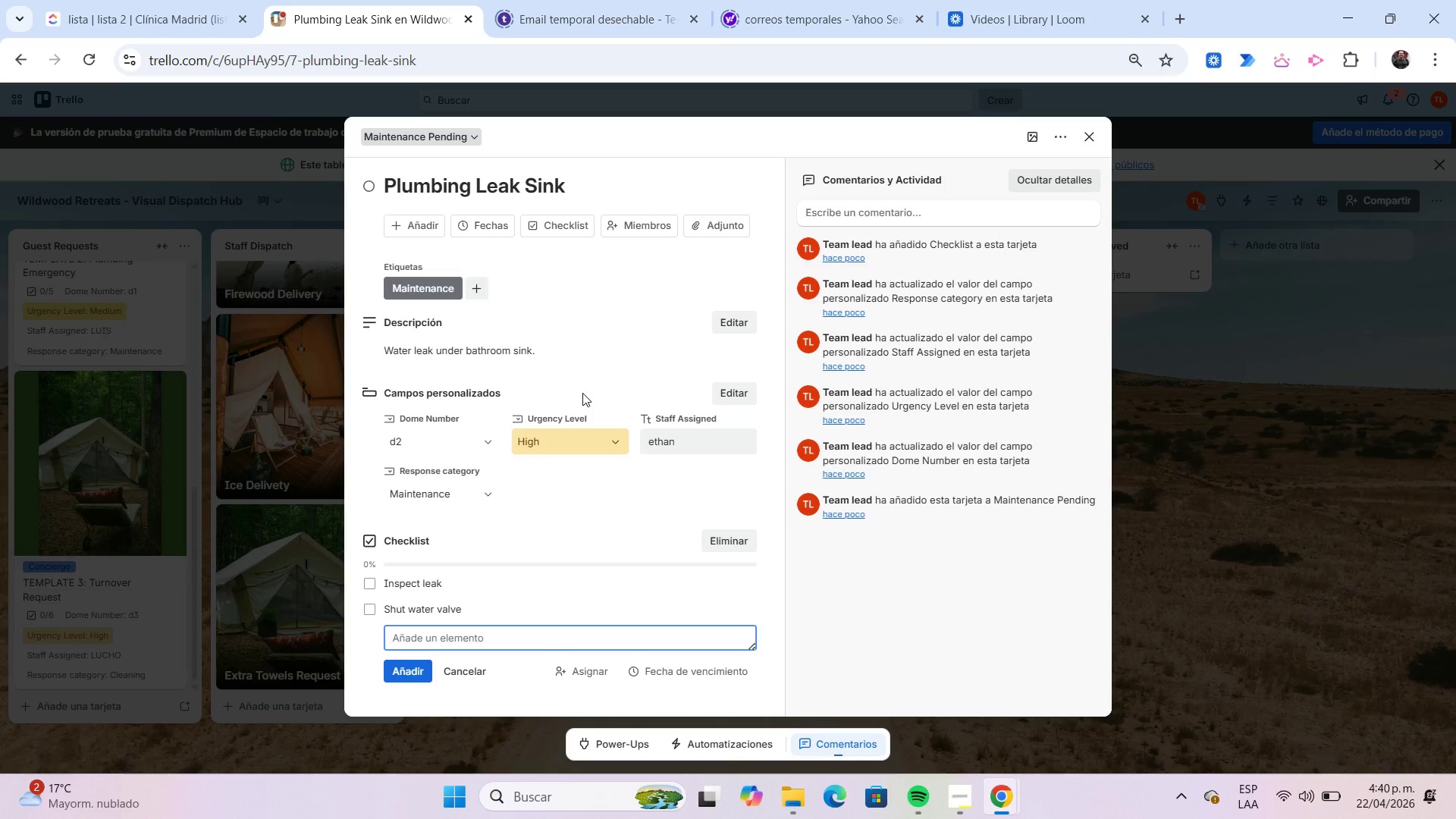 
type(Repair pipe)
 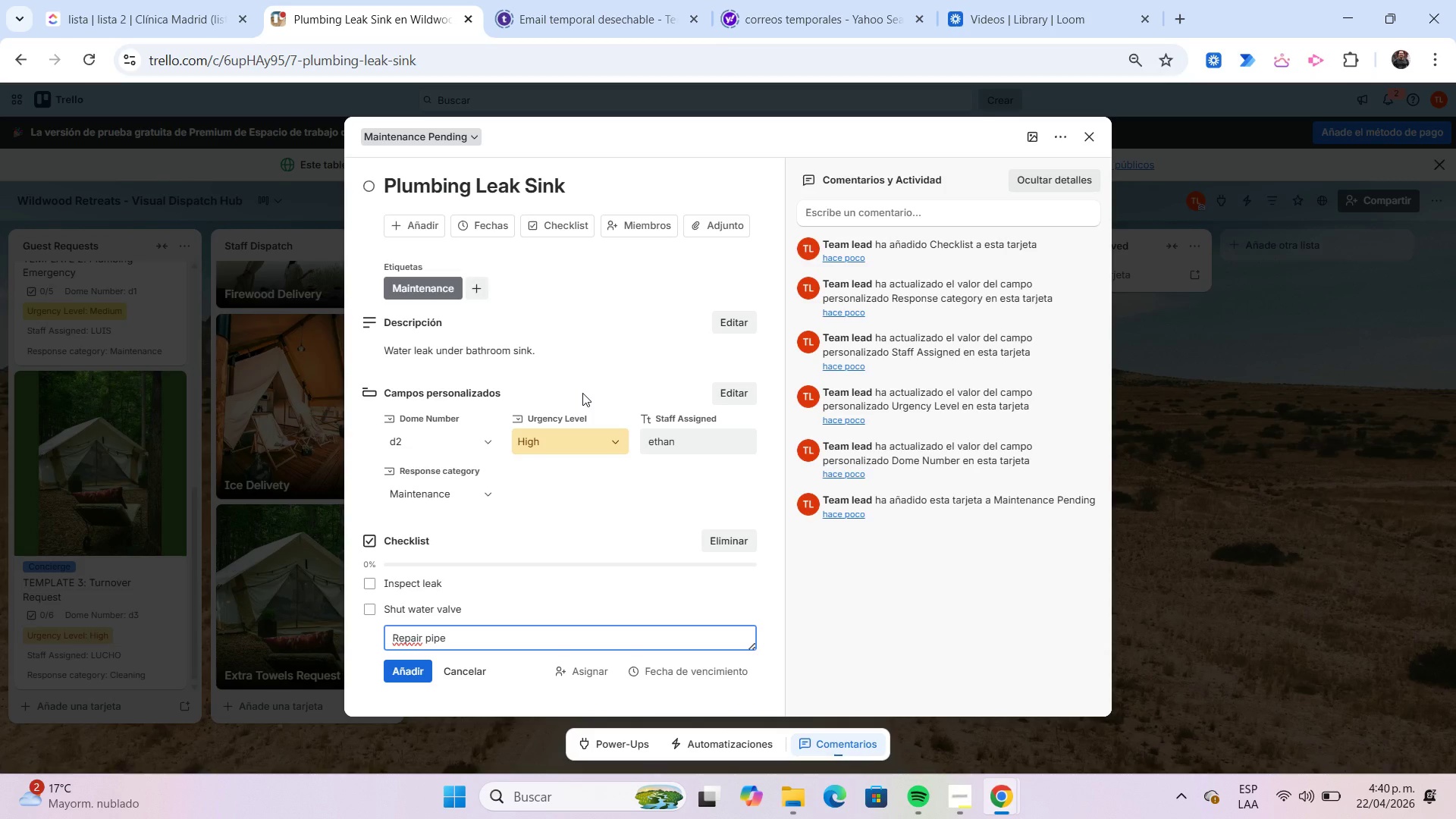 
key(Enter)
 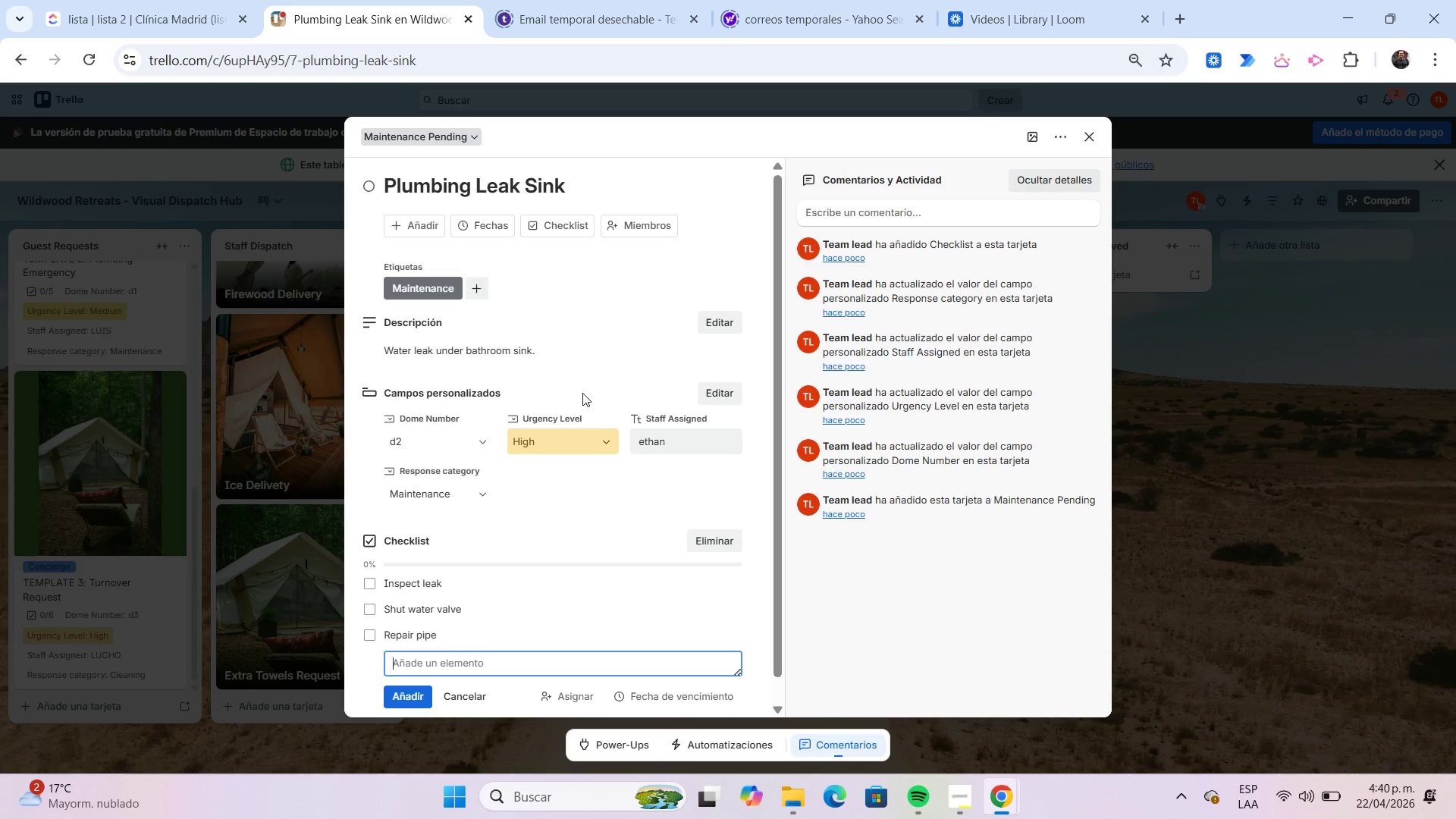 
type(dry area)
 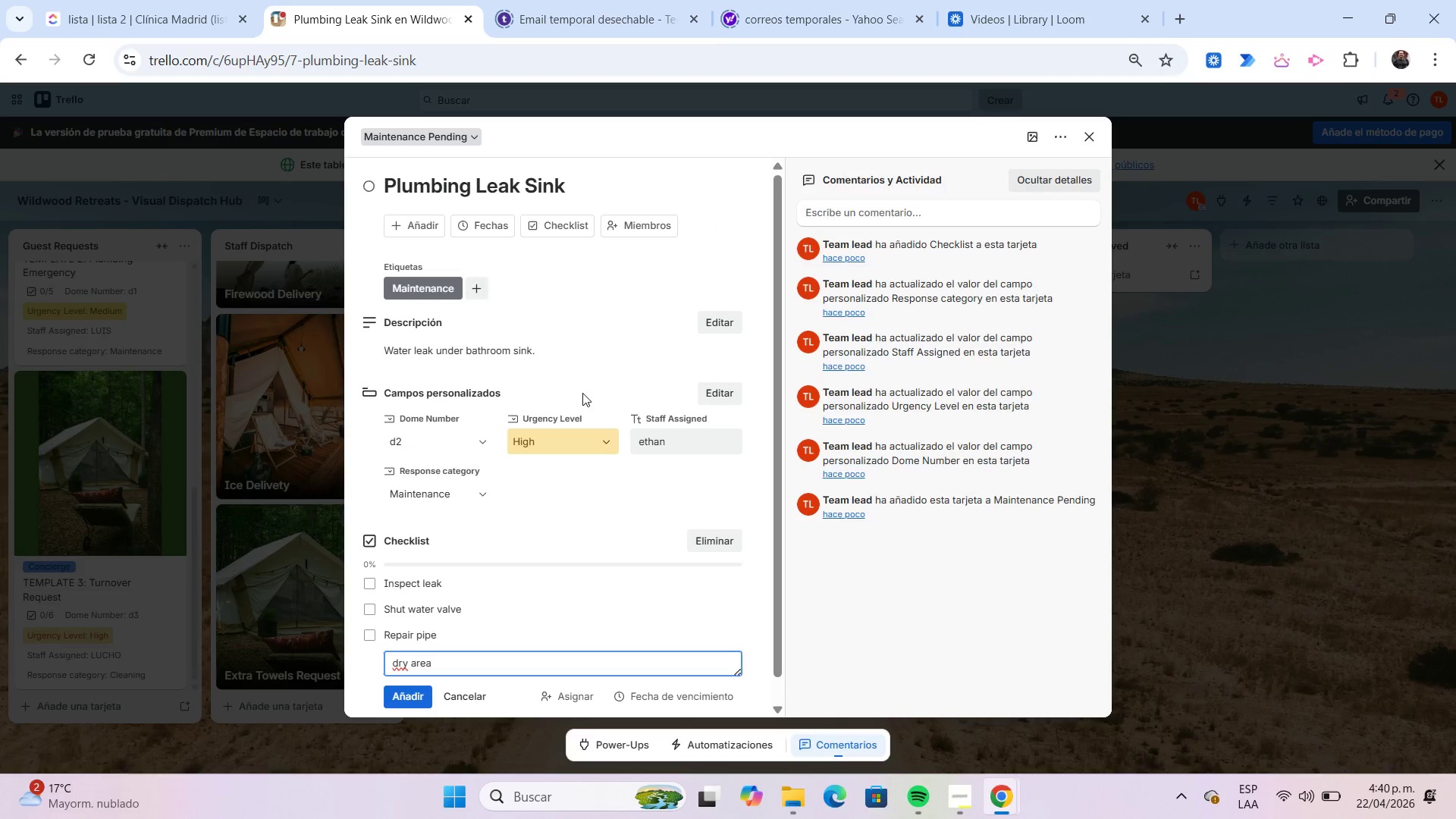 
key(Enter)
 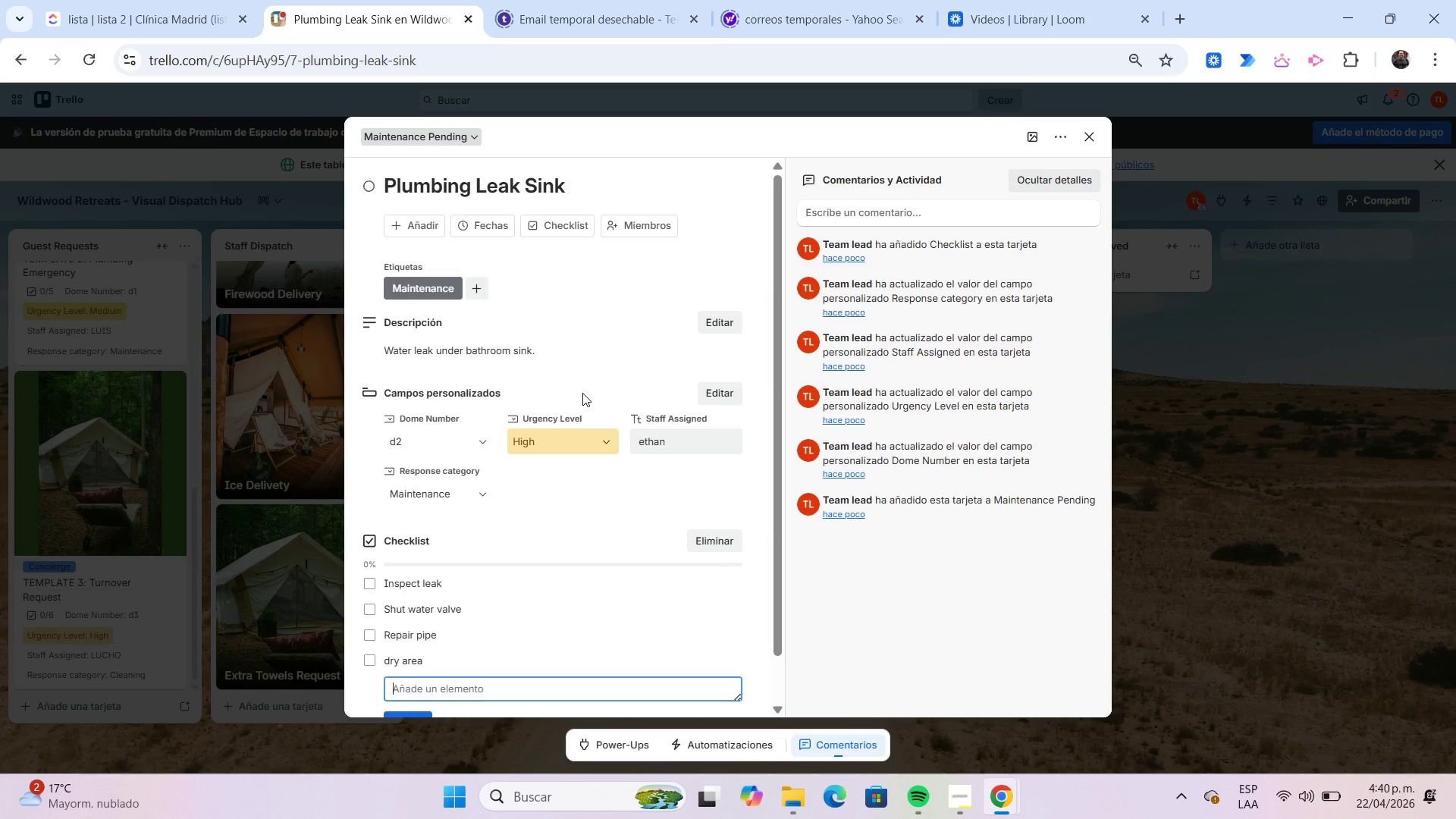 
type(Final test)
 